 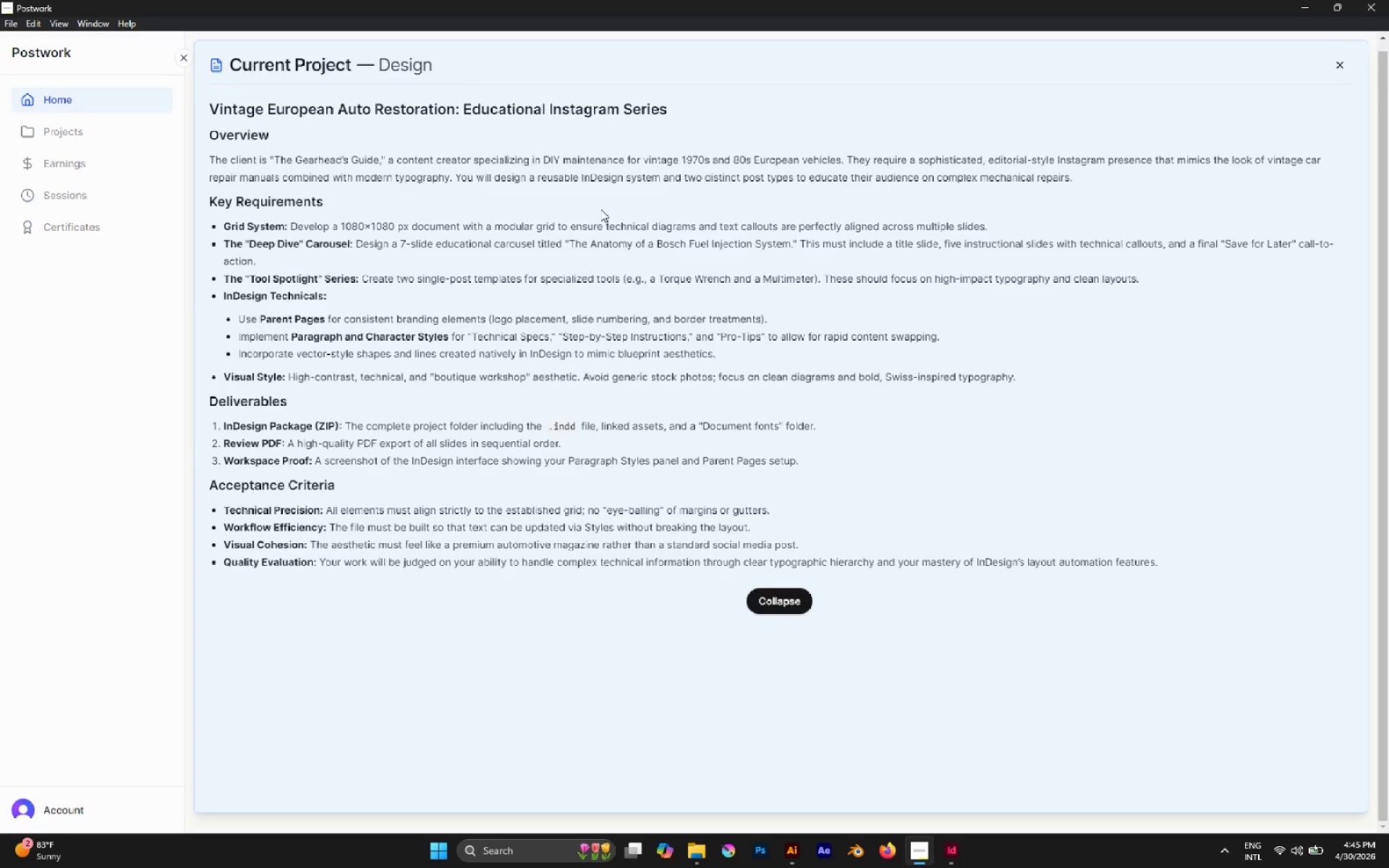 
scroll: coordinate [914, 577], scroll_direction: up, amount: 1.0
 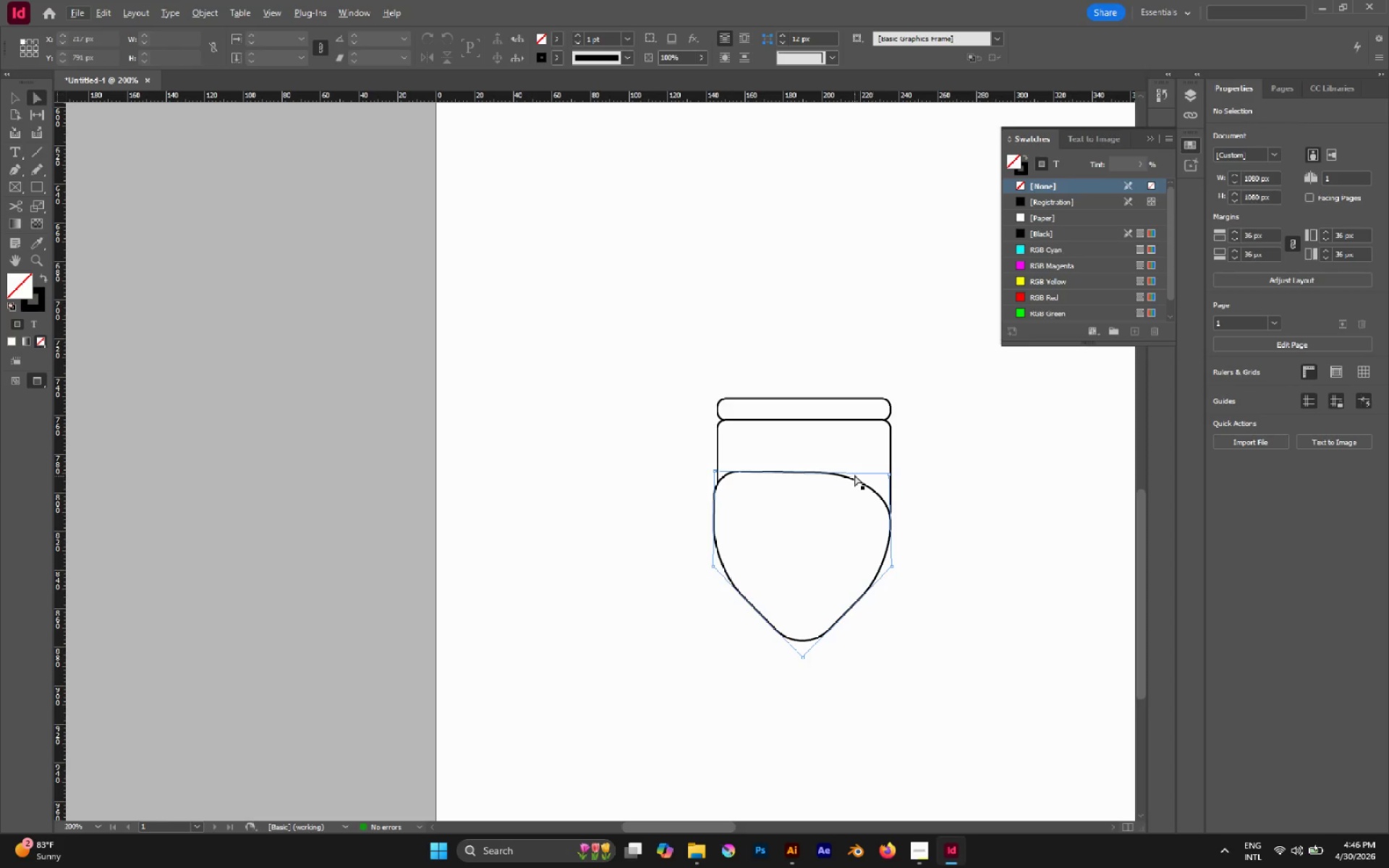 
left_click([854, 475])
 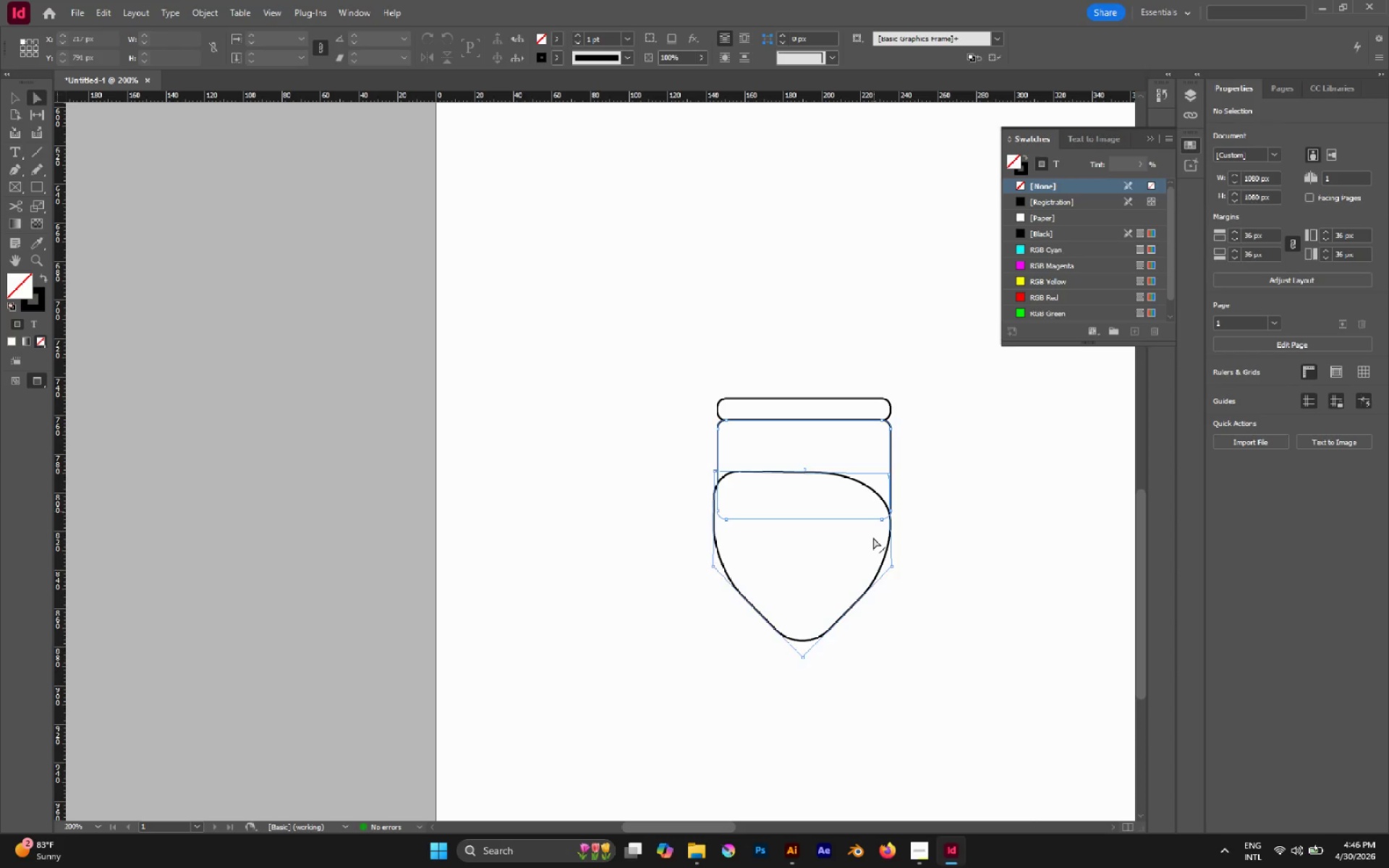 
left_click([873, 537])
 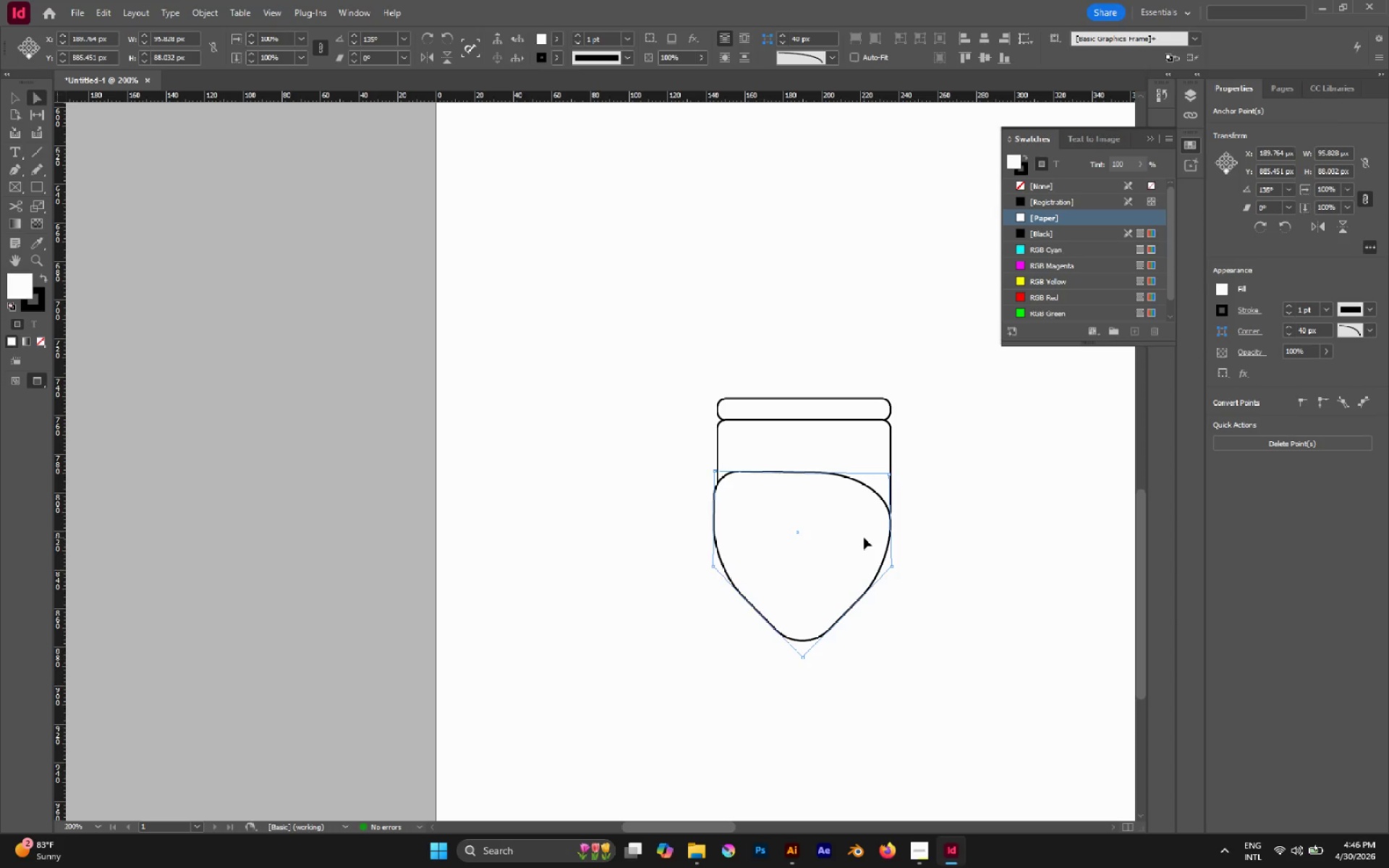 
double_click([862, 536])
 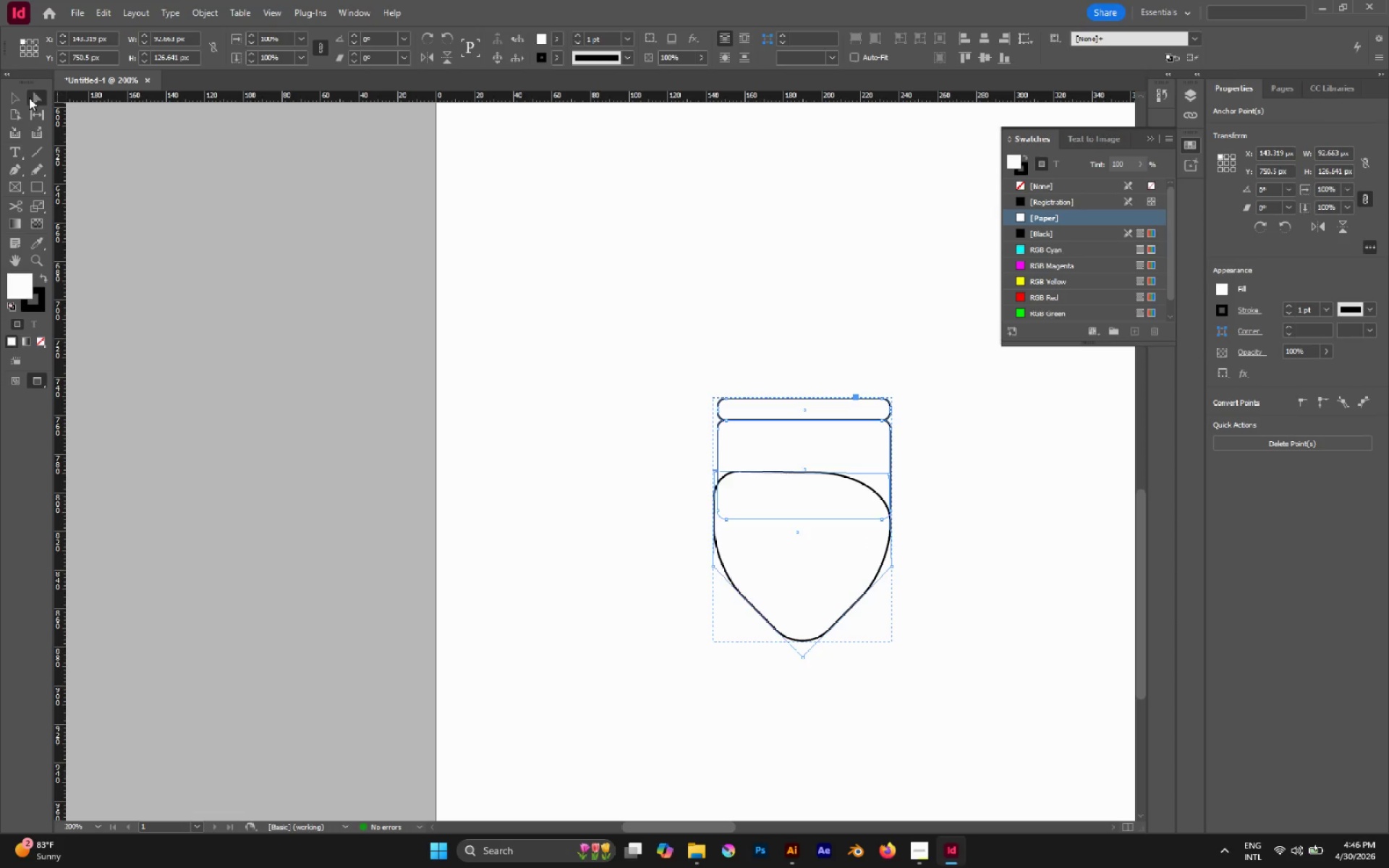 
double_click([376, 241])
 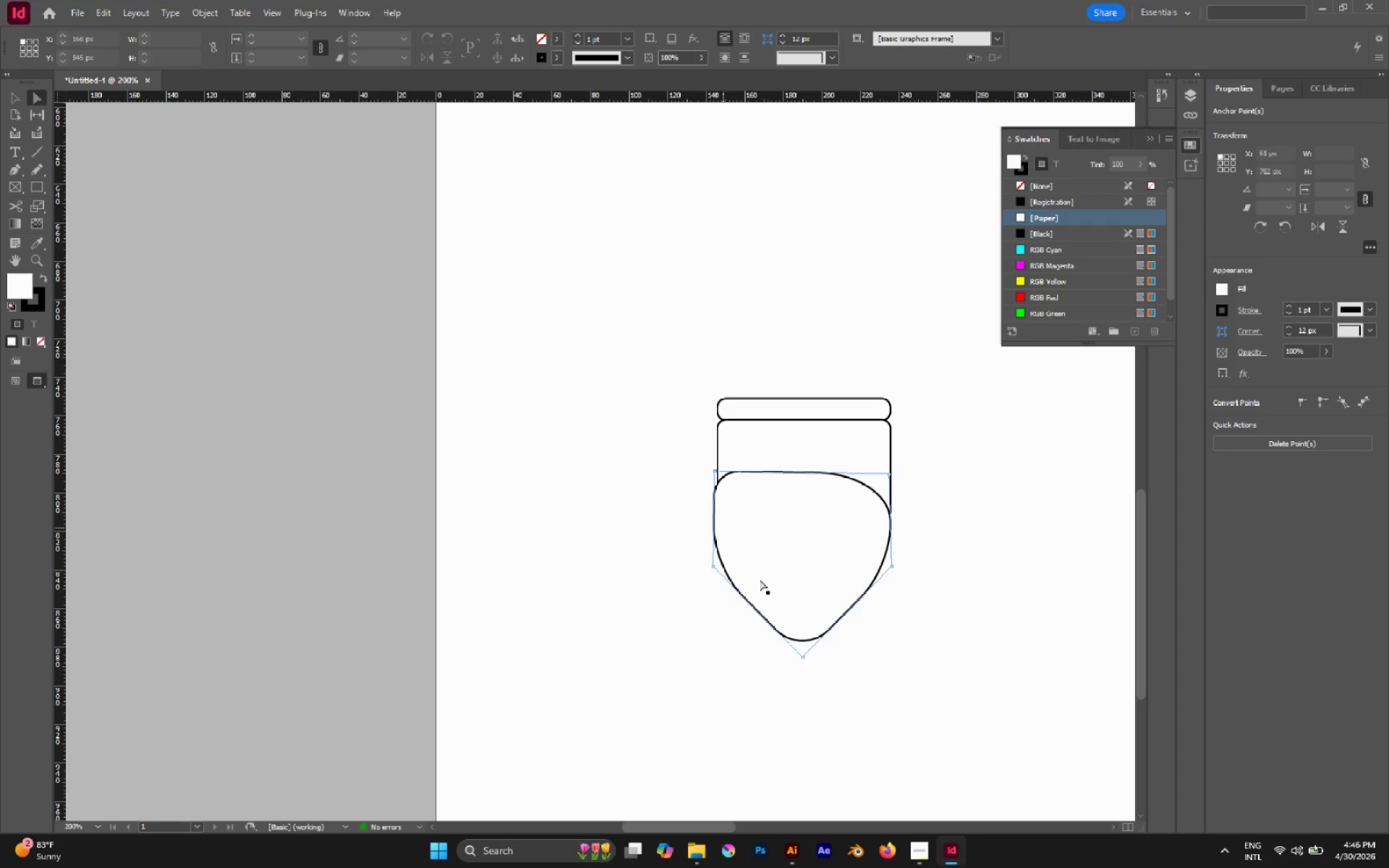 
left_click([760, 579])
 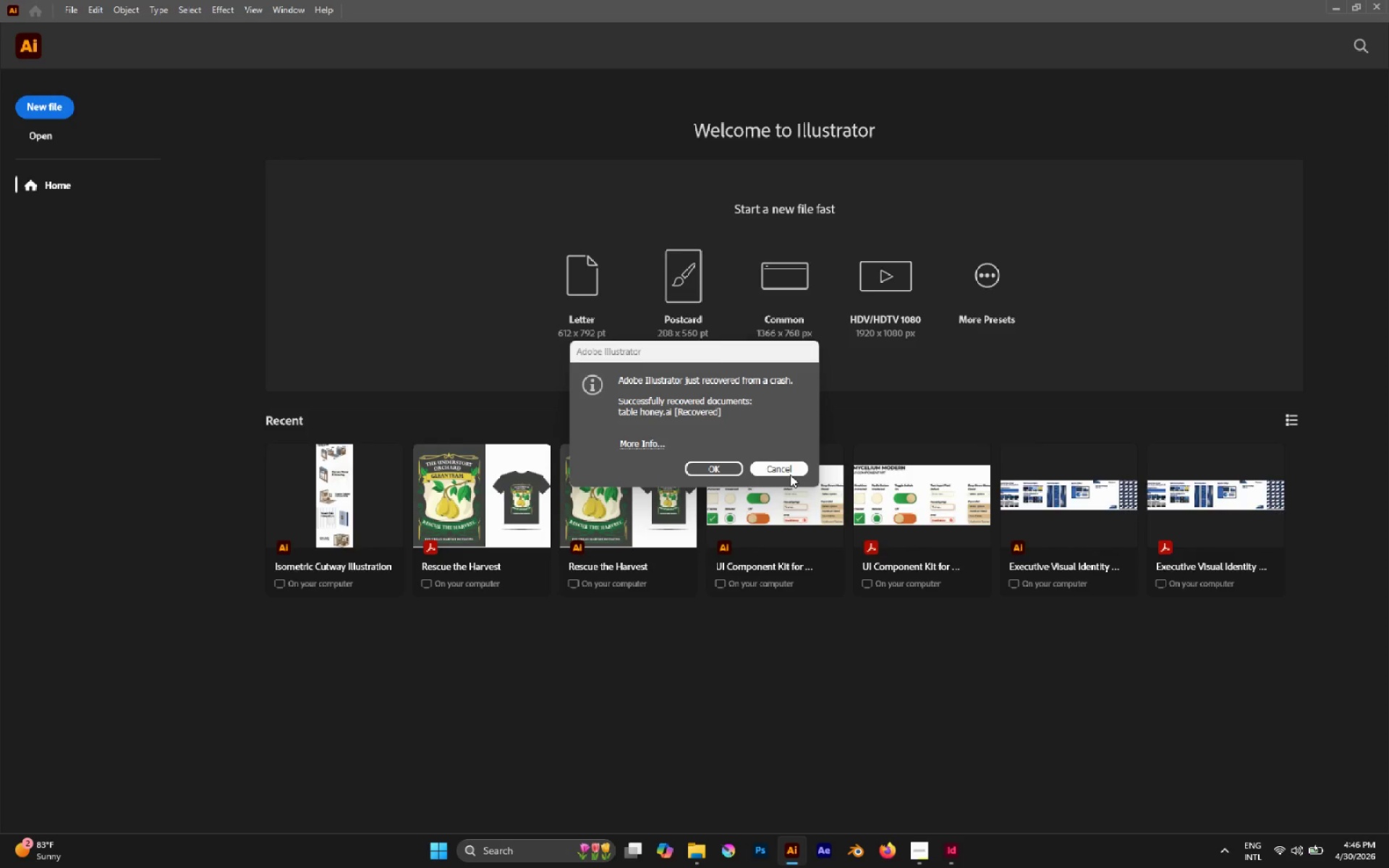 
wait(6.61)
 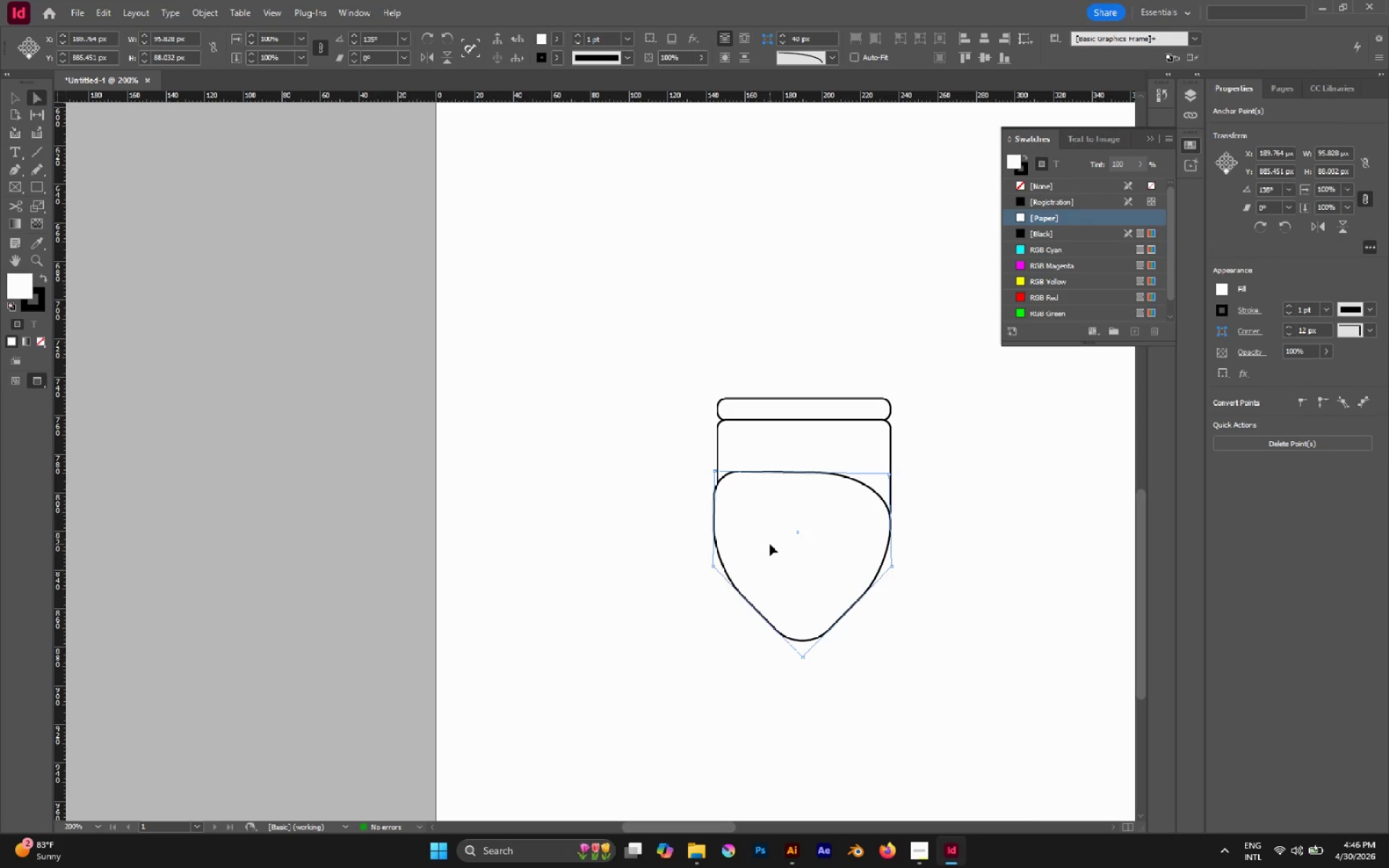 
left_click([788, 472])
 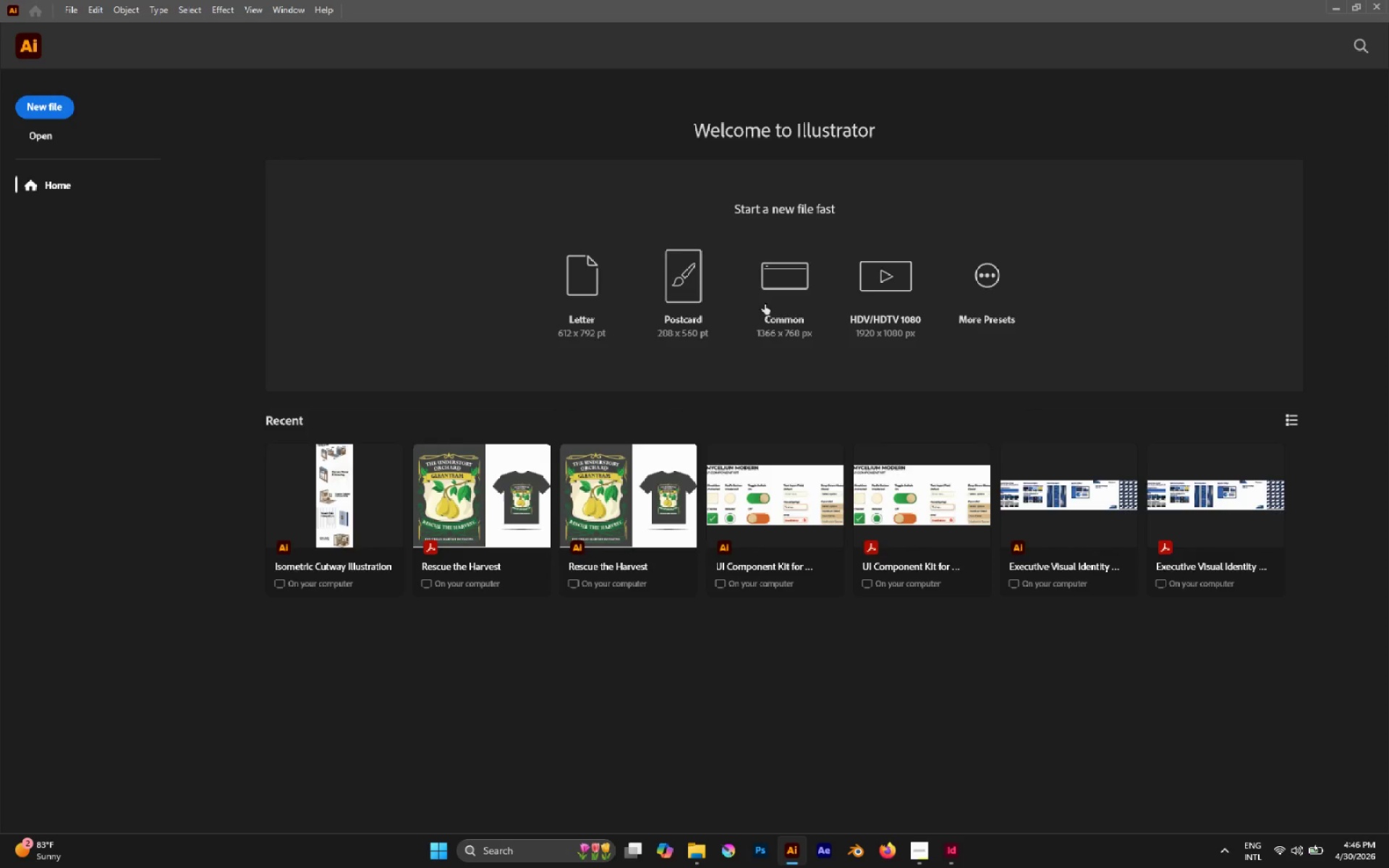 
left_click([775, 299])
 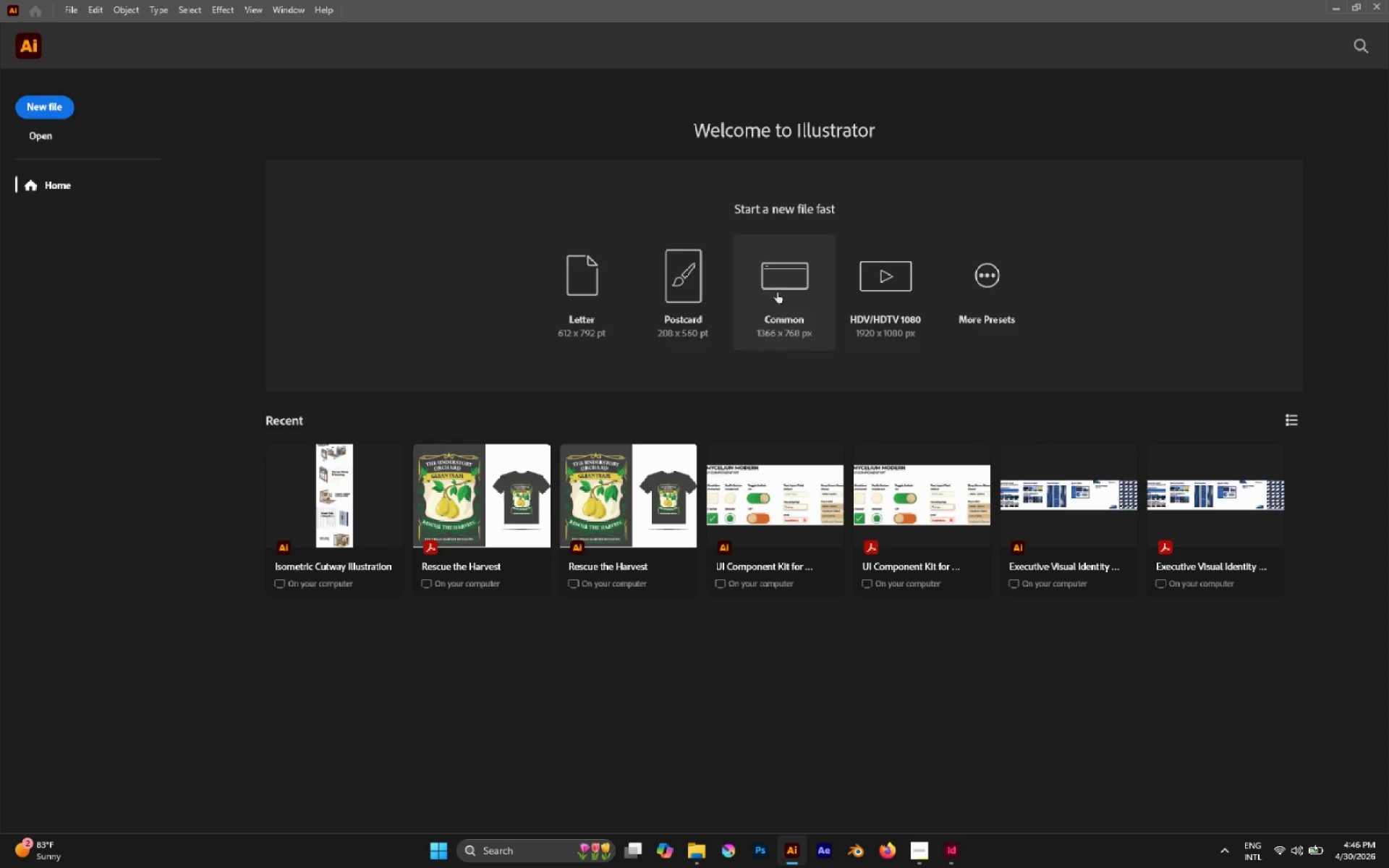 
left_click([777, 285])
 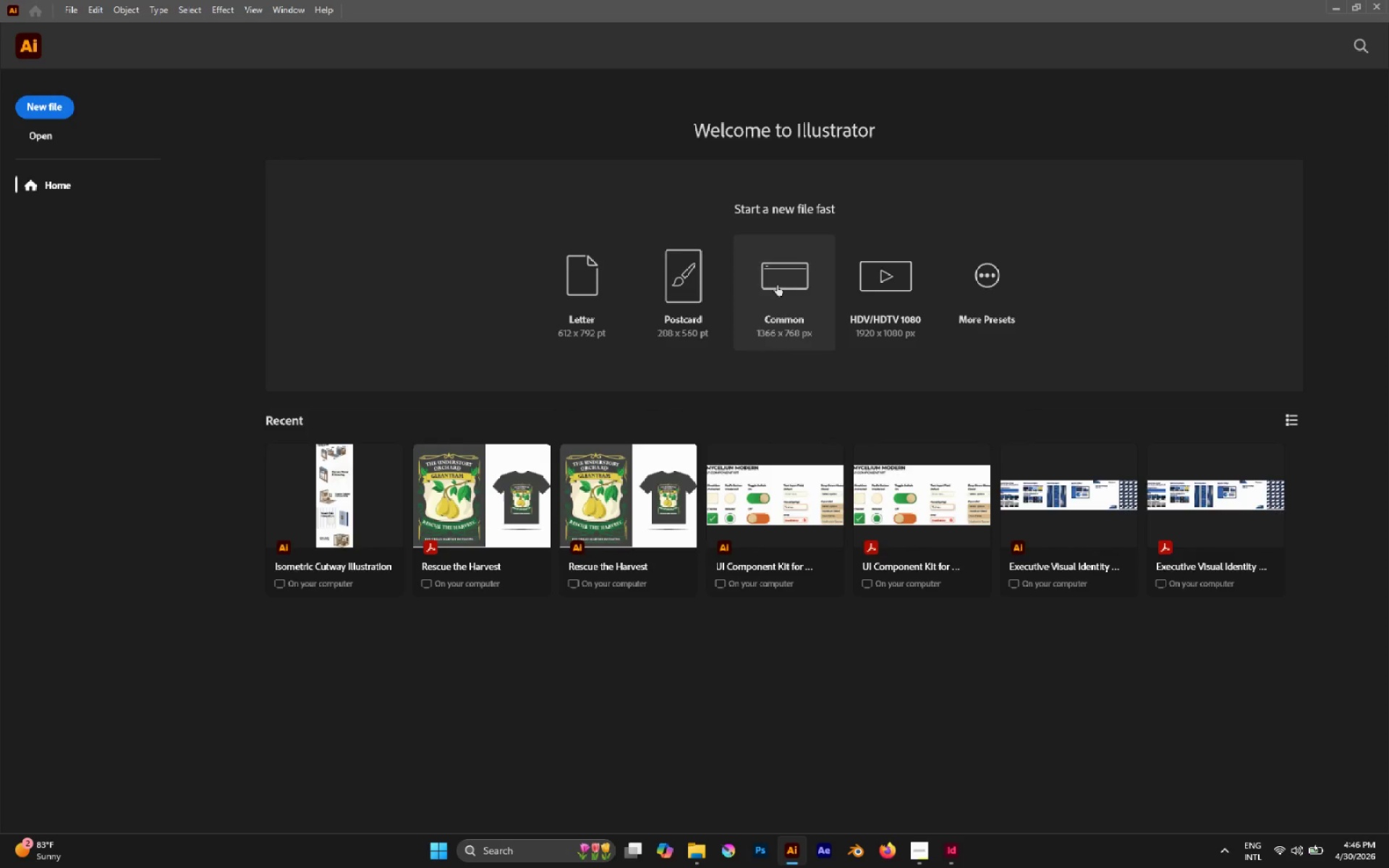 
wait(8.48)
 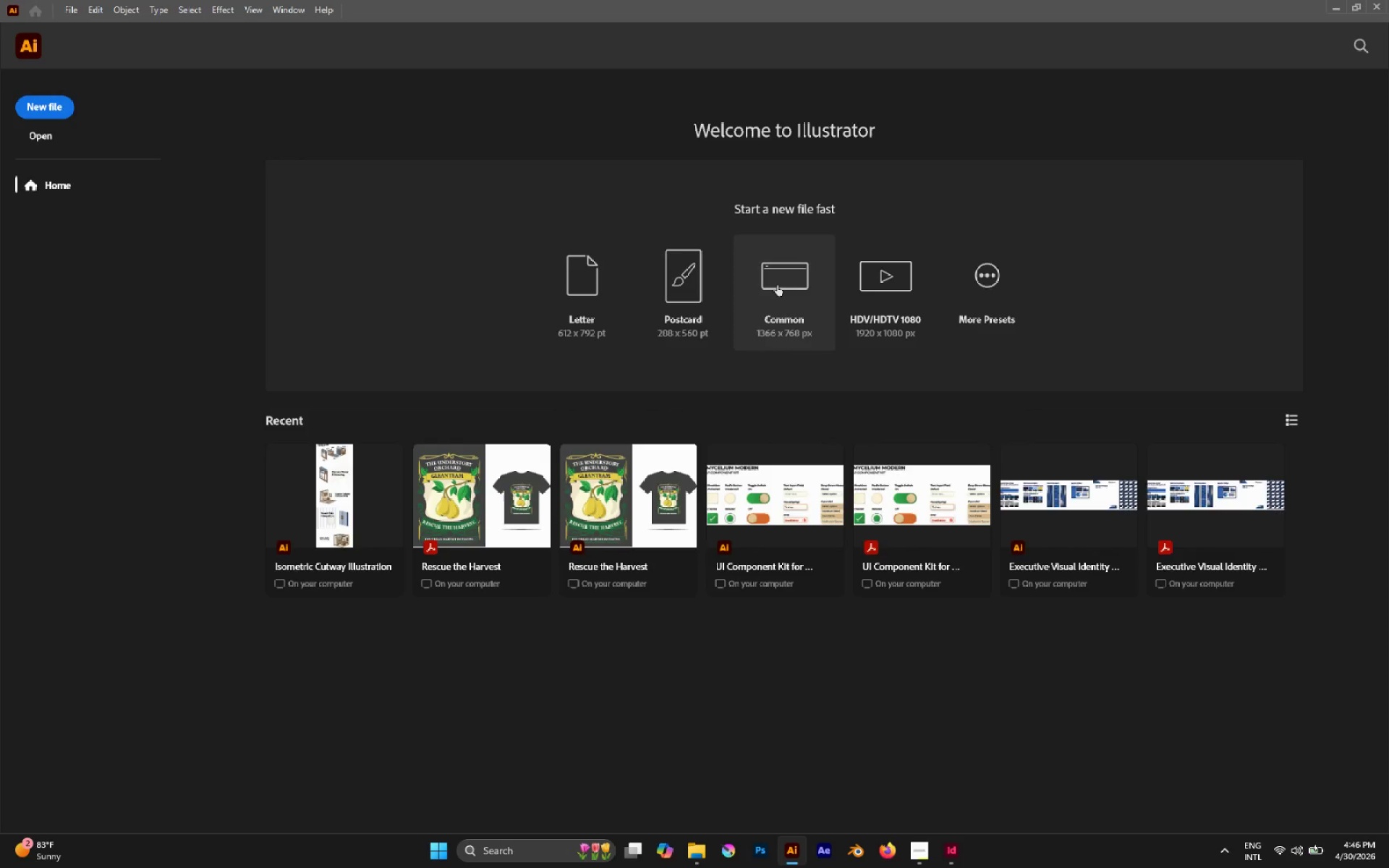 
scroll: coordinate [716, 391], scroll_direction: up, amount: 1.0
 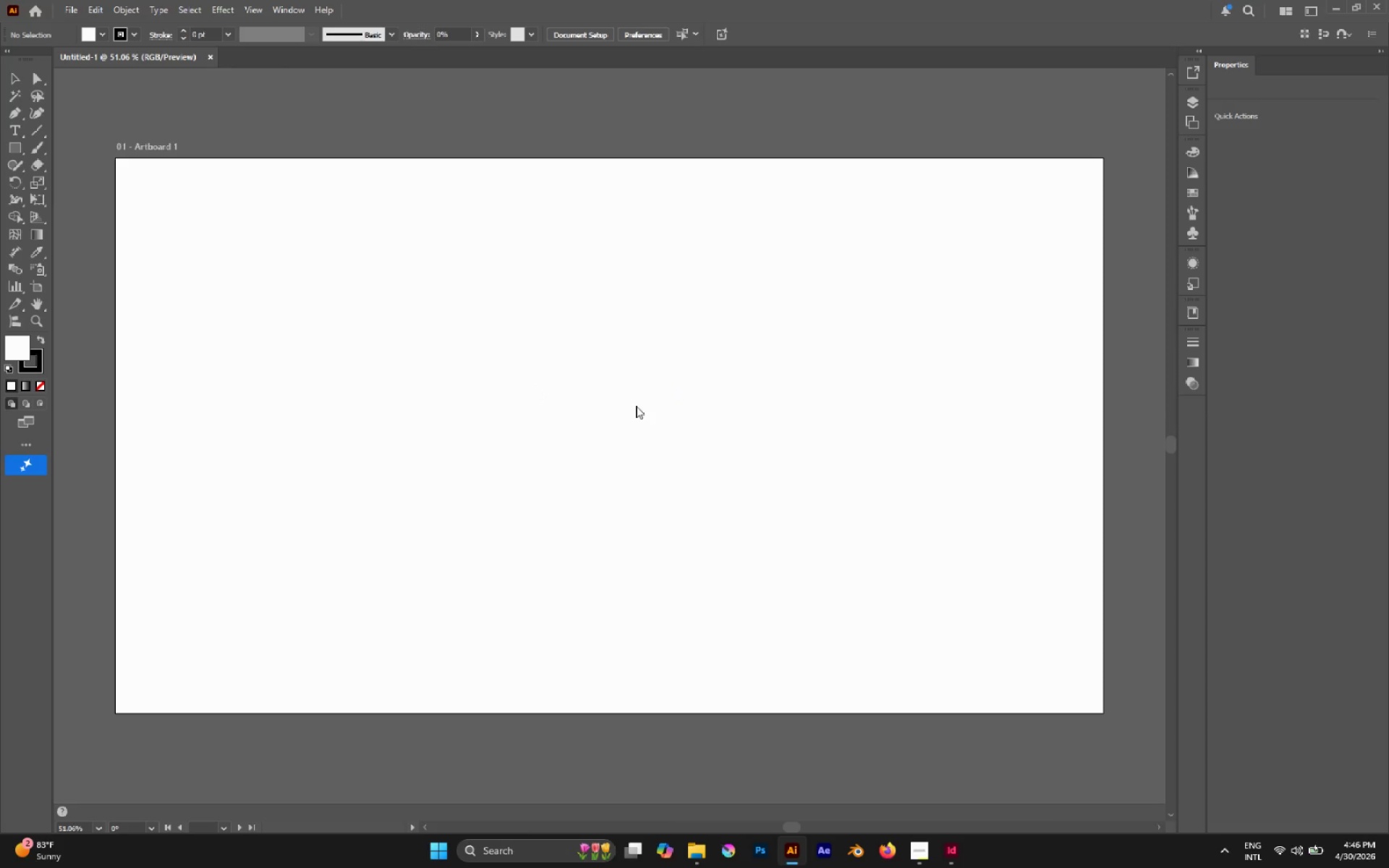 
hold_key(key=AltLeft, duration=0.69)
scroll: coordinate [597, 399], scroll_direction: up, amount: 2.0
 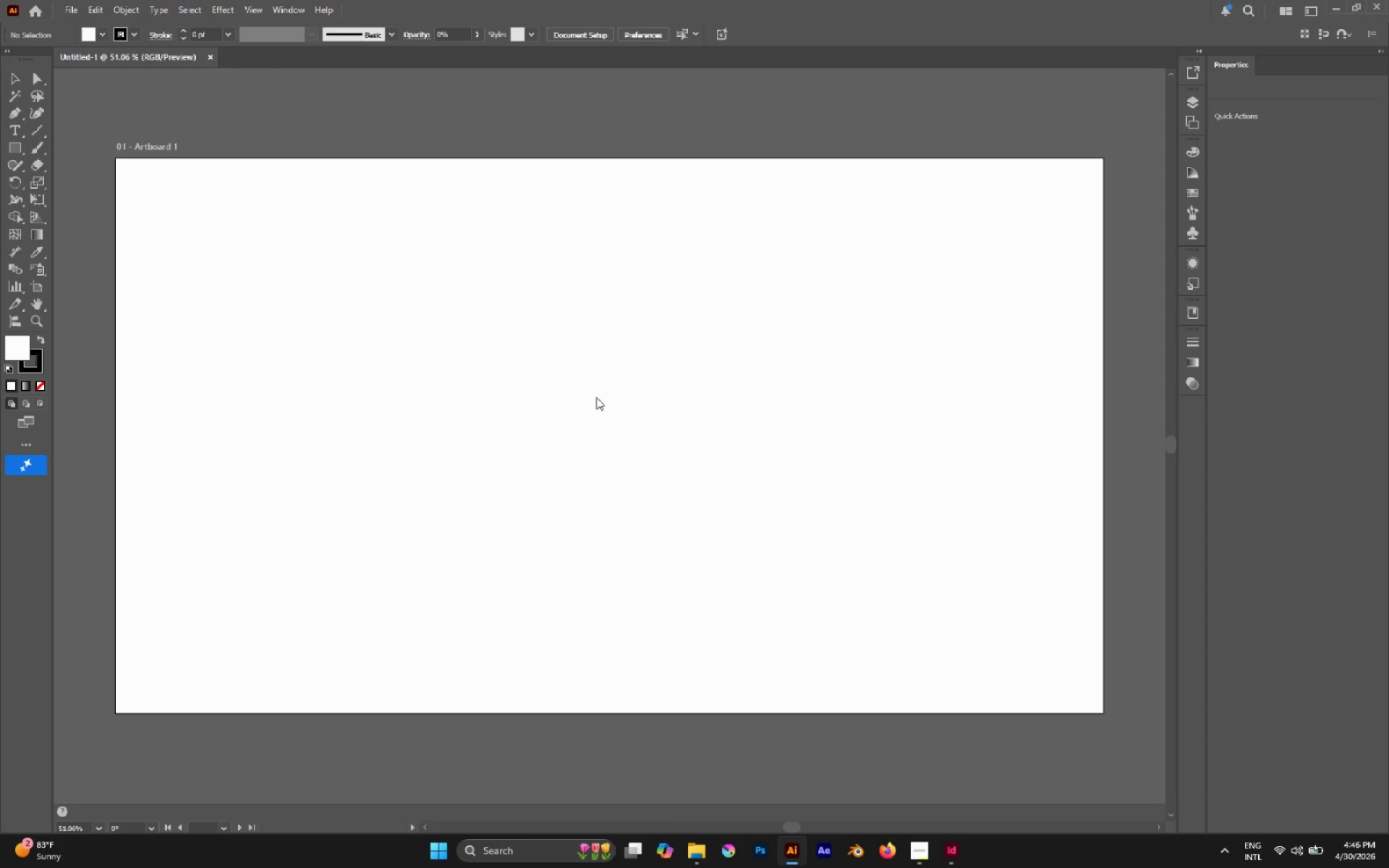 
hold_key(key=AltLeft, duration=0.39)
scroll: coordinate [596, 397], scroll_direction: up, amount: 3.0
 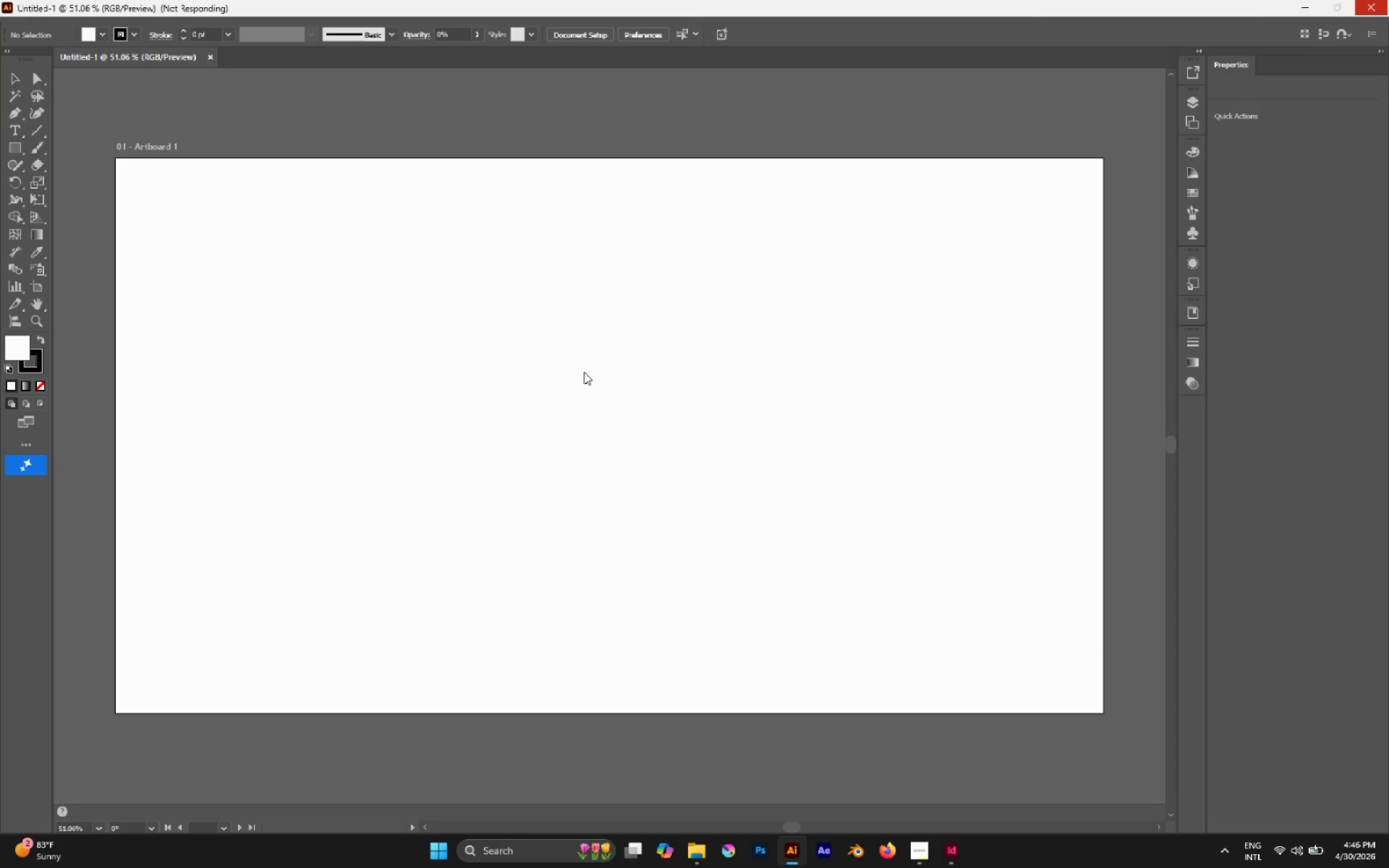 
left_click_drag(start_coordinate=[584, 372], to_coordinate=[650, 636])
 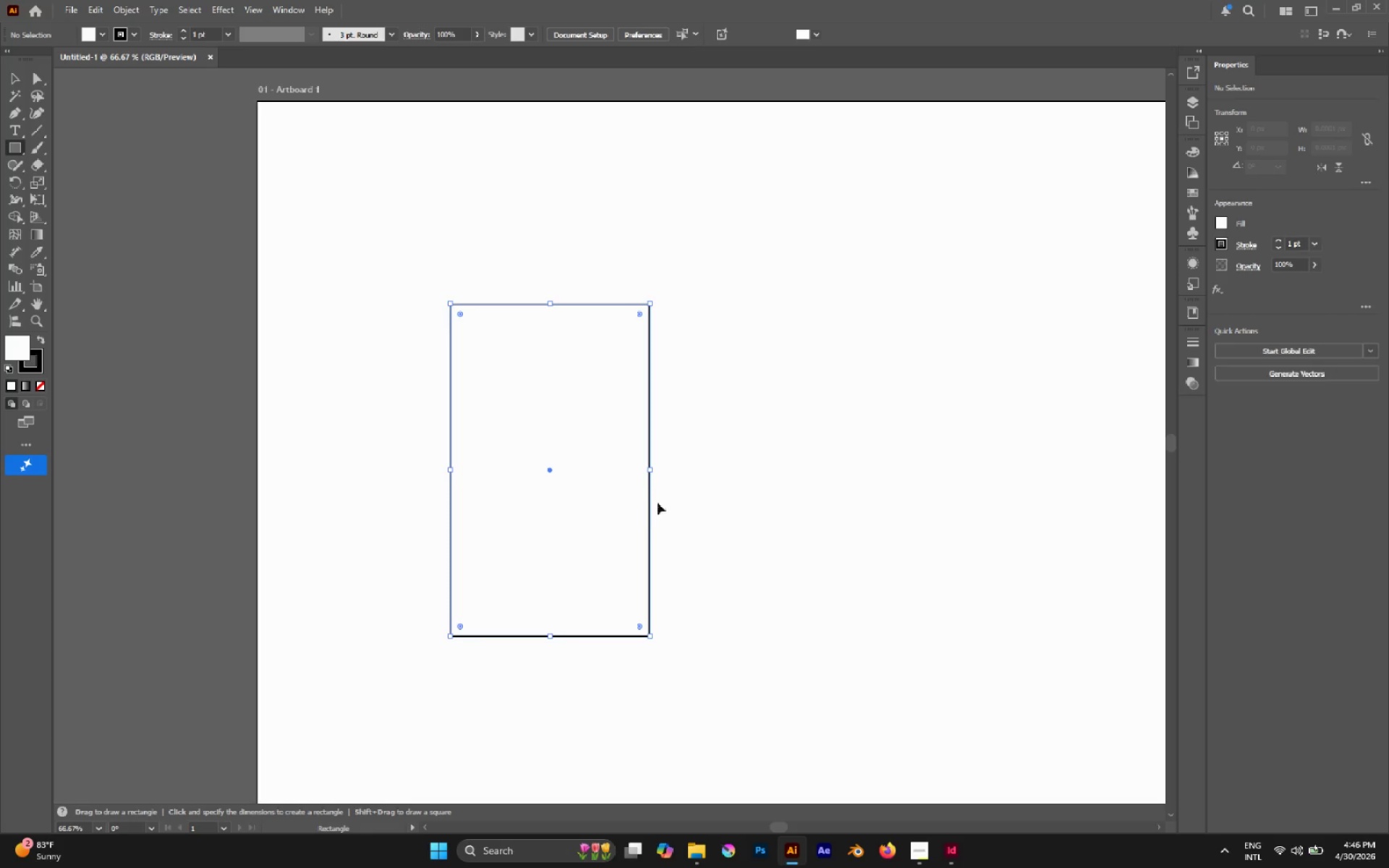 
hold_key(key=AltLeft, duration=0.59)
scroll: coordinate [608, 396], scroll_direction: up, amount: 1.0
 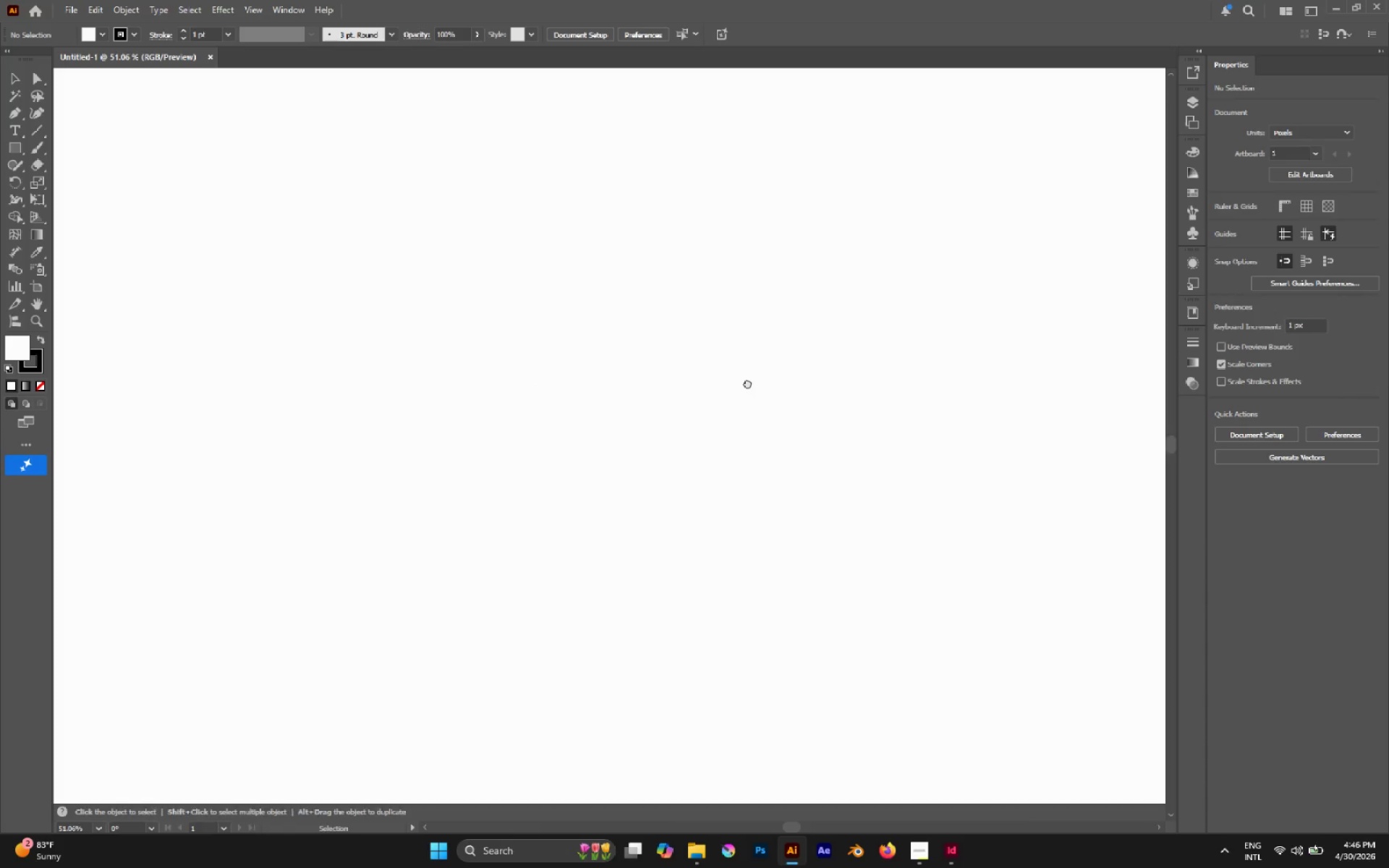 
hold_key(key=AltLeft, duration=1.16)
scroll: coordinate [745, 381], scroll_direction: down, amount: 5.0
 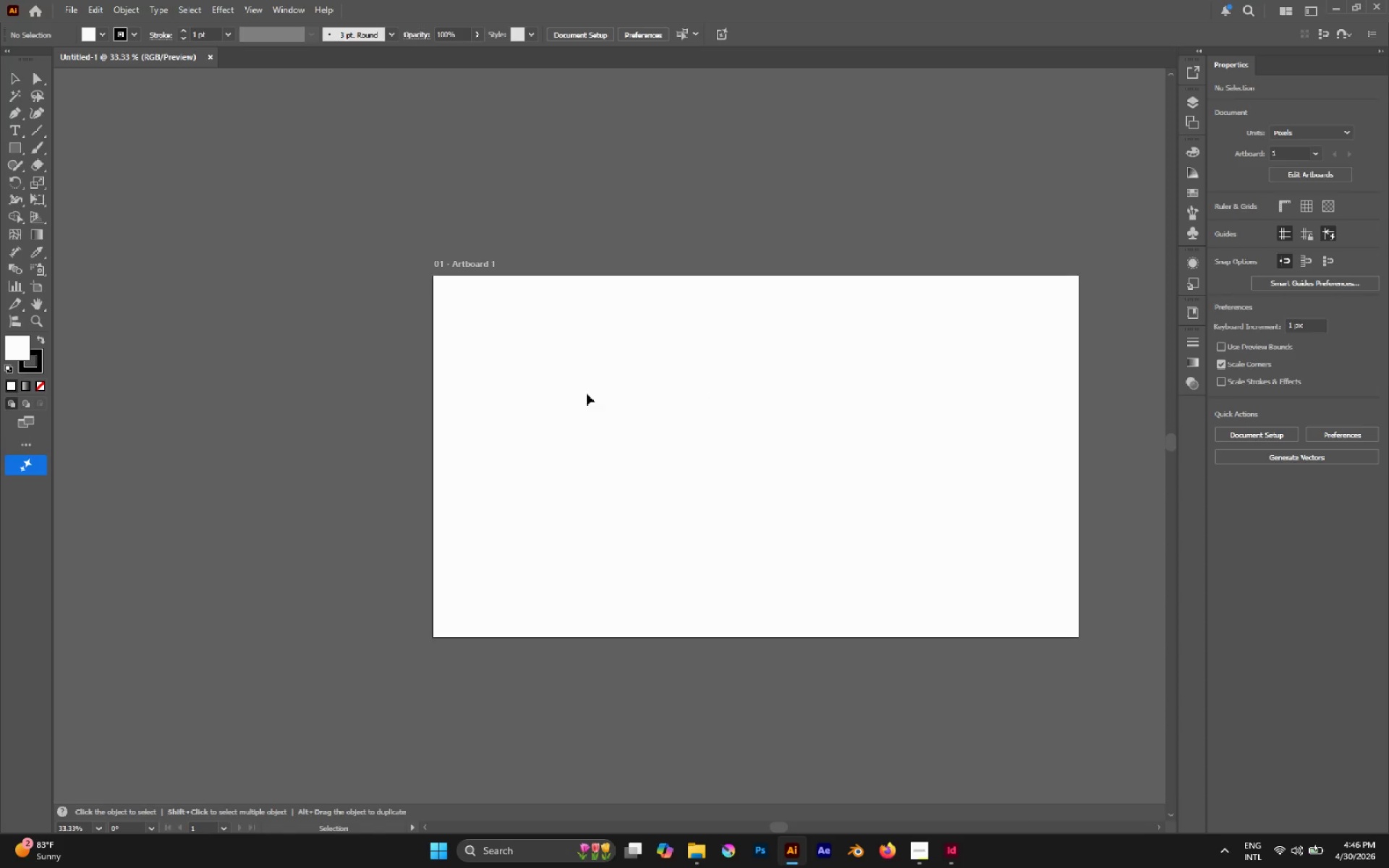 
hold_key(key=AltLeft, duration=0.38)
scroll: coordinate [507, 394], scroll_direction: up, amount: 1.0
 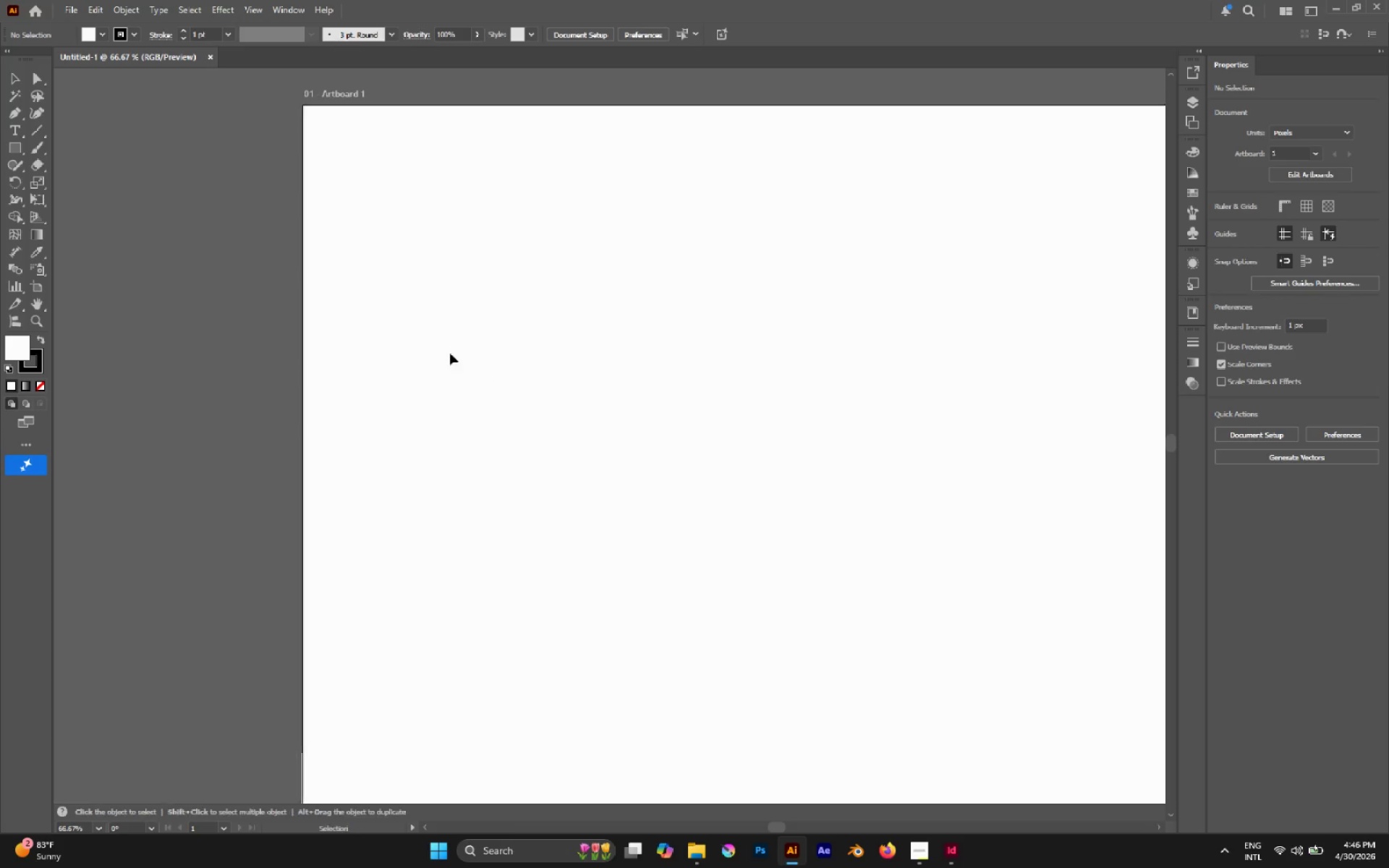 
hold_key(key=AltLeft, duration=0.44)
 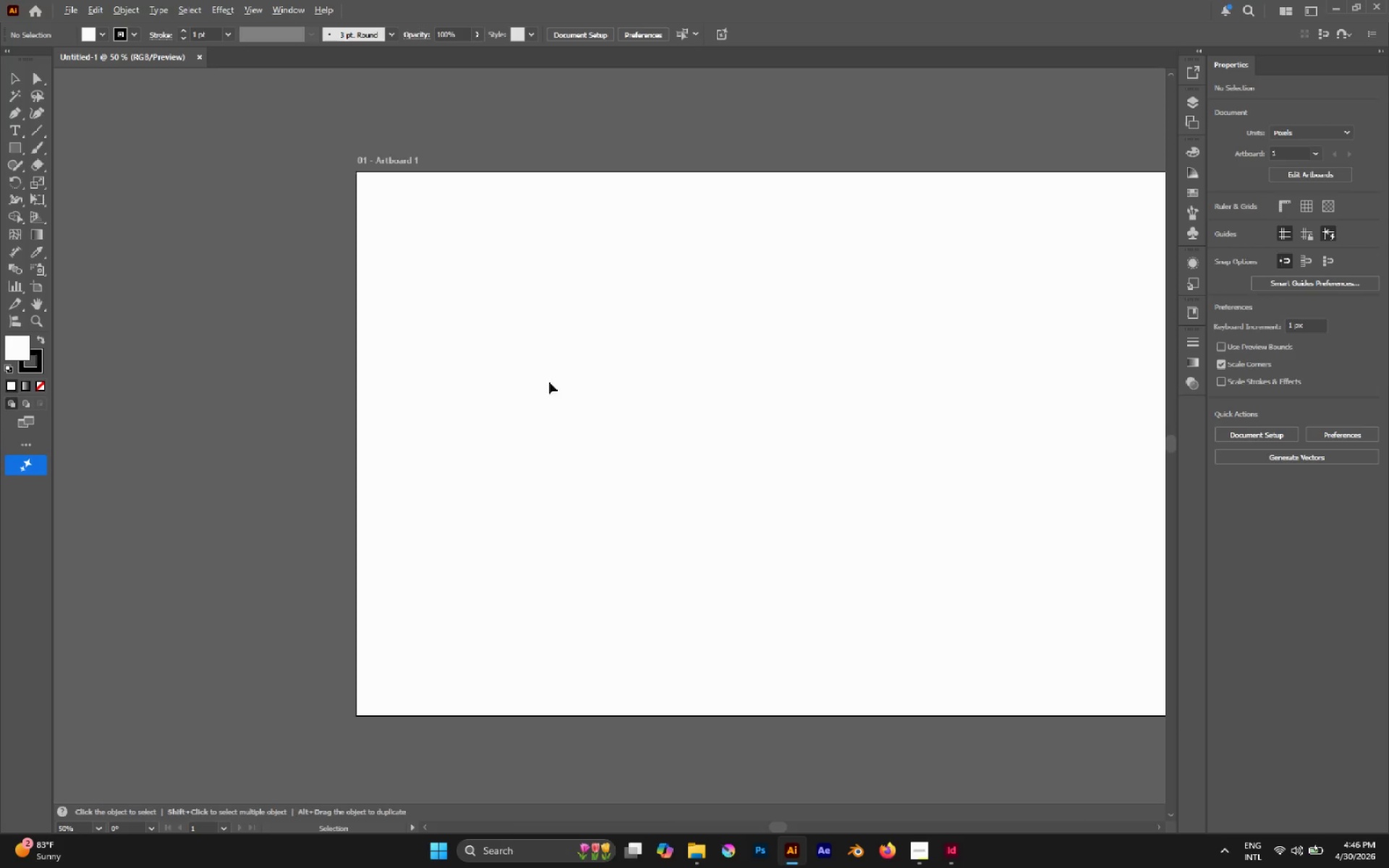 
hold_key(key=AltLeft, duration=0.36)
 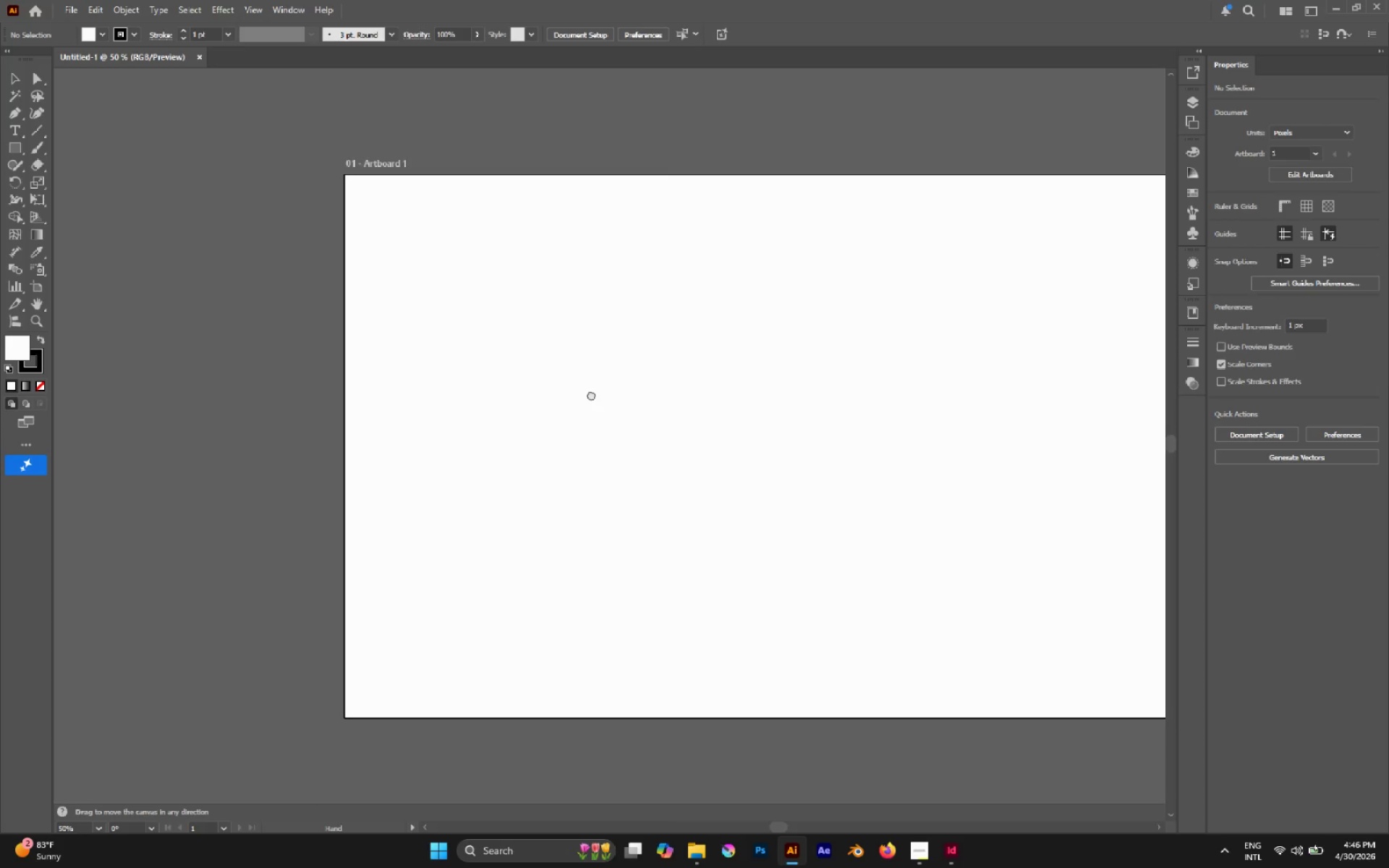 
scroll: coordinate [513, 371], scroll_direction: up, amount: 1.0
 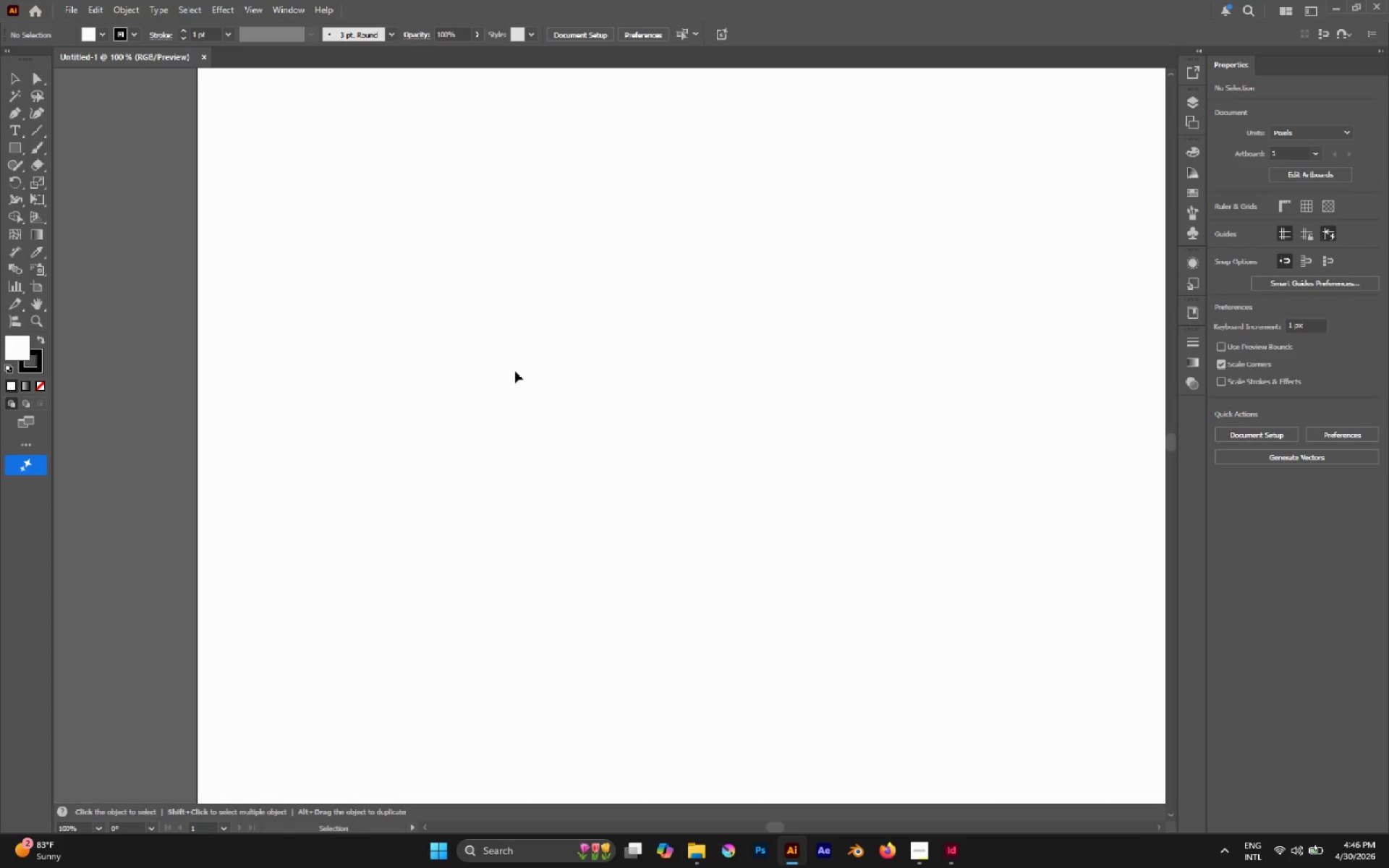 
scroll: coordinate [515, 371], scroll_direction: down, amount: 1.0
 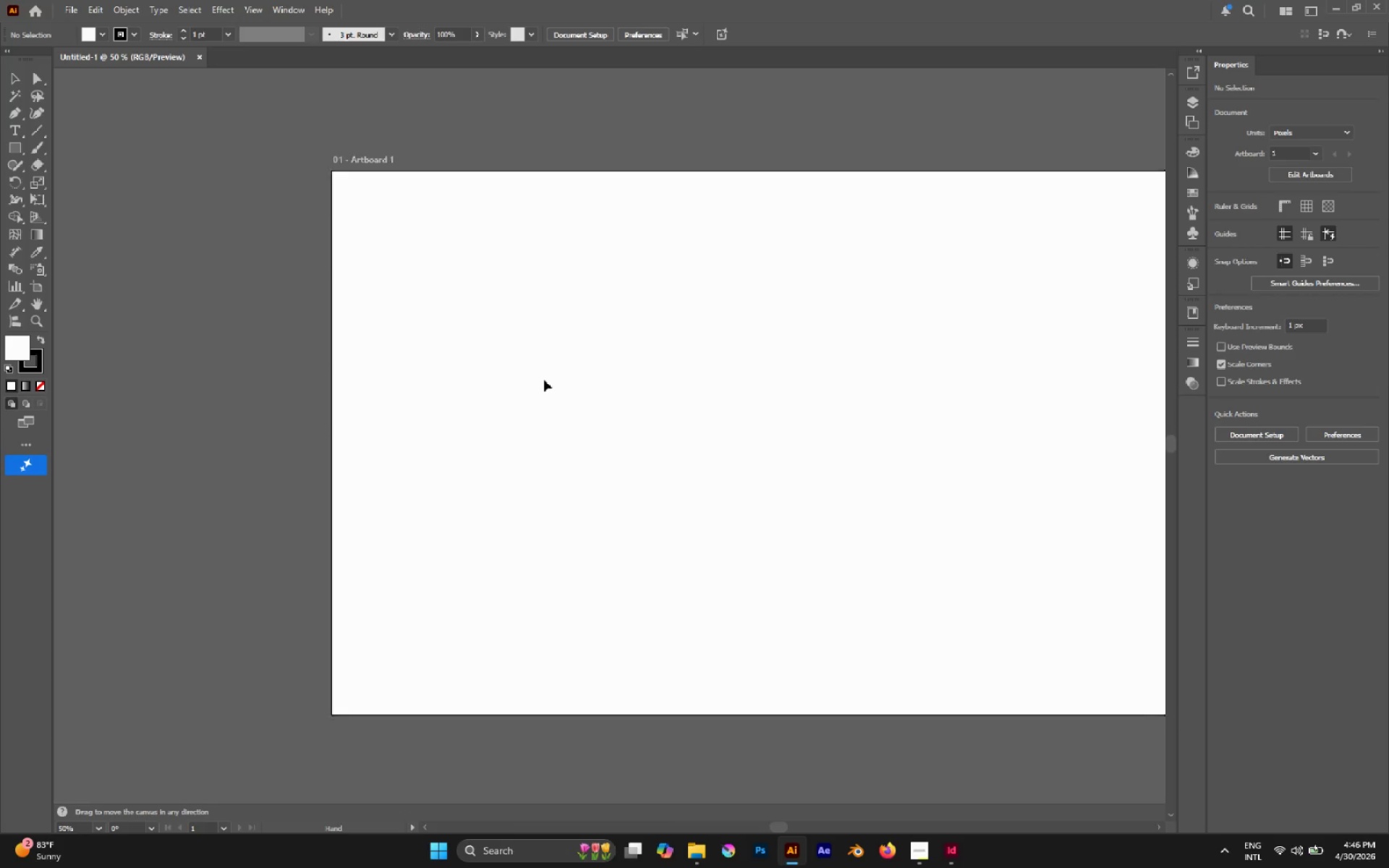 
hold_key(key=AltLeft, duration=0.67)
scroll: coordinate [556, 381], scroll_direction: none, amount: 0.0
 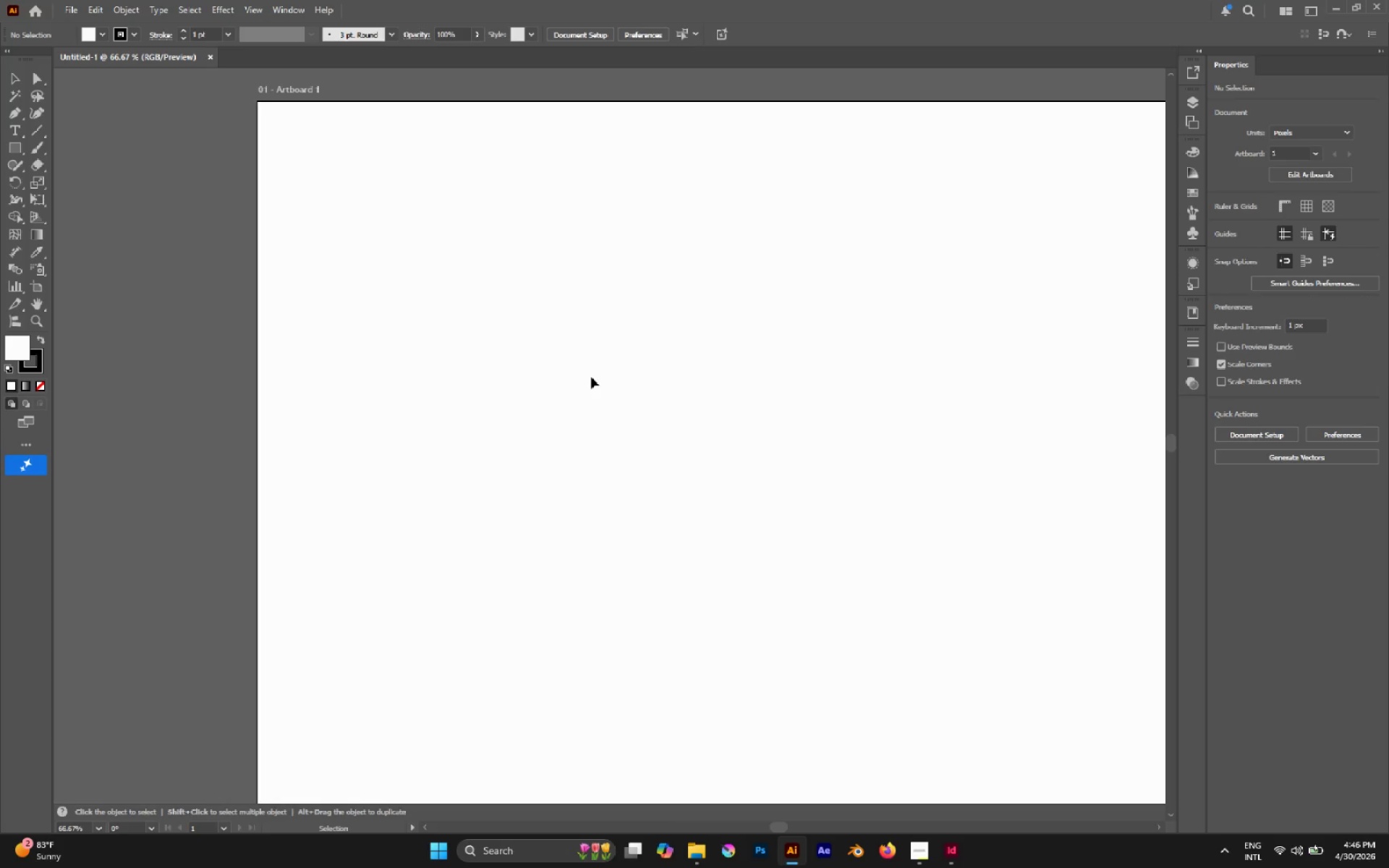 
key(M)
 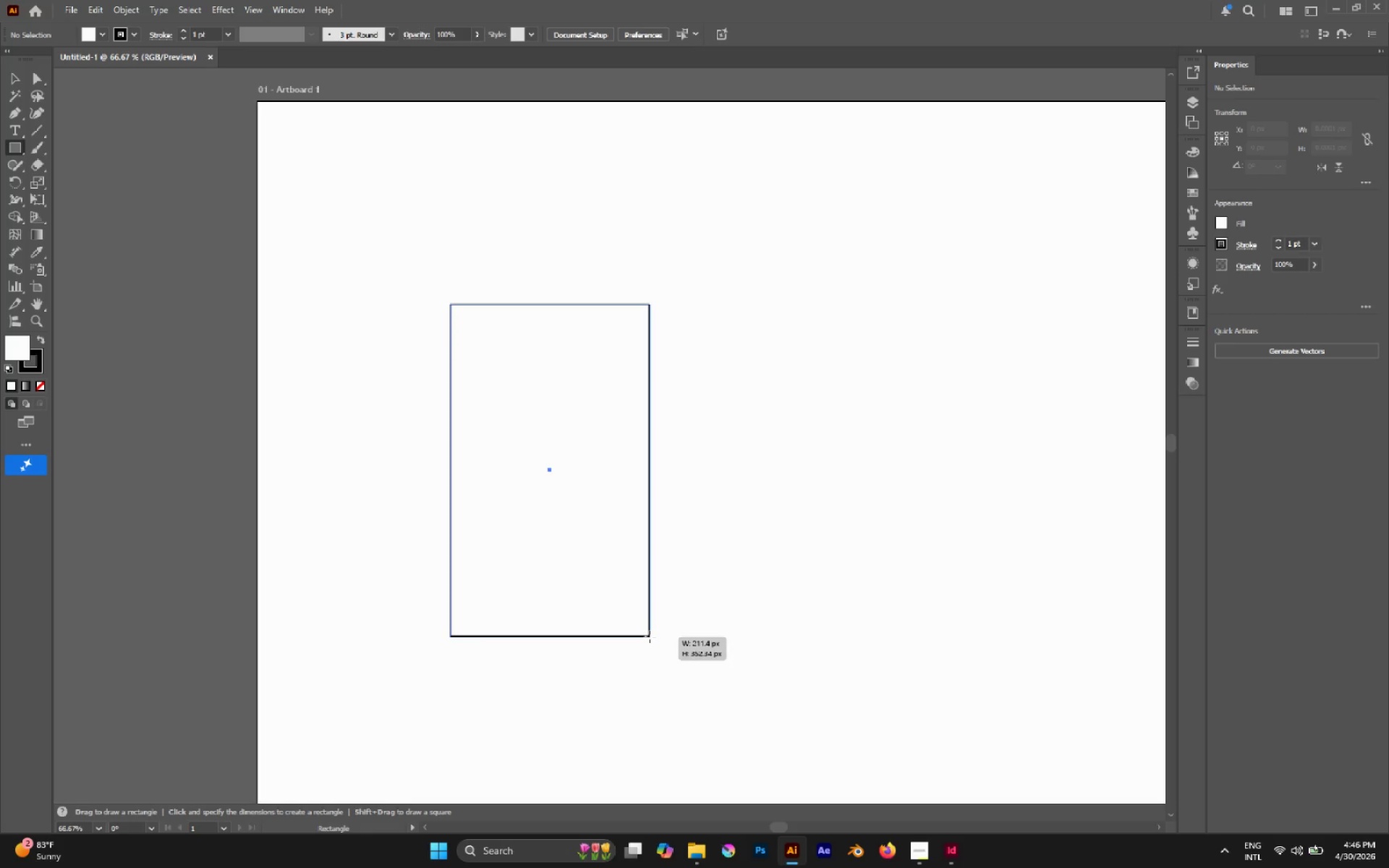 
key(V)
 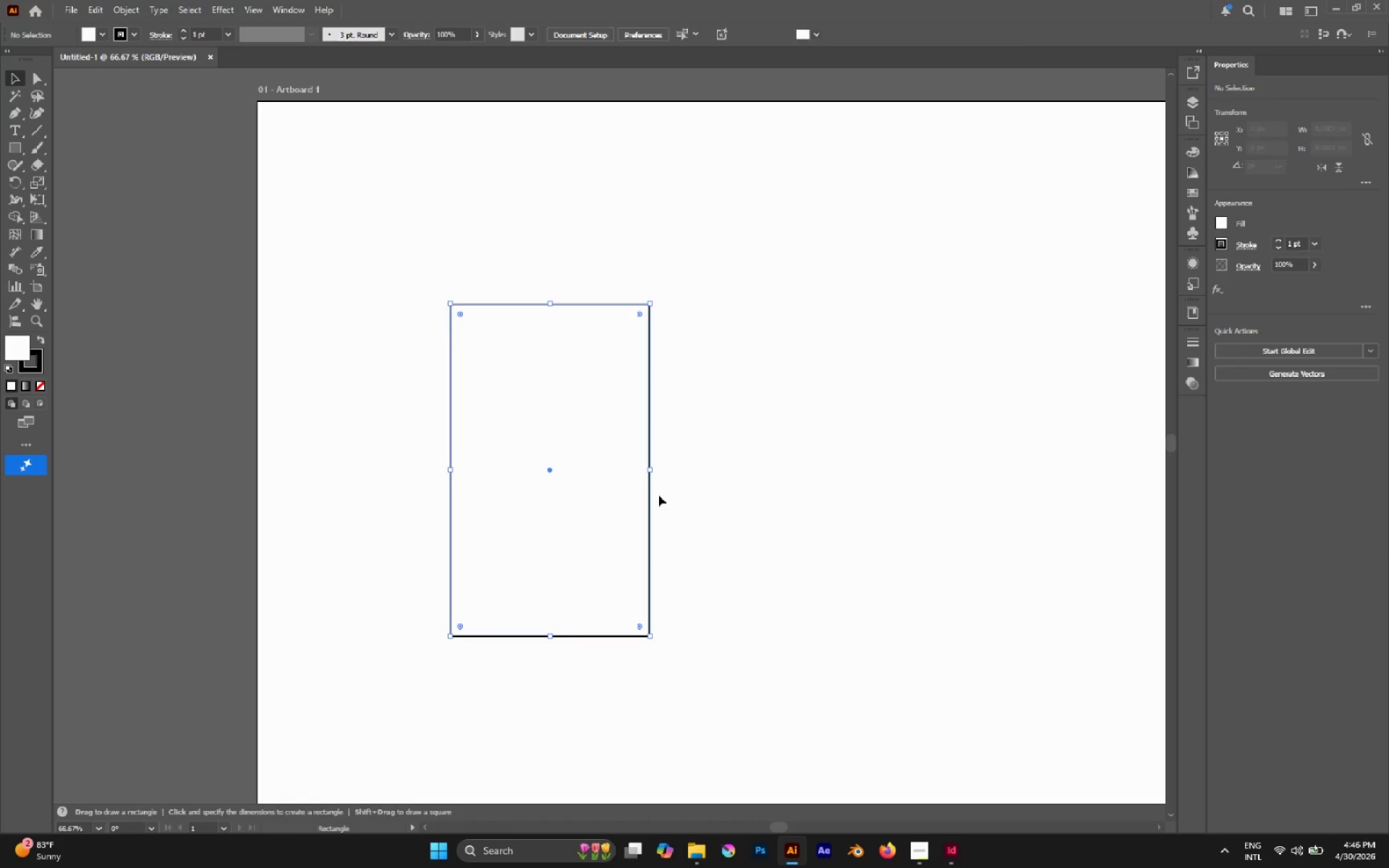 
left_click([658, 495])
 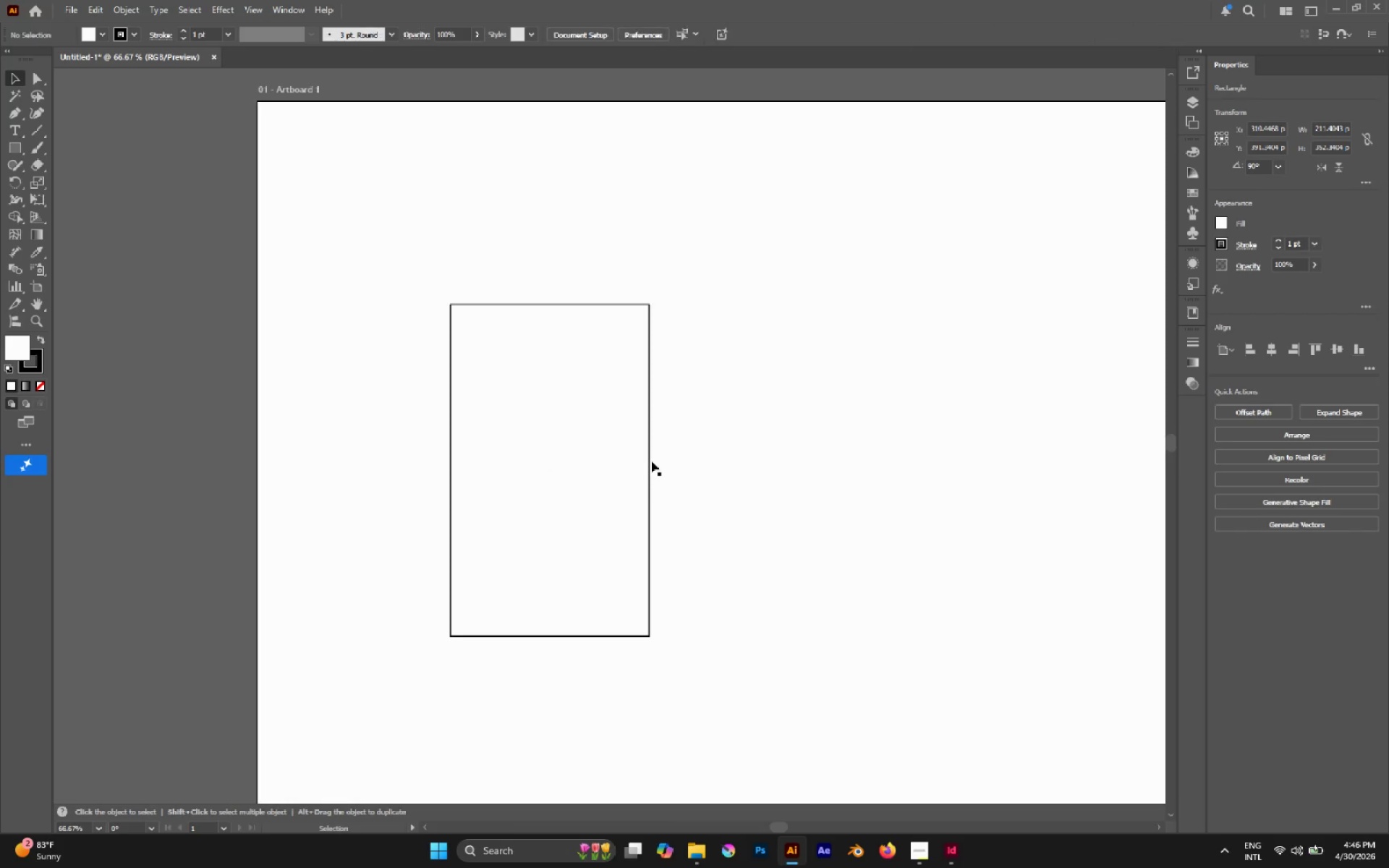 
key(Alt+AltLeft)
 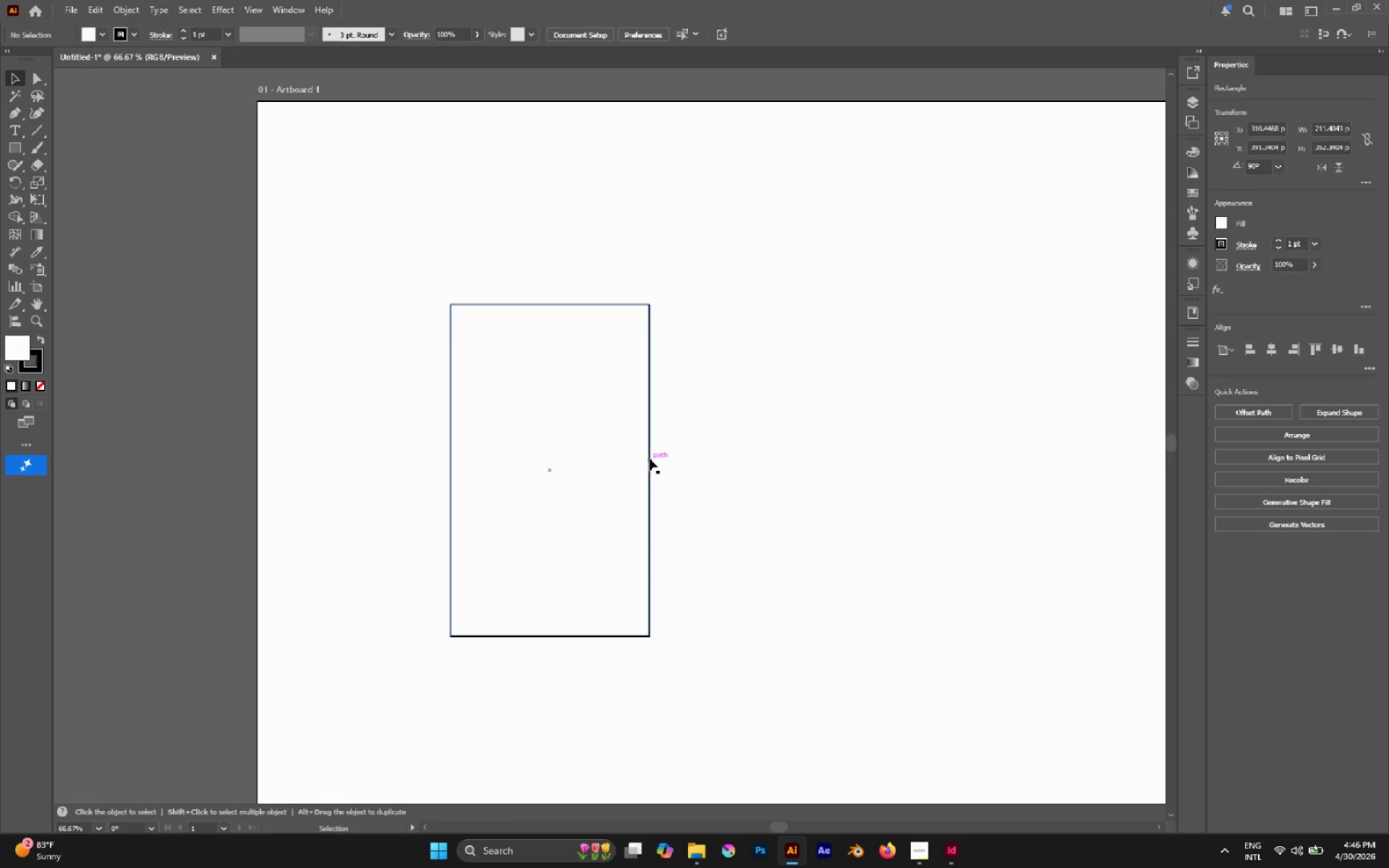 
hold_key(key=AltLeft, duration=1.12)
left_click_drag(start_coordinate=[649, 457], to_coordinate=[649, 433])
 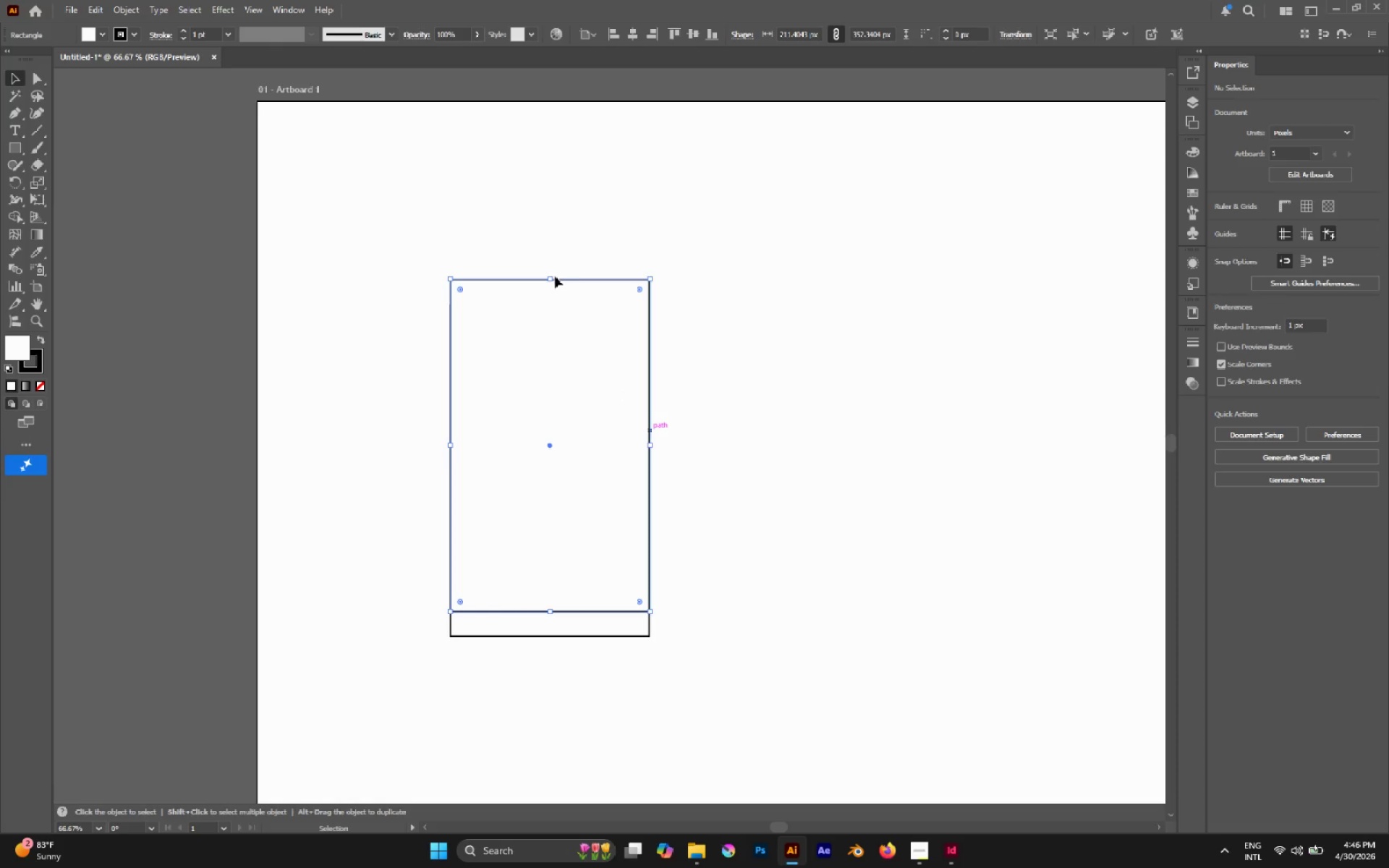 
hold_key(key=ShiftLeft, duration=0.69)
 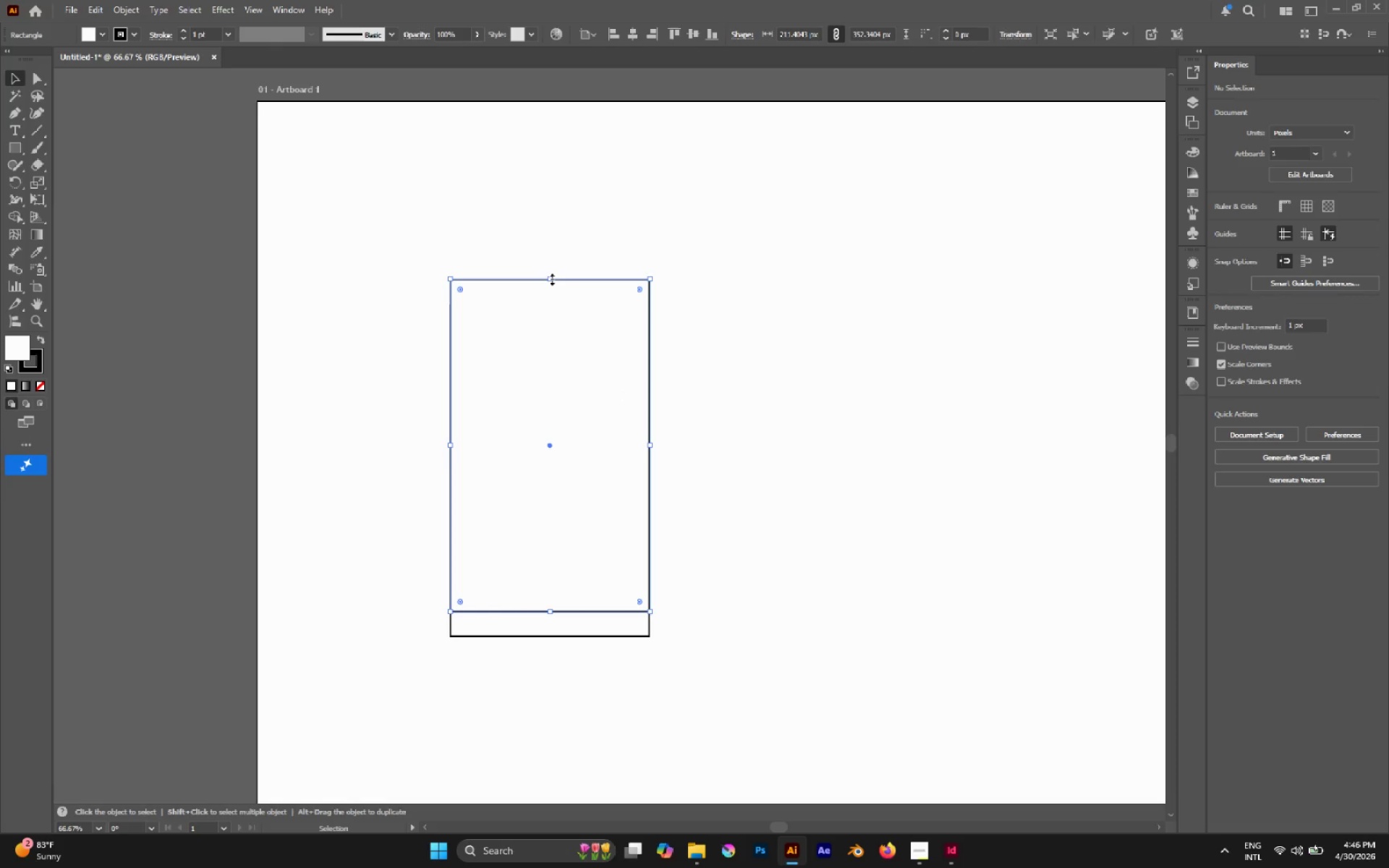 
left_click_drag(start_coordinate=[551, 278], to_coordinate=[546, 634])
 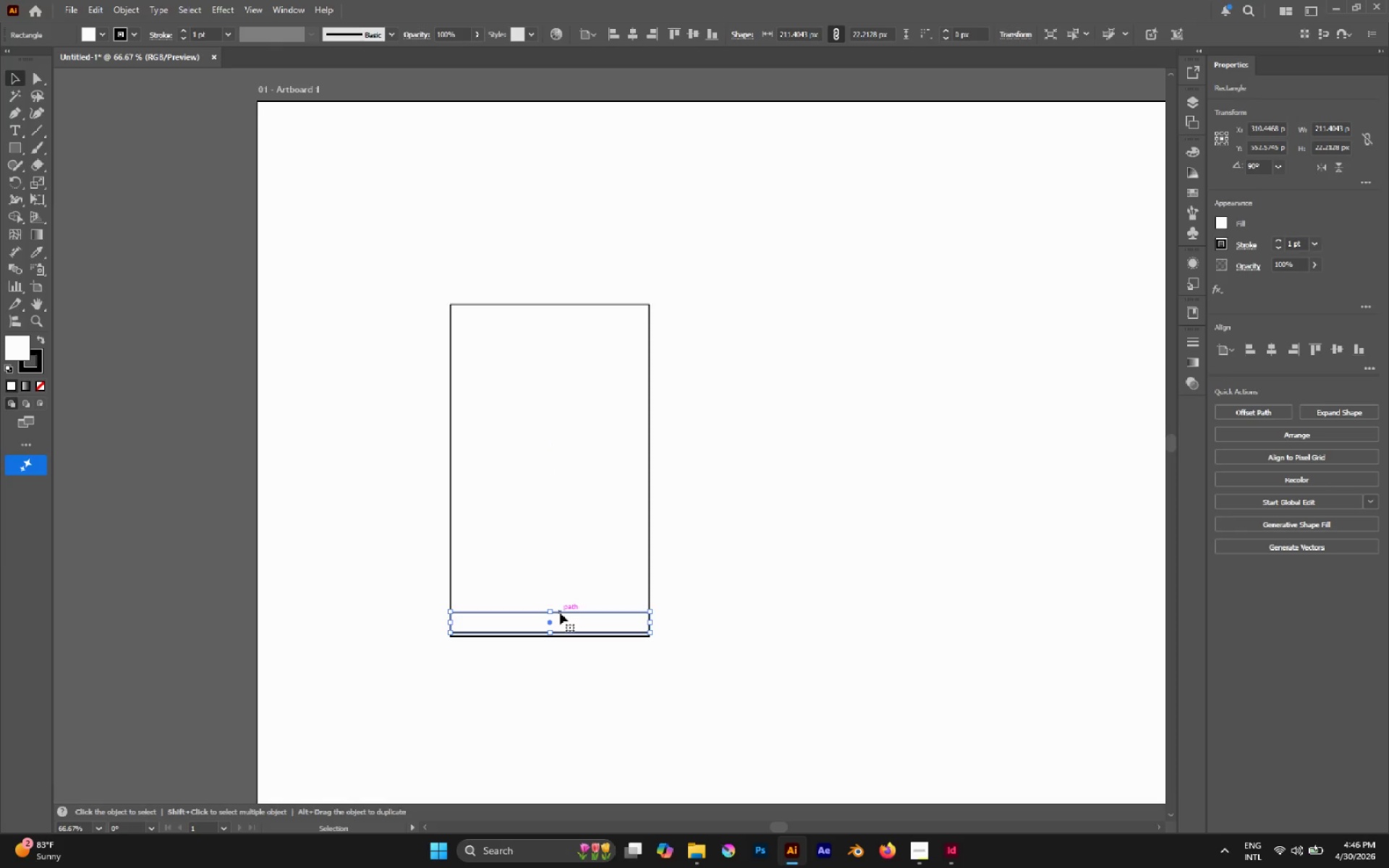 
left_click_drag(start_coordinate=[560, 613], to_coordinate=[564, 638])
 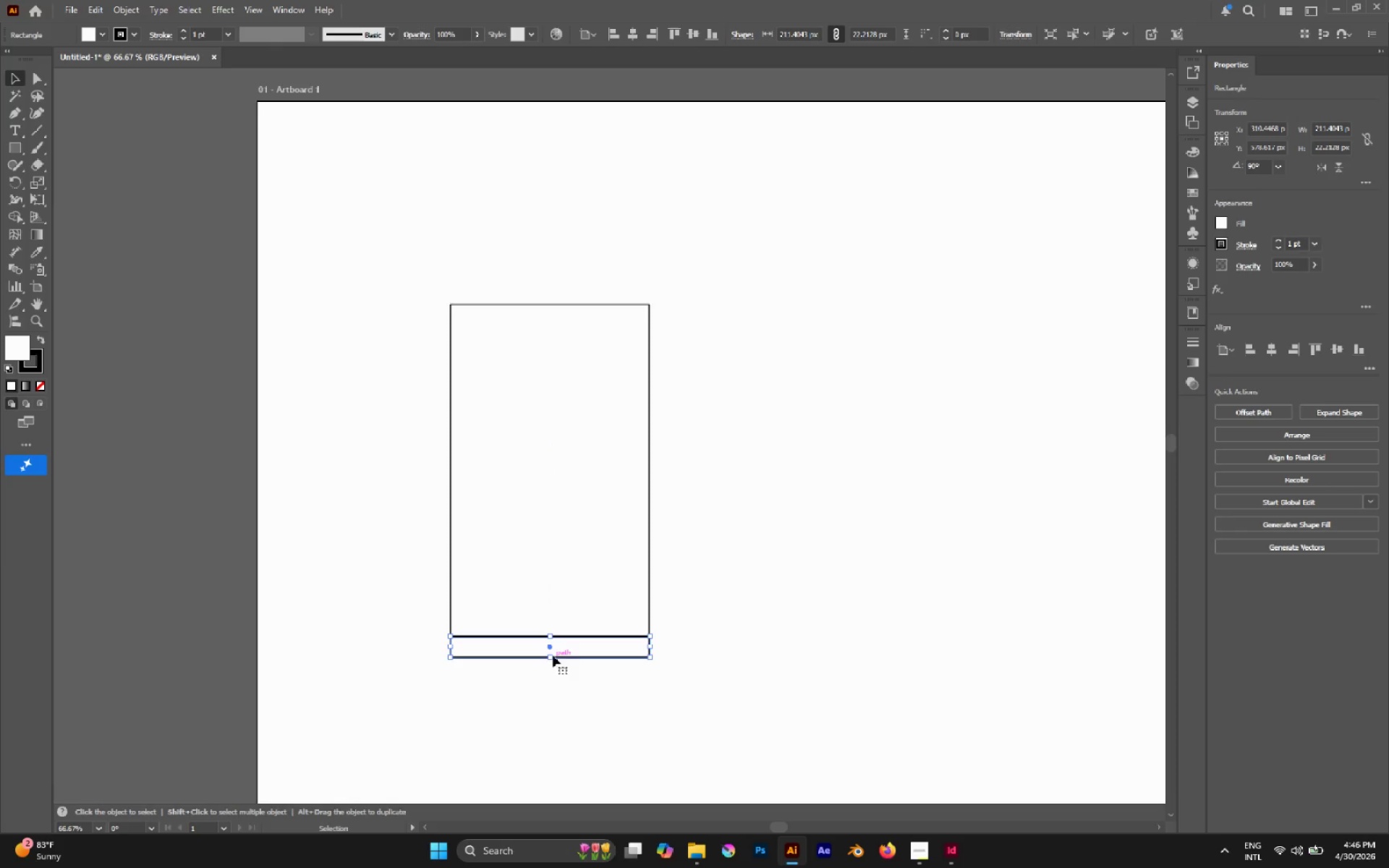 
hold_key(key=ShiftLeft, duration=1.36)
 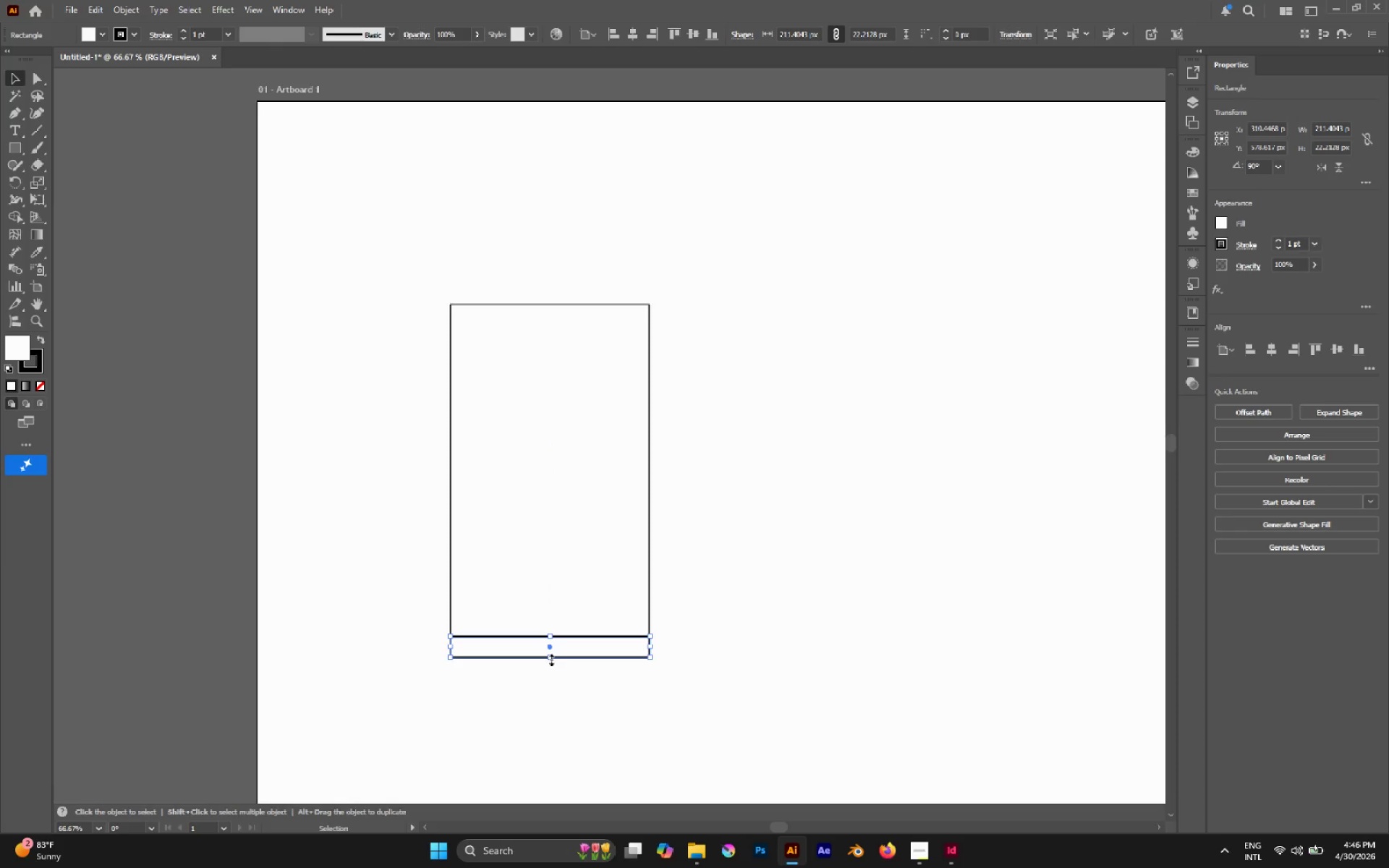 
left_click_drag(start_coordinate=[551, 658], to_coordinate=[551, 661])
 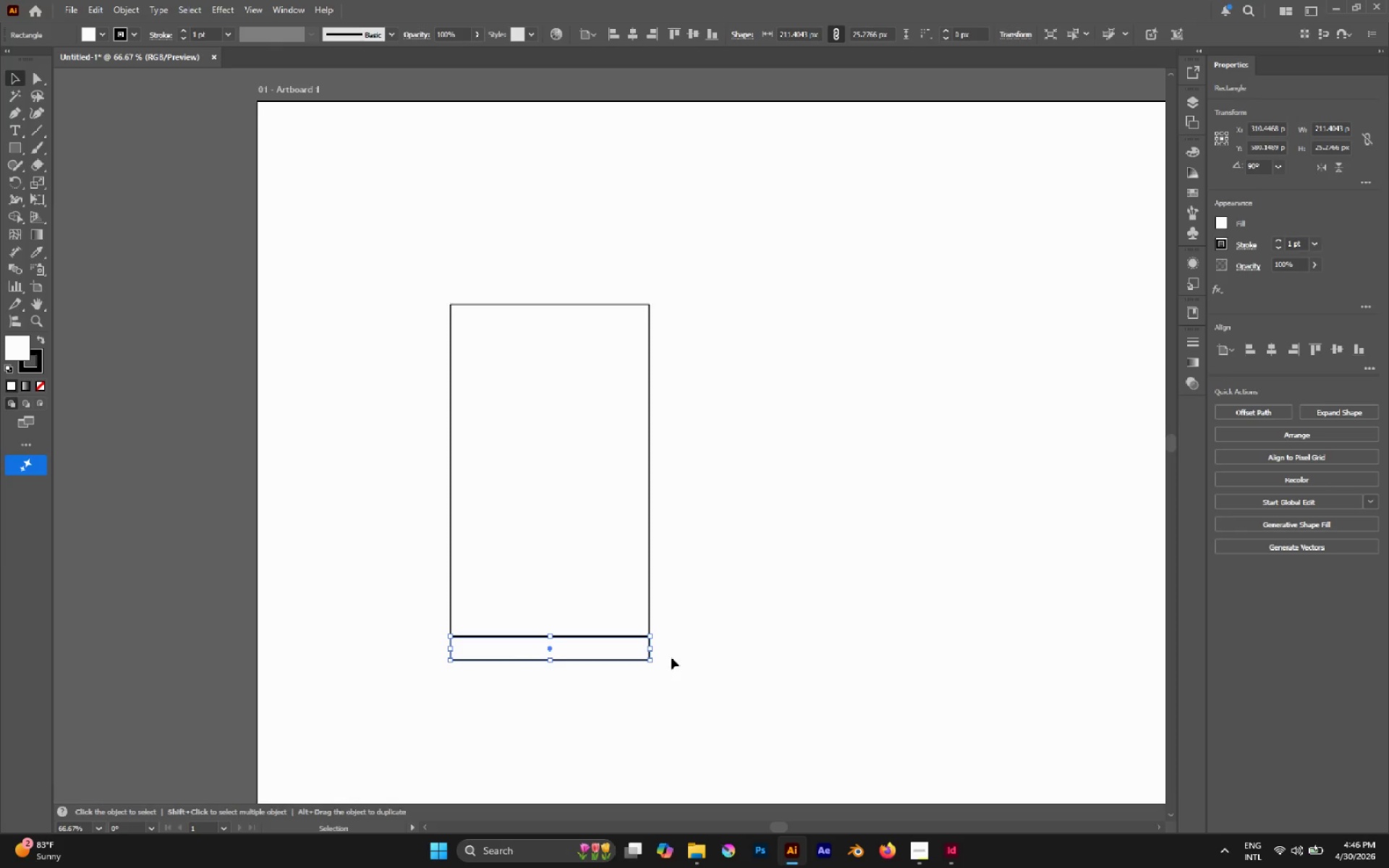 
left_click([671, 658])
 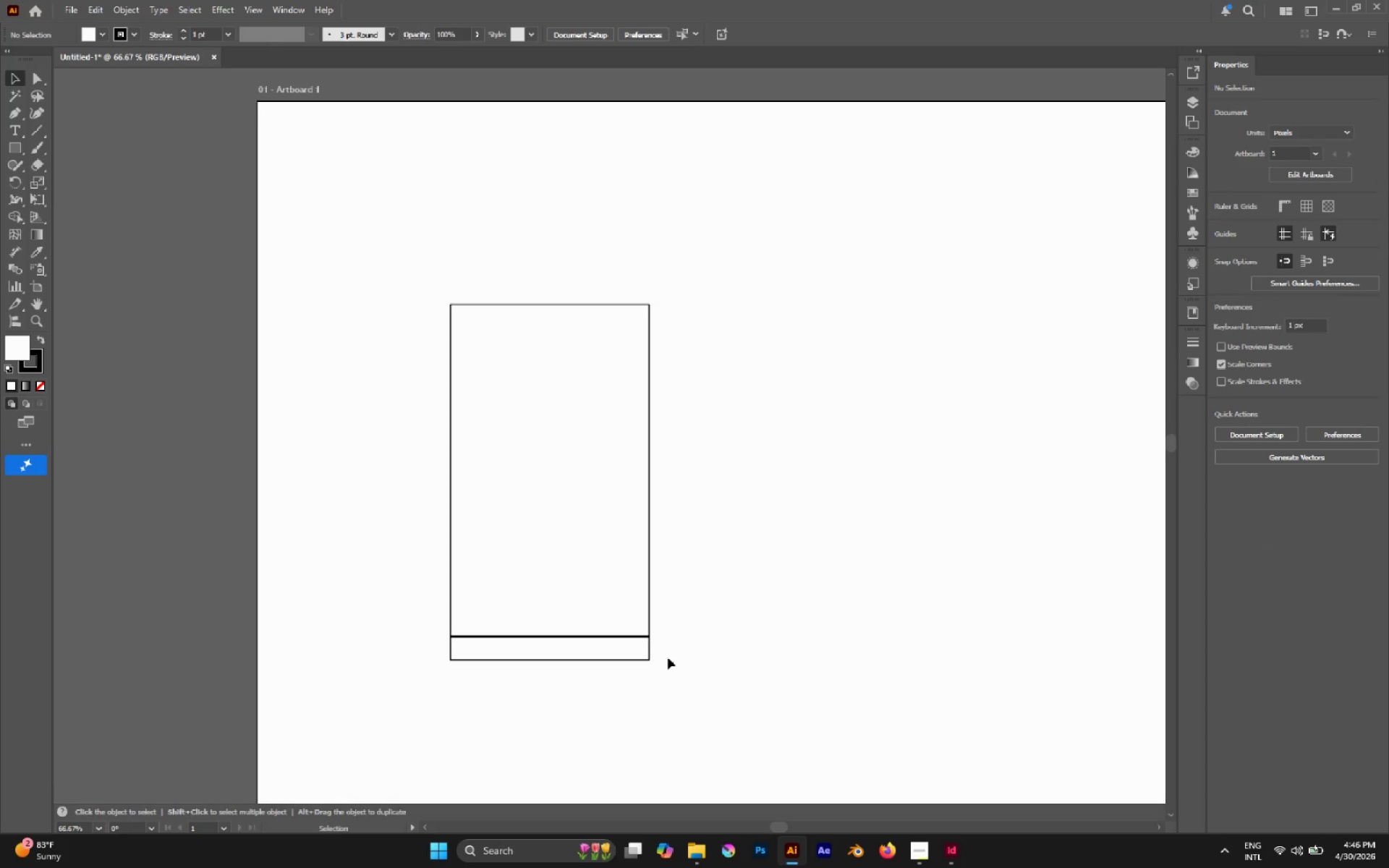 
key(A)
 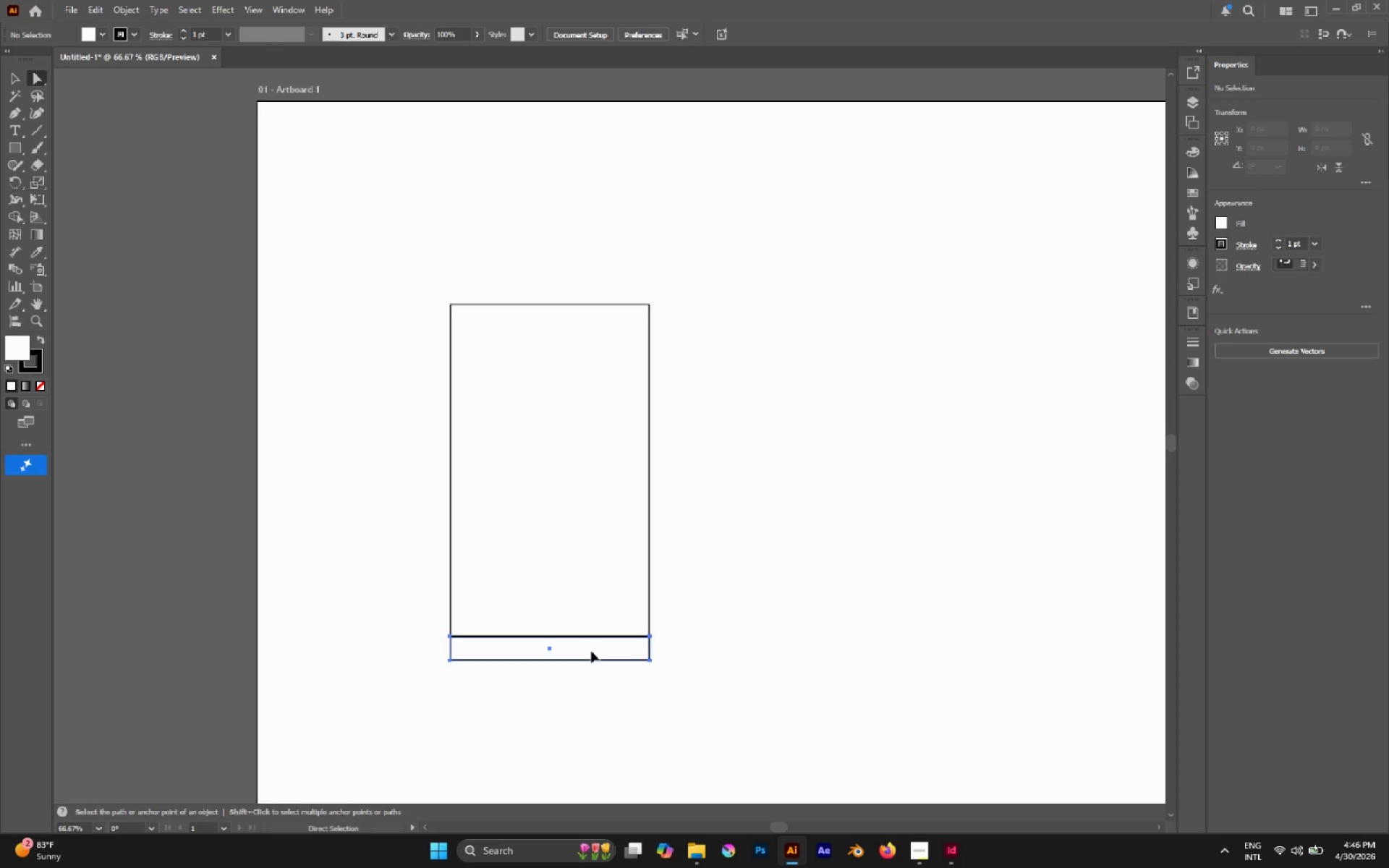 
left_click([591, 651])
 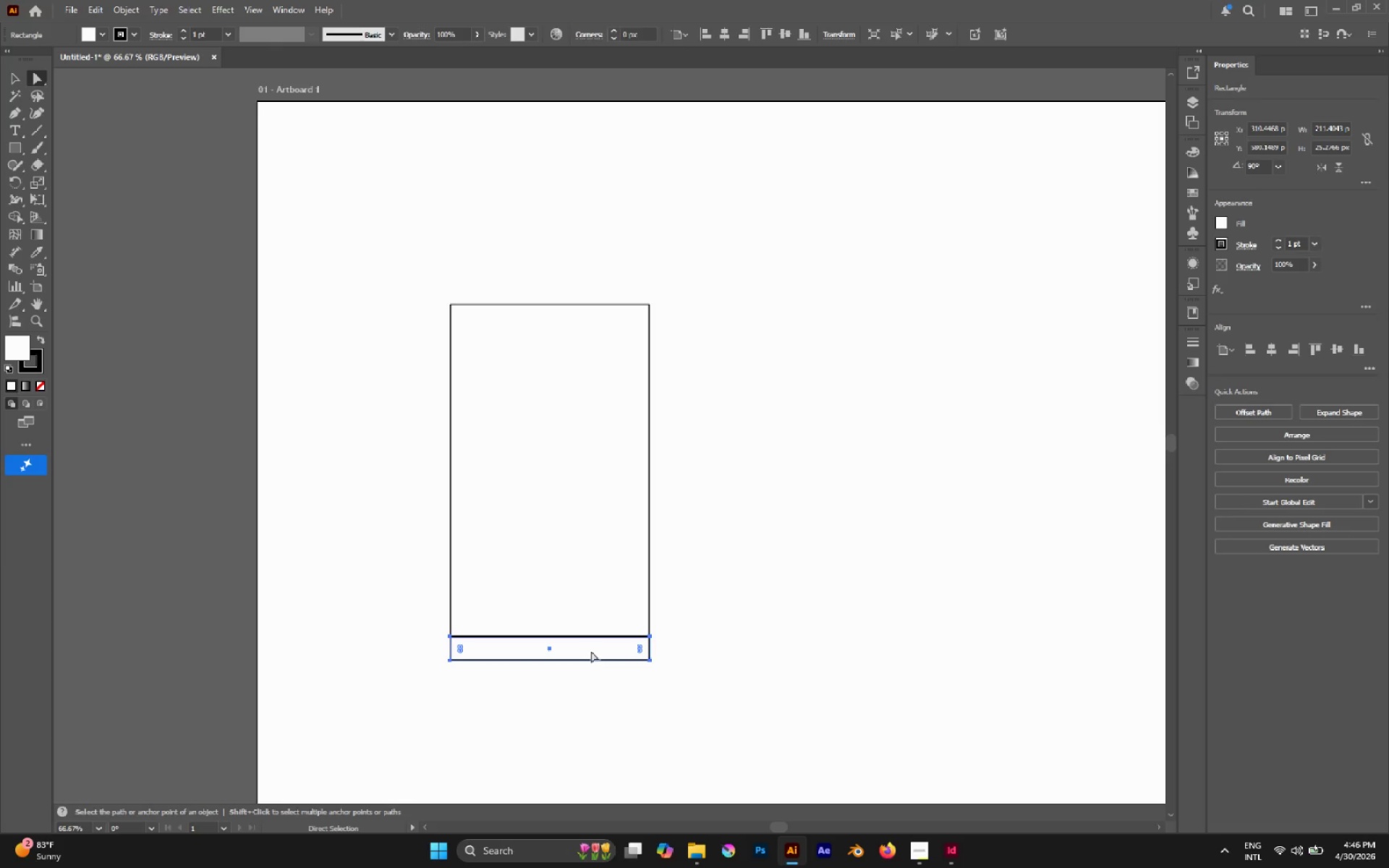 
key(P)
 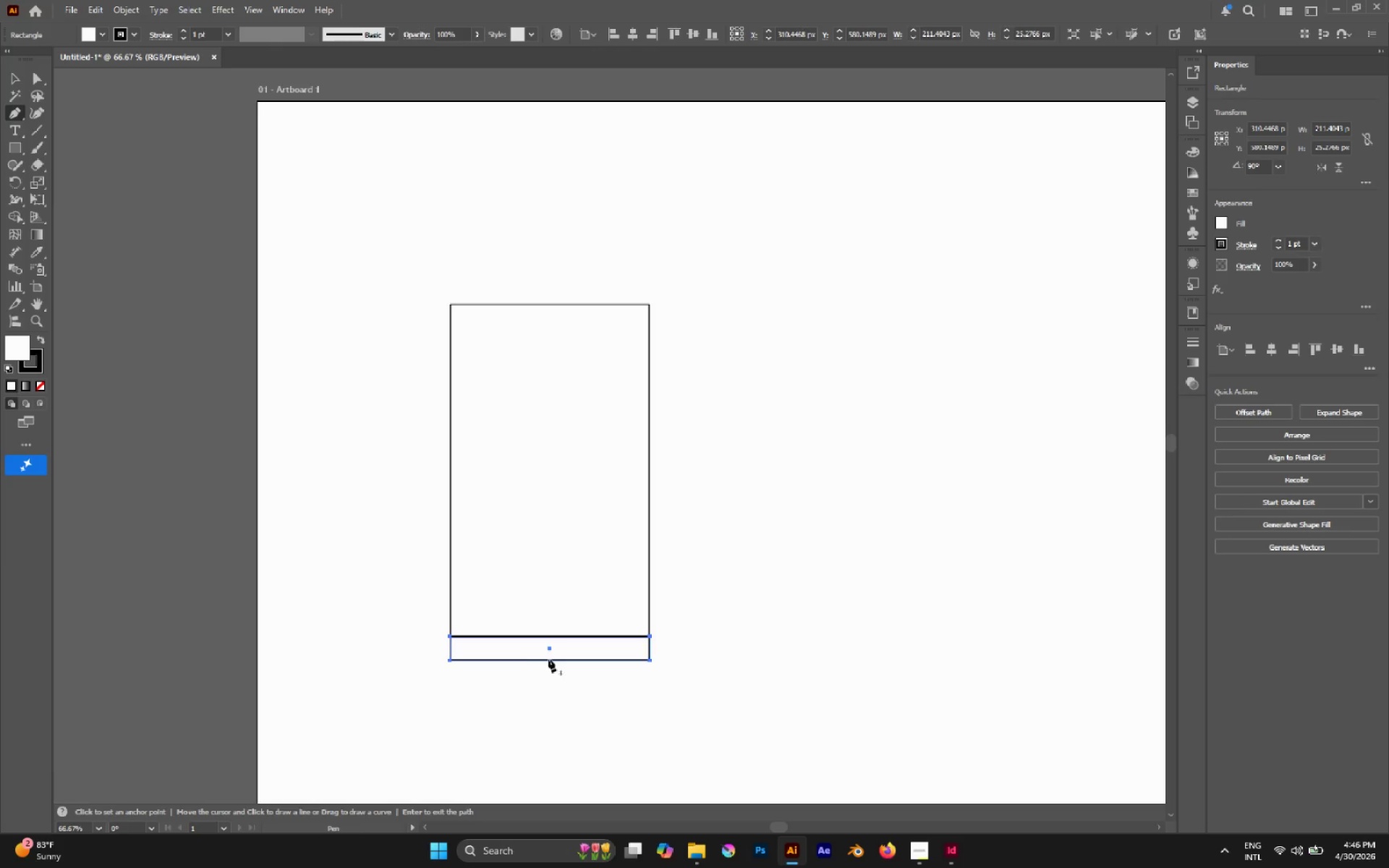 
left_click([551, 659])
 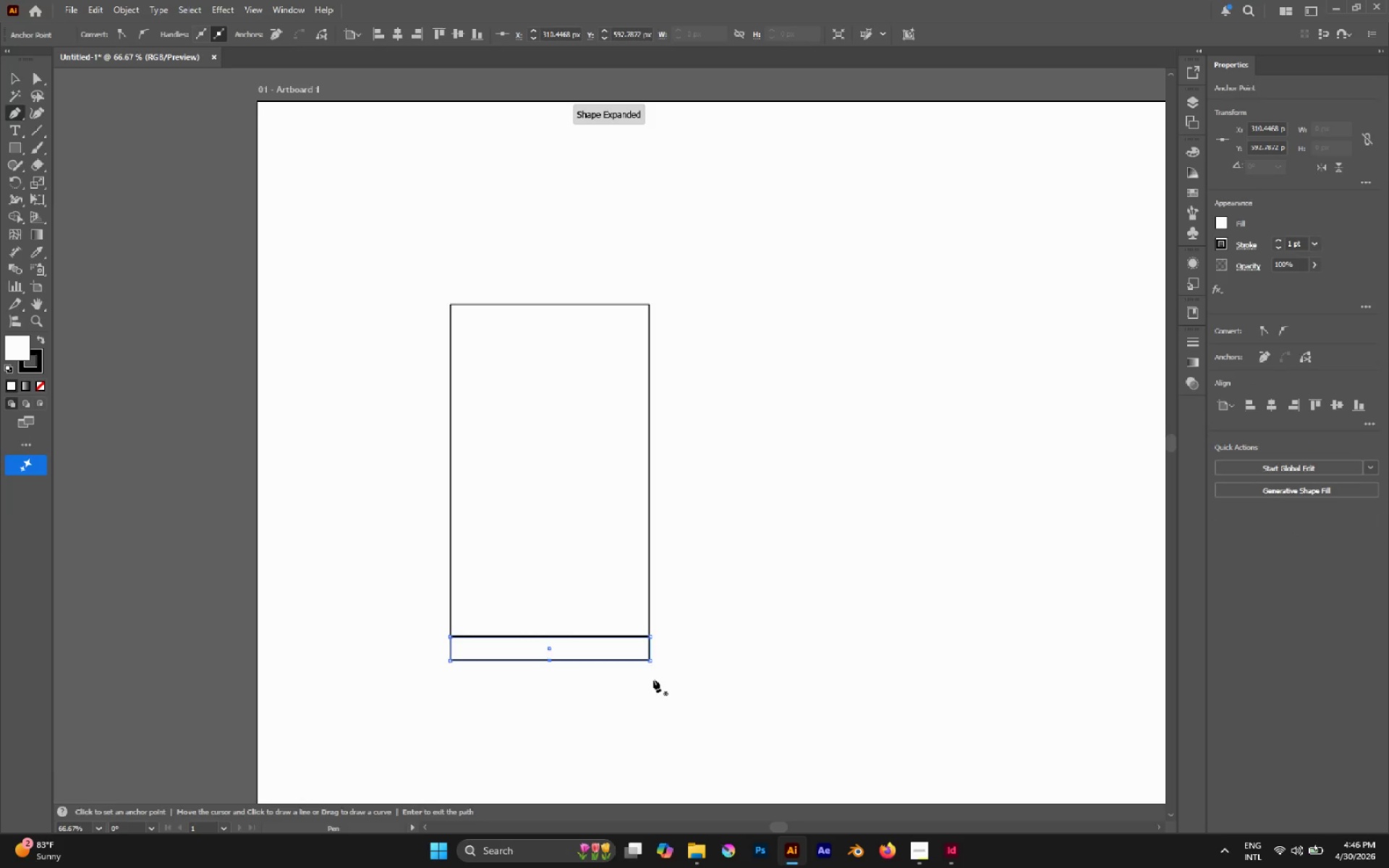 
type(as)
 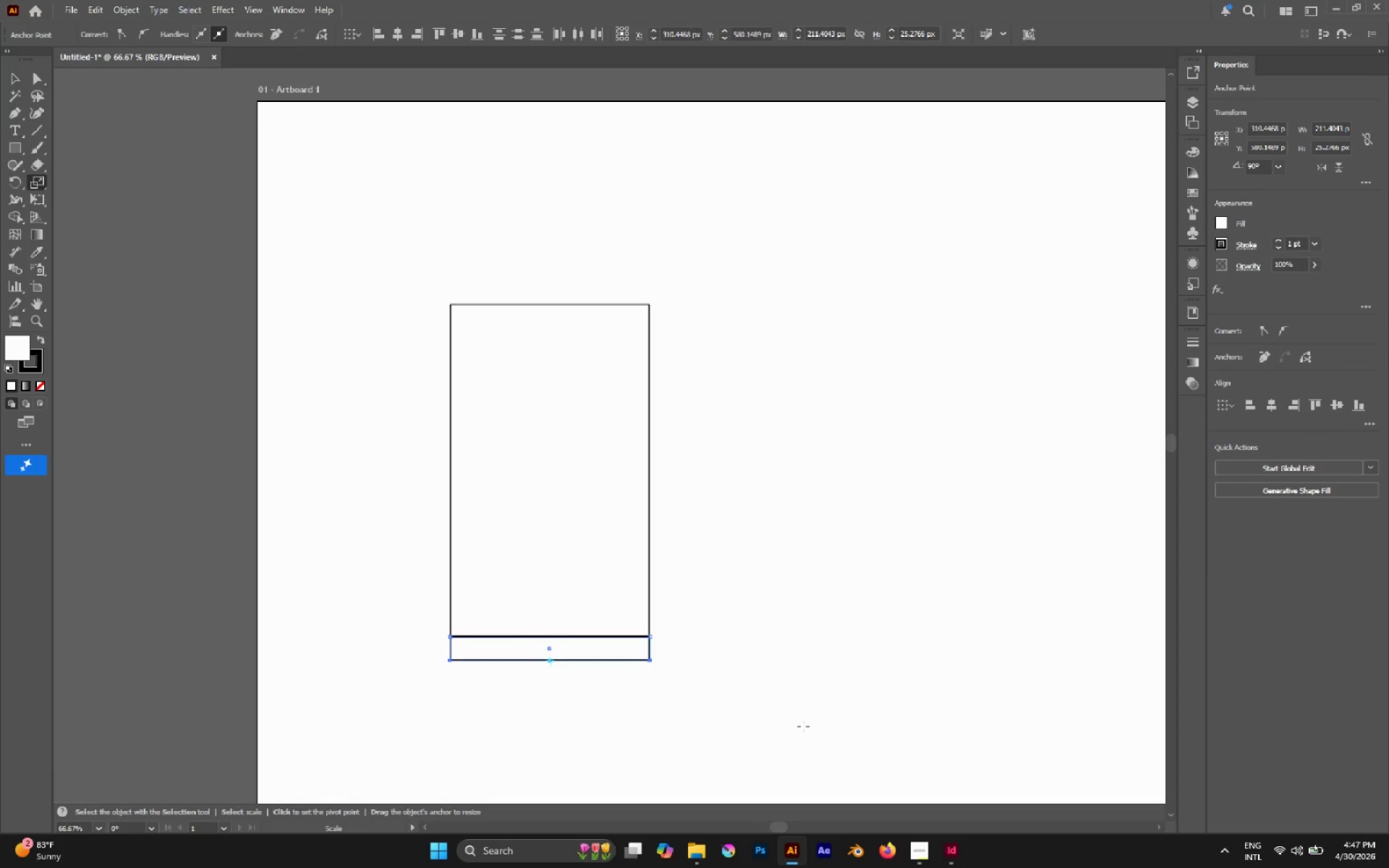 
left_click_drag(start_coordinate=[710, 681], to_coordinate=[436, 655])
 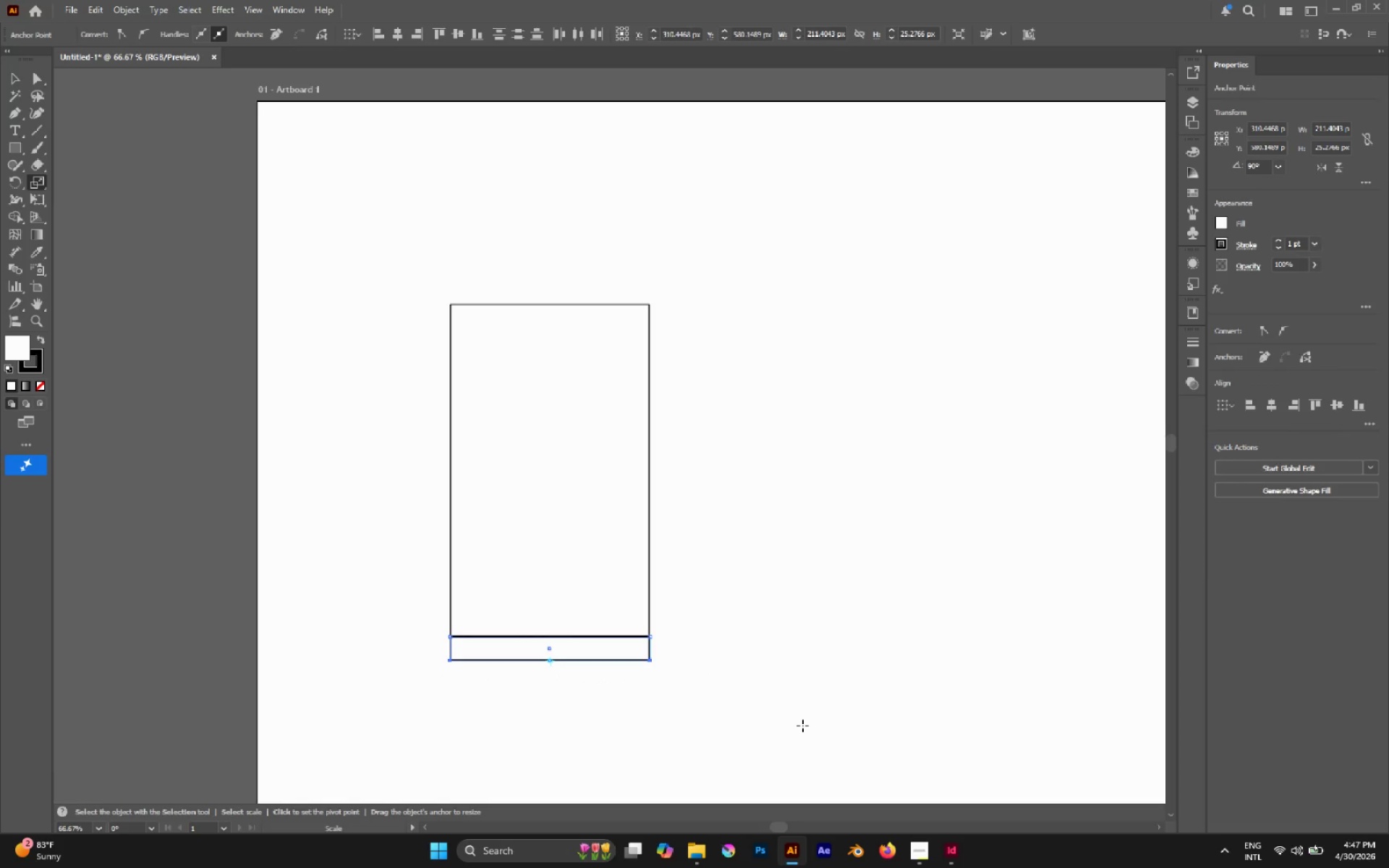 
left_click_drag(start_coordinate=[802, 725], to_coordinate=[609, 686])
 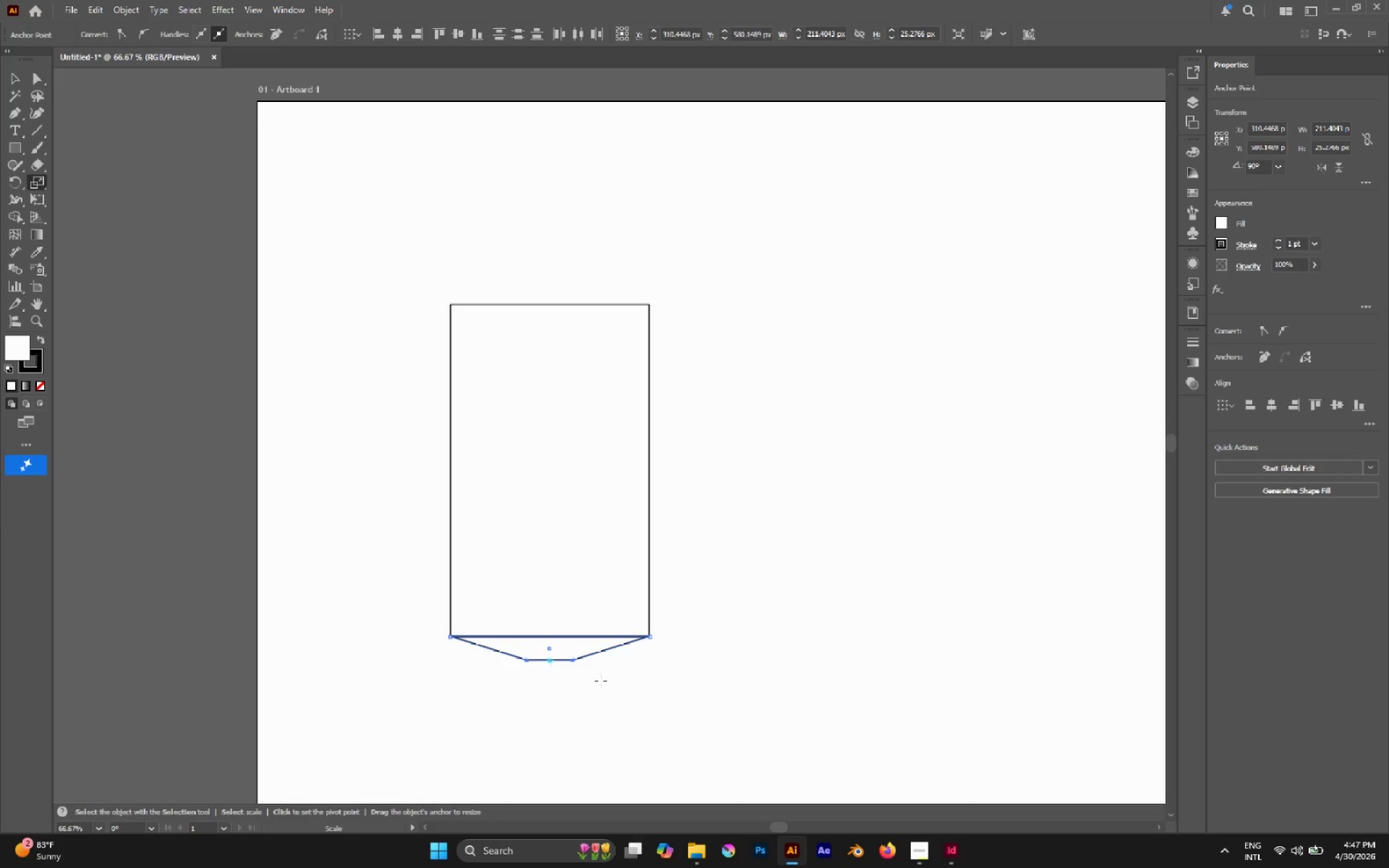 
key(A)
 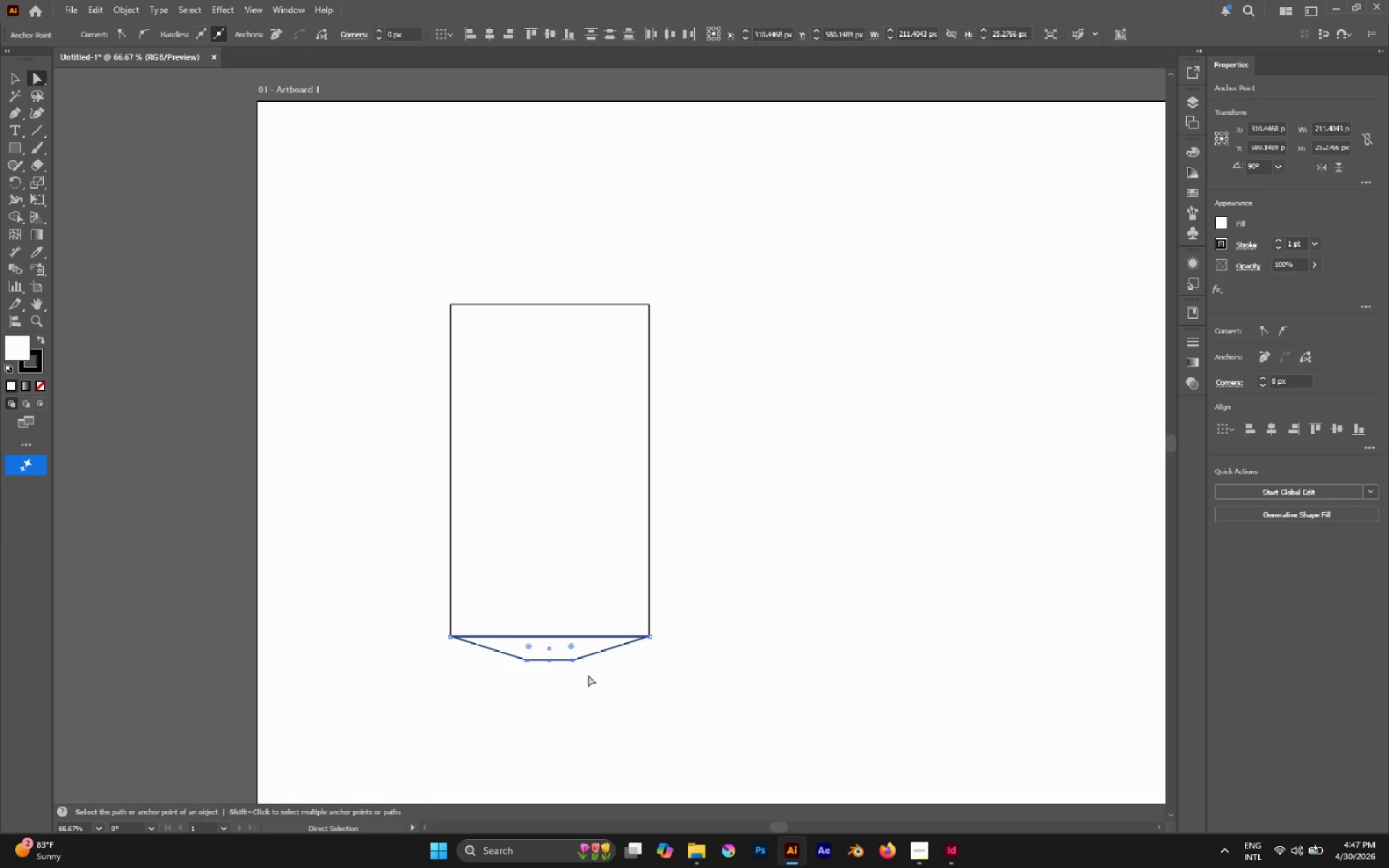 
left_click_drag(start_coordinate=[588, 675], to_coordinate=[517, 658])
 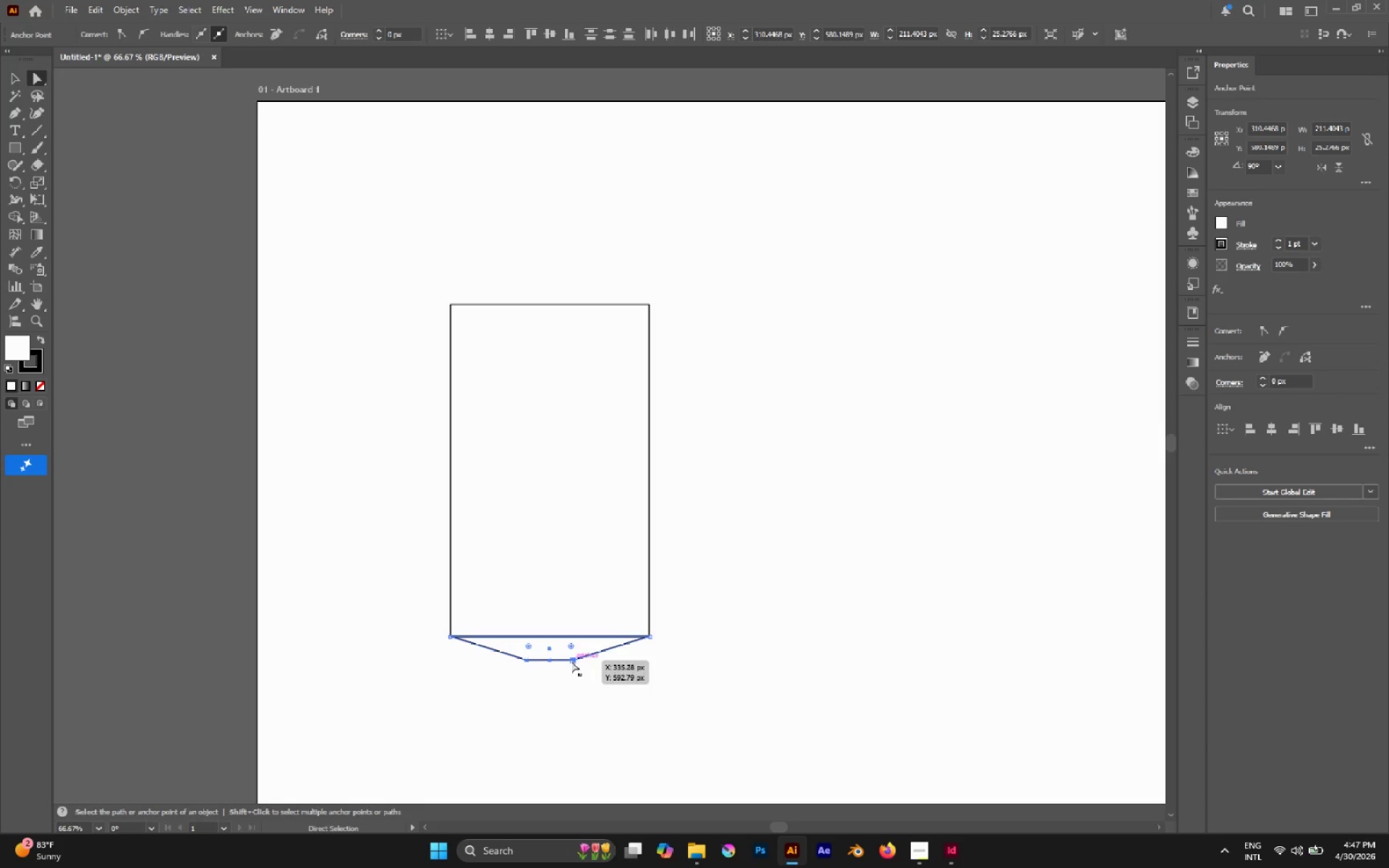 
left_click_drag(start_coordinate=[572, 661], to_coordinate=[569, 703])
 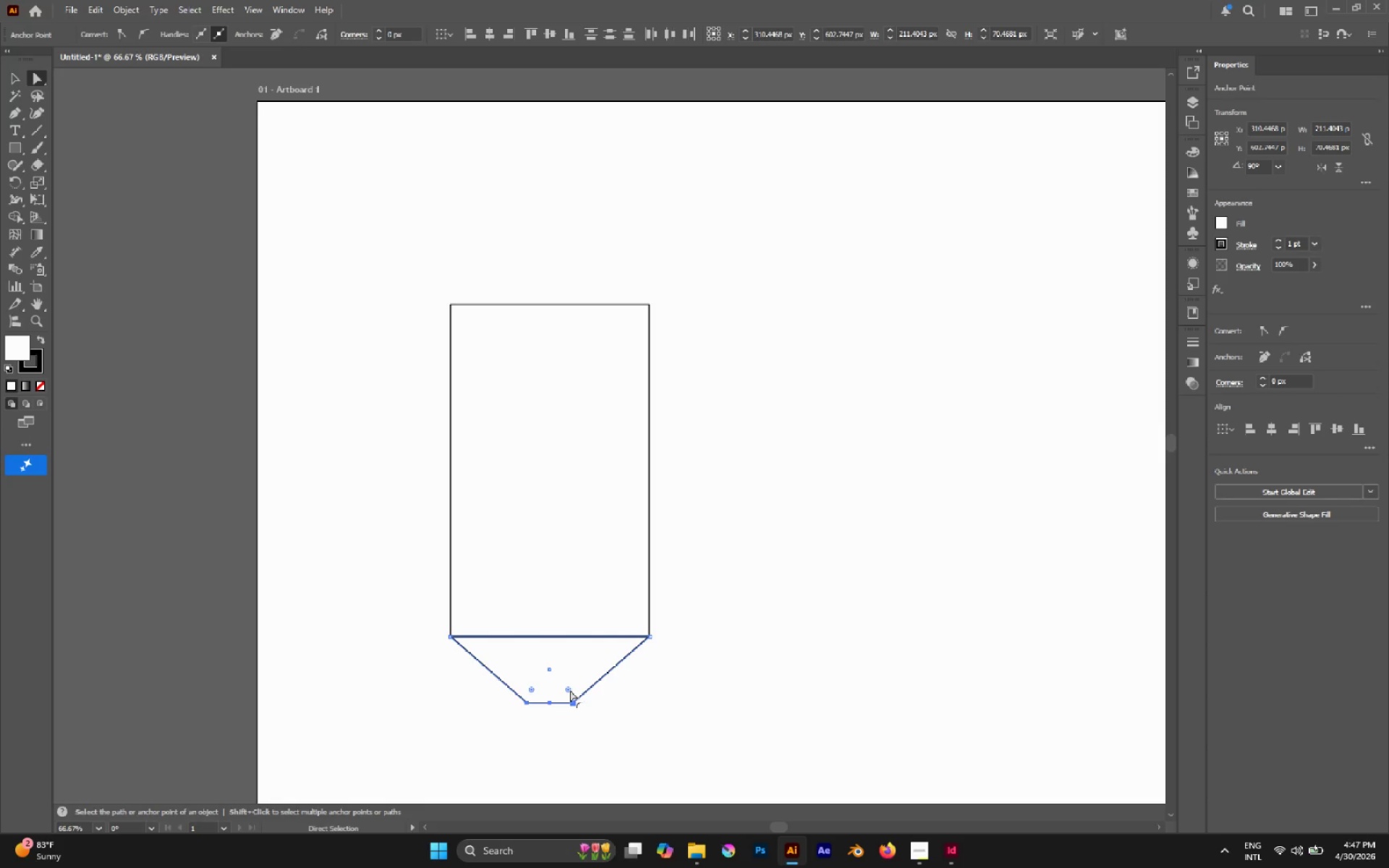 
hold_key(key=CapsLock, duration=1.2)
 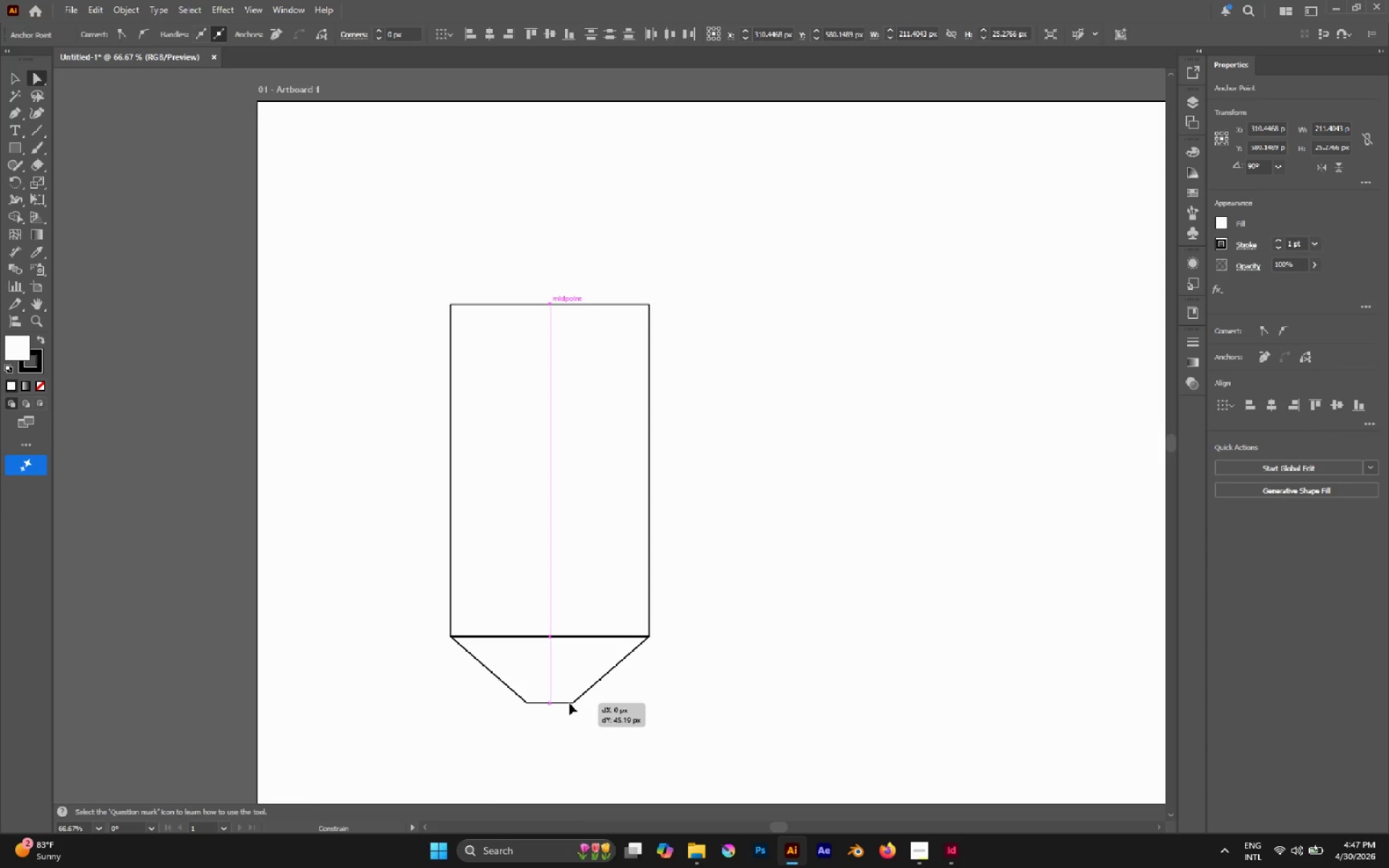 
hold_key(key=CapsLock, duration=30.0)
 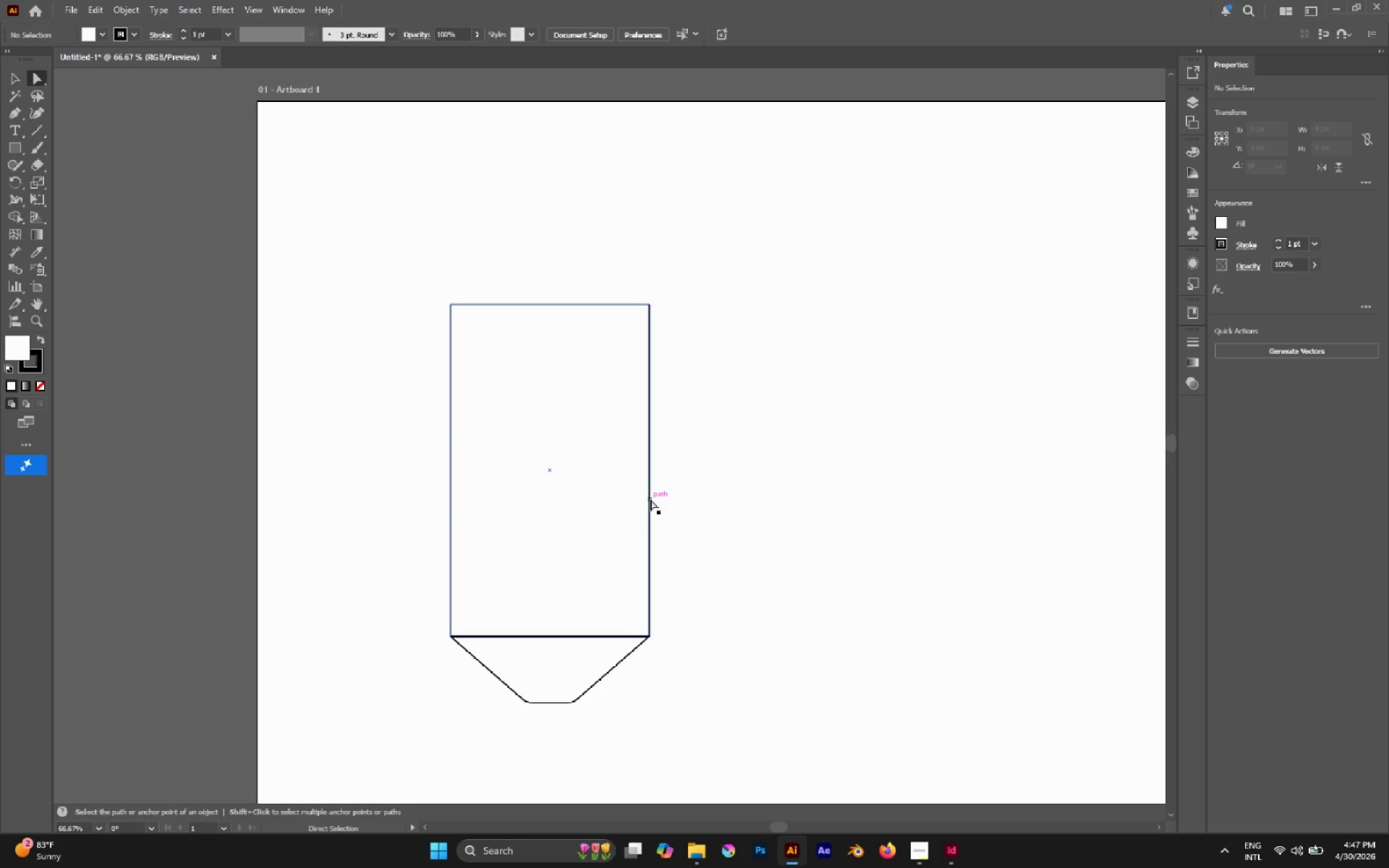 
hold_key(key=ShiftLeft, duration=0.92)
 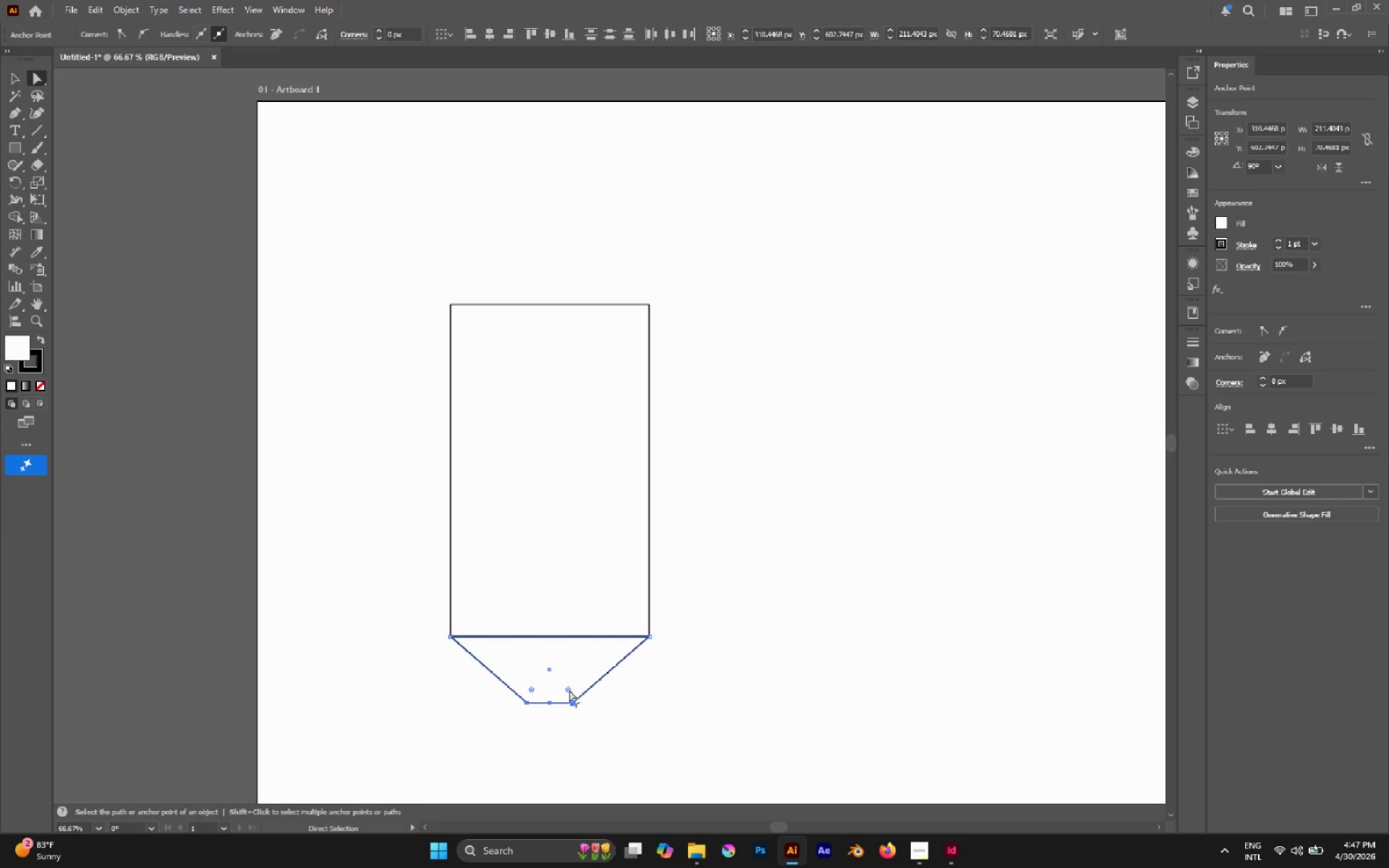 
left_click_drag(start_coordinate=[569, 690], to_coordinate=[581, 682])
 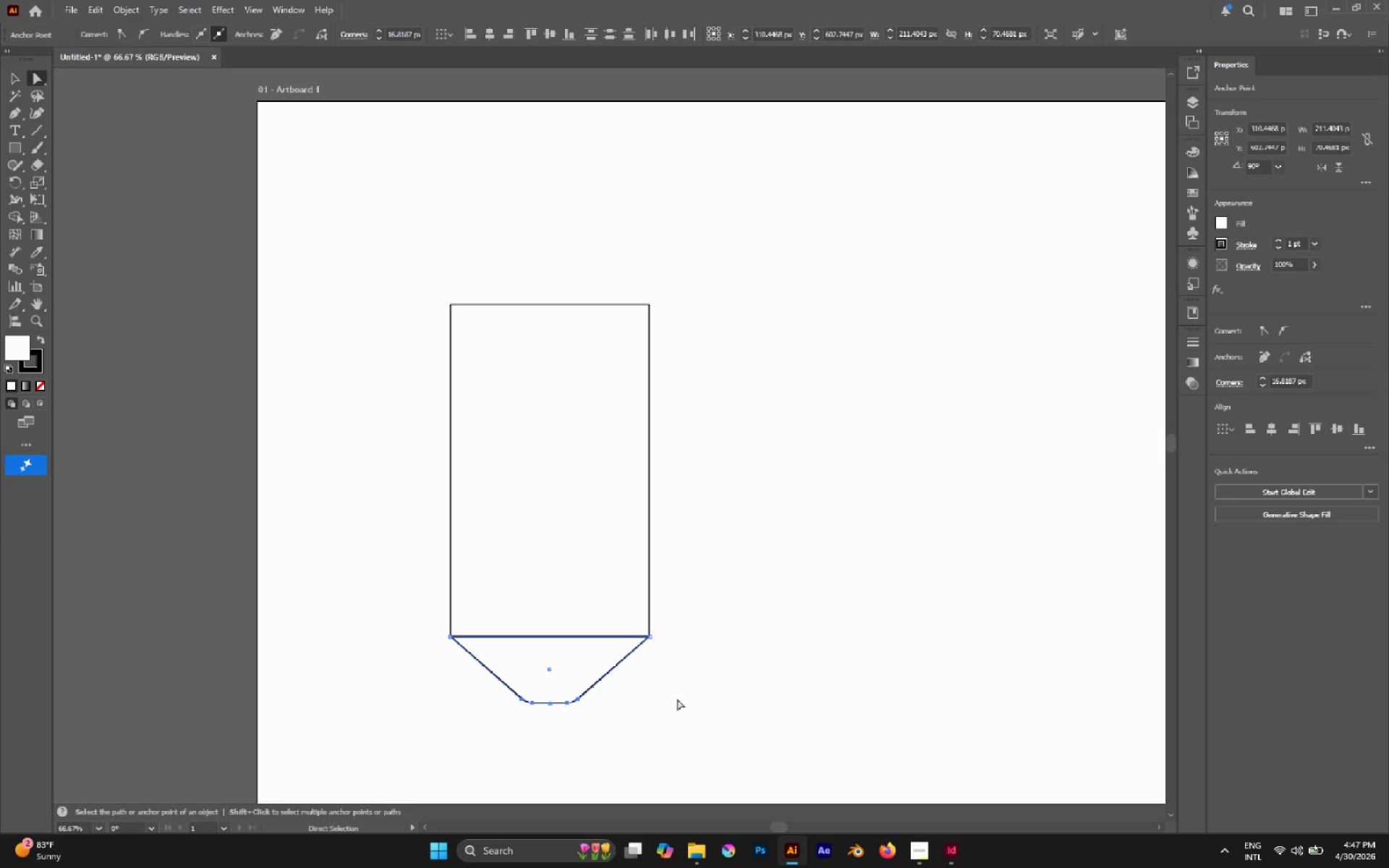 
left_click([677, 699])
 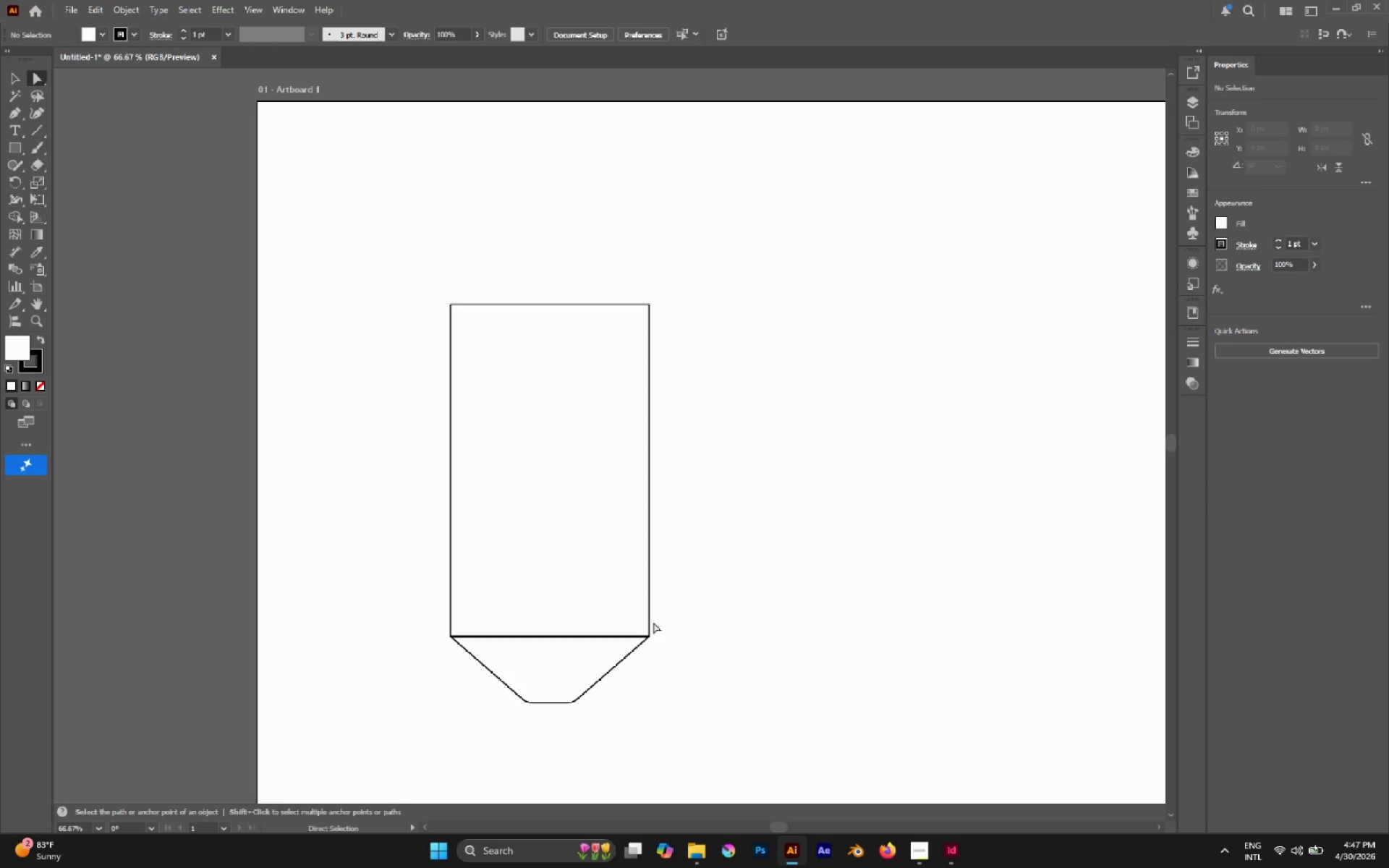 
left_click([648, 616])
 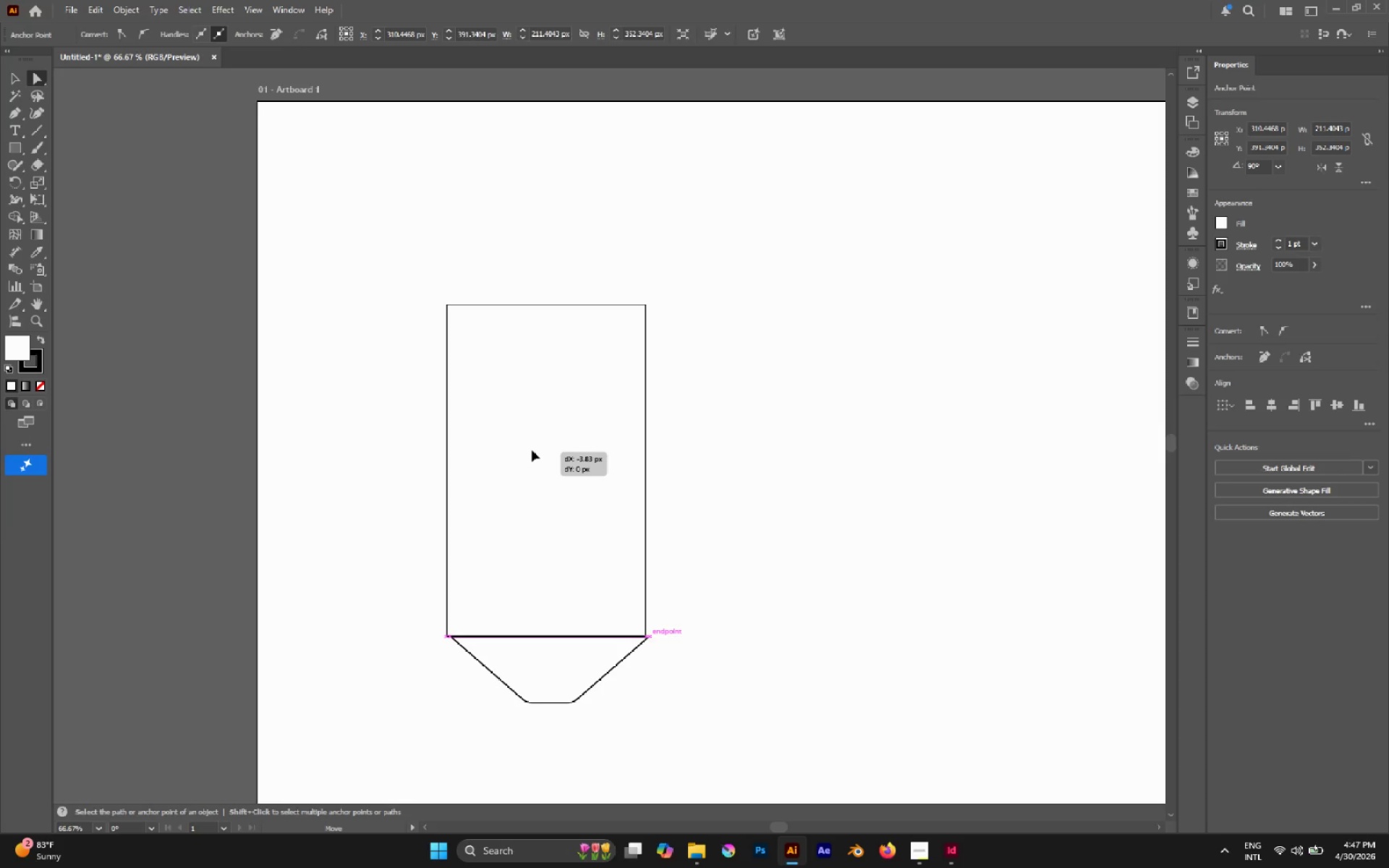 
left_click([708, 503])
 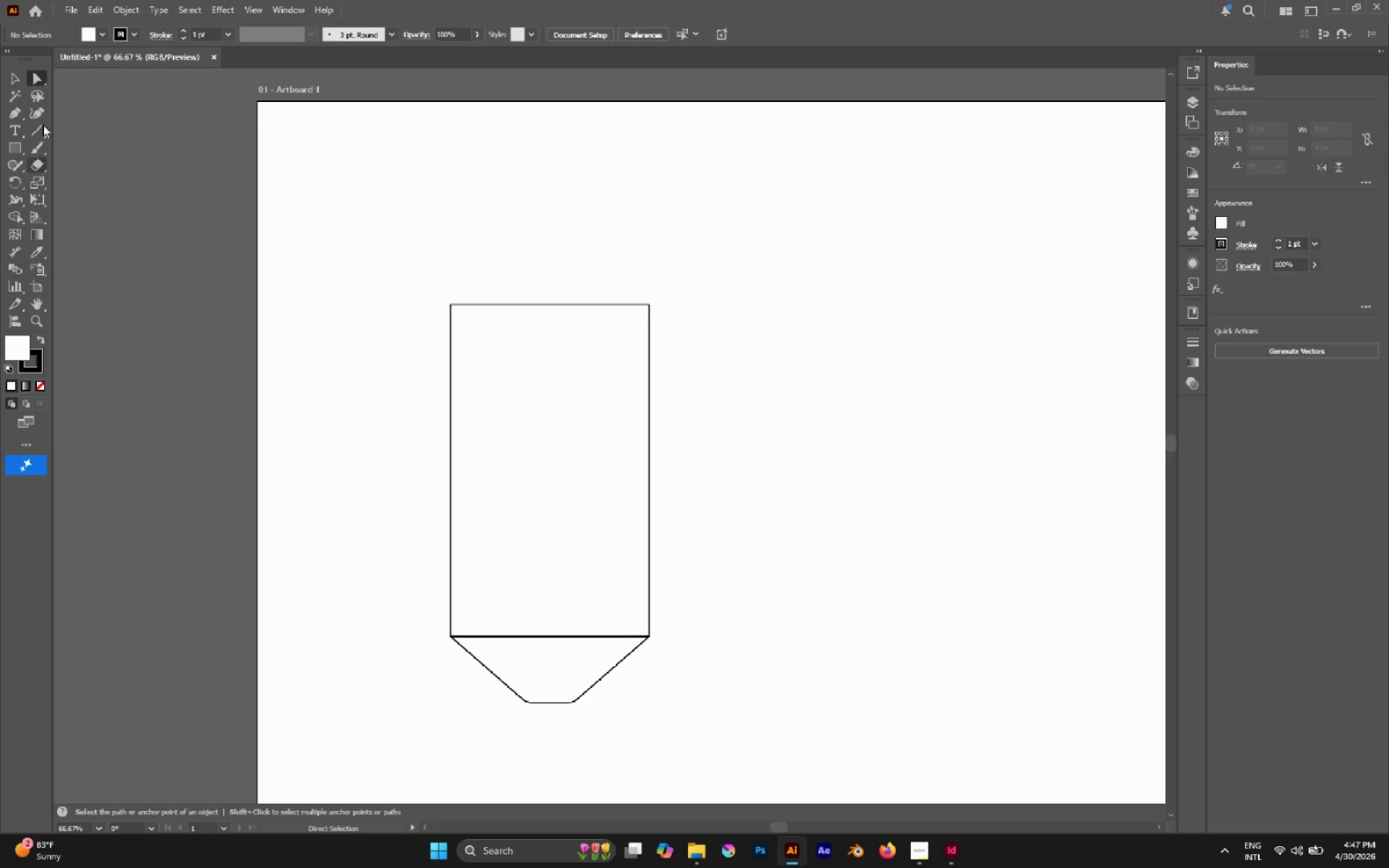 
right_click([46, 82])
 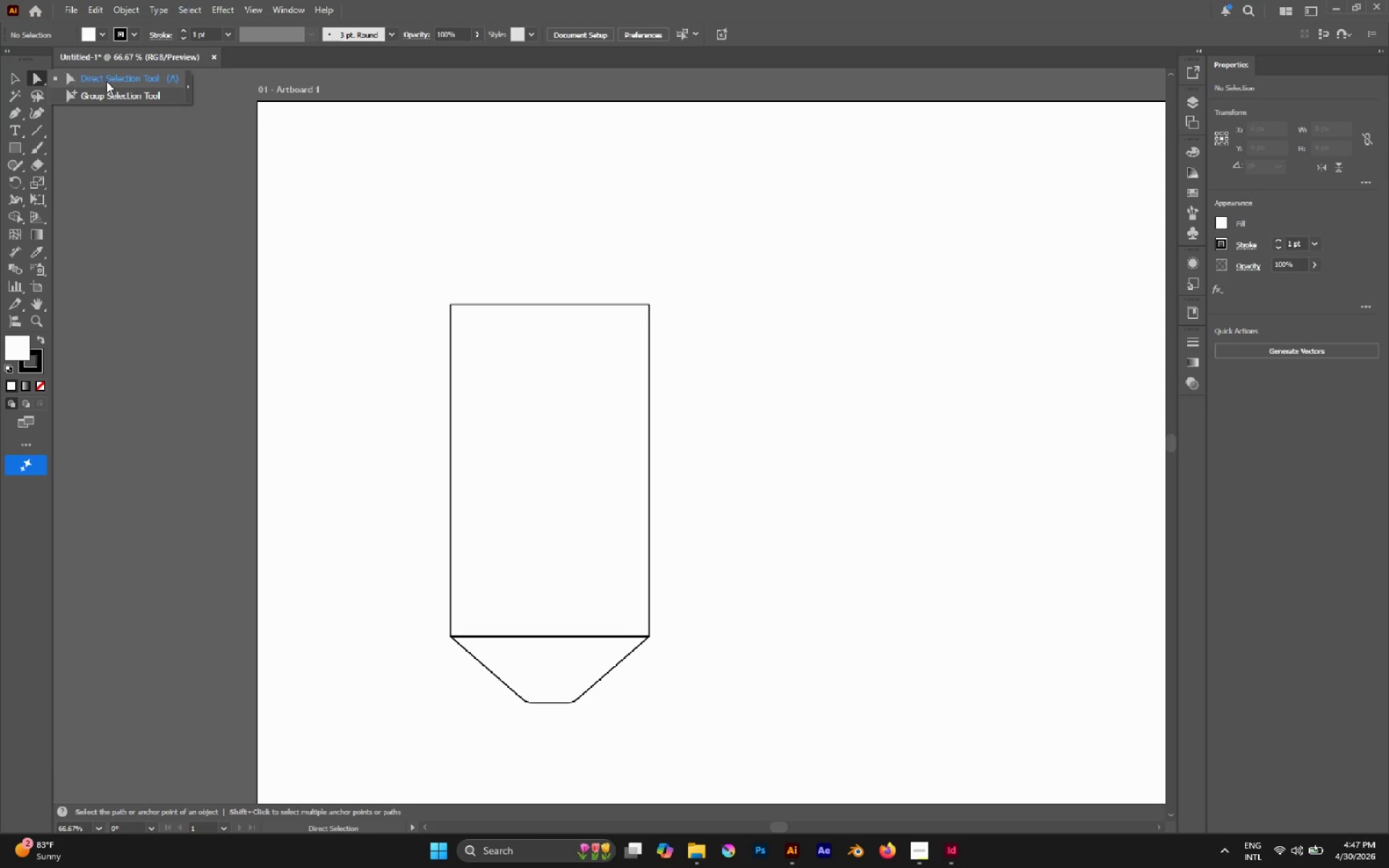 
left_click([107, 80])
 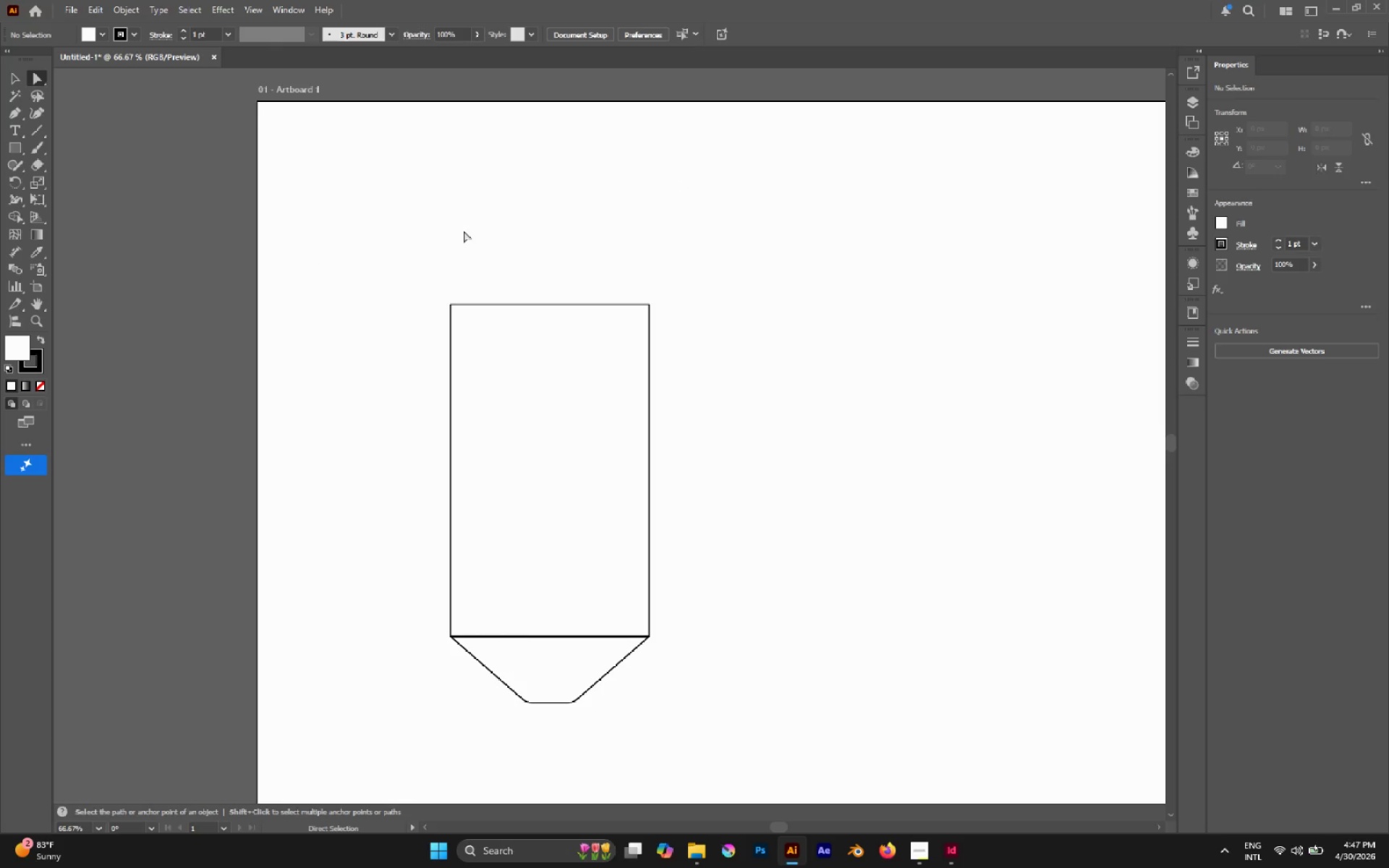 
wait(5.39)
 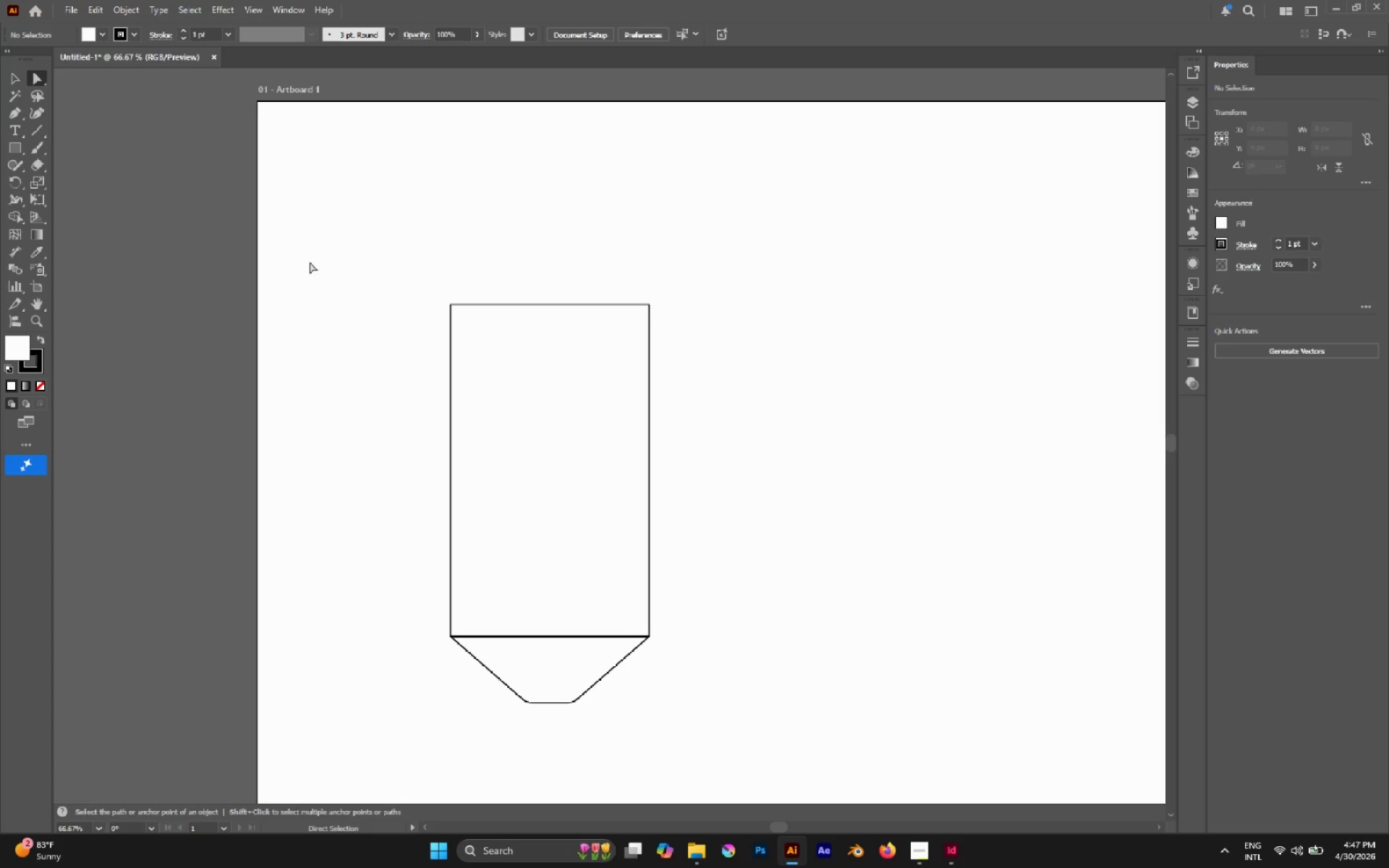 
hold_key(key=ControlLeft, duration=1.3)
 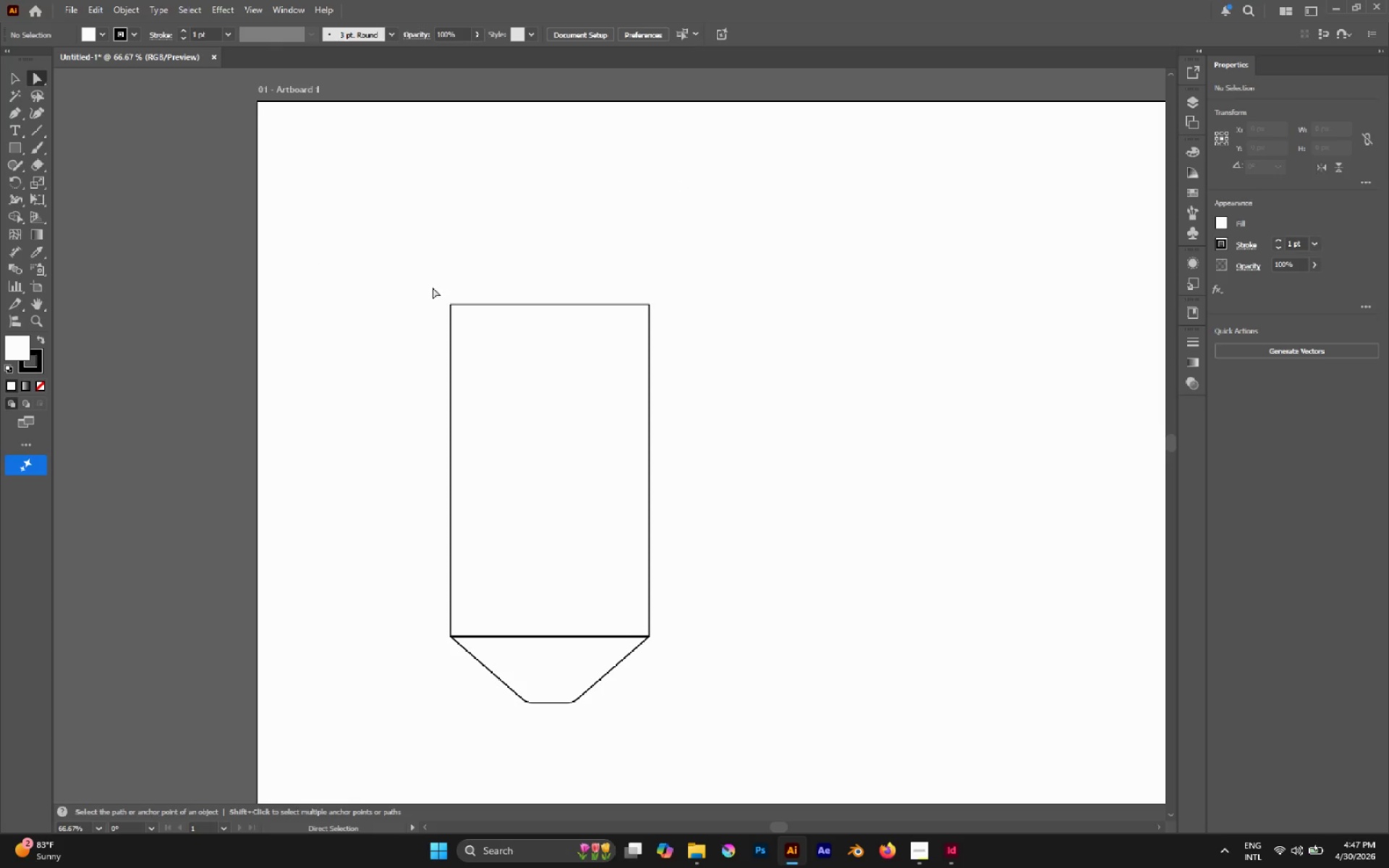 
hold_key(key=AltRight, duration=1.3)
 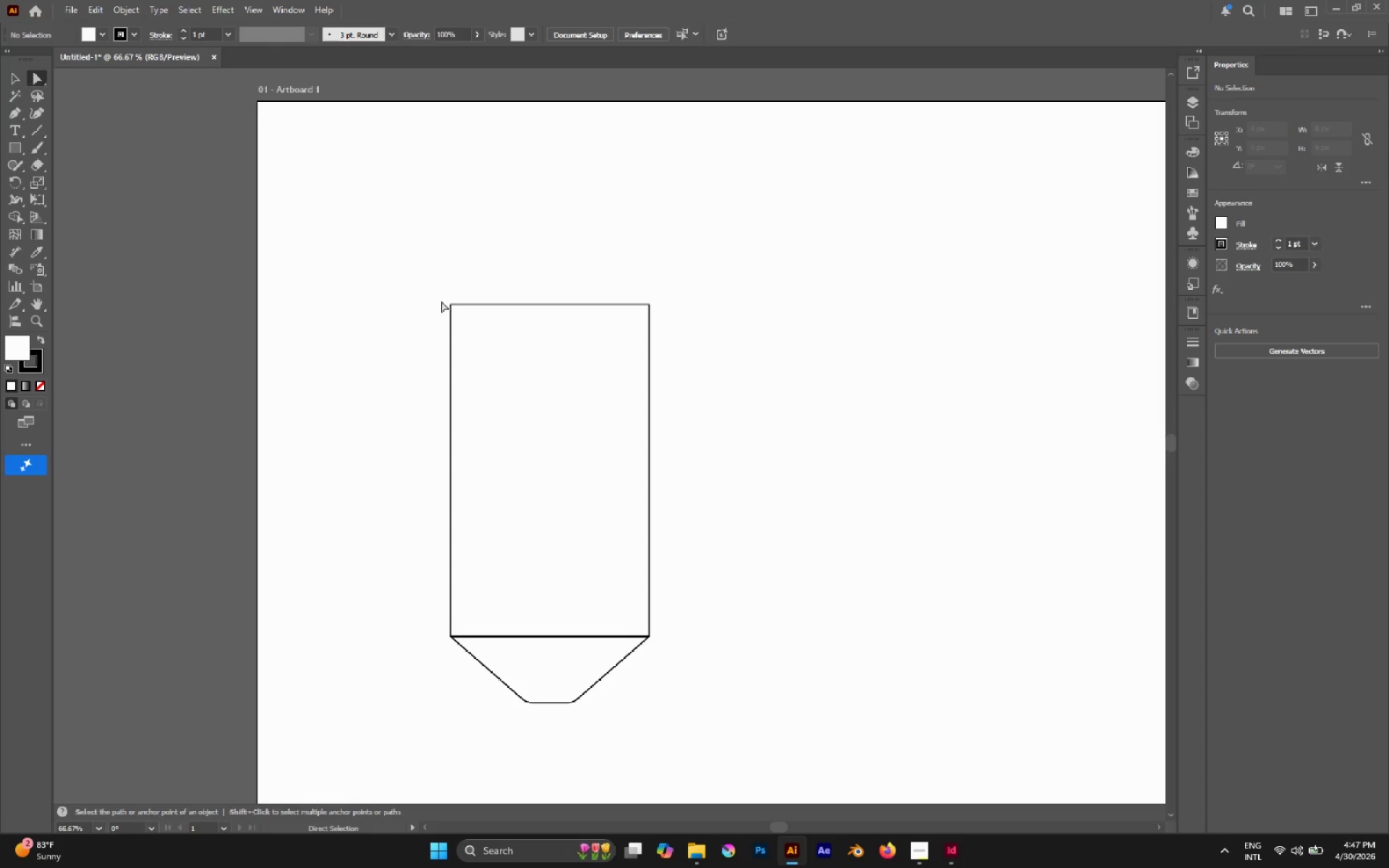 
hold_key(key=AltRight, duration=2.41)
hold_key(key=ControlLeft, duration=2.41)
left_click_drag(start_coordinate=[443, 299], to_coordinate=[542, 348])
 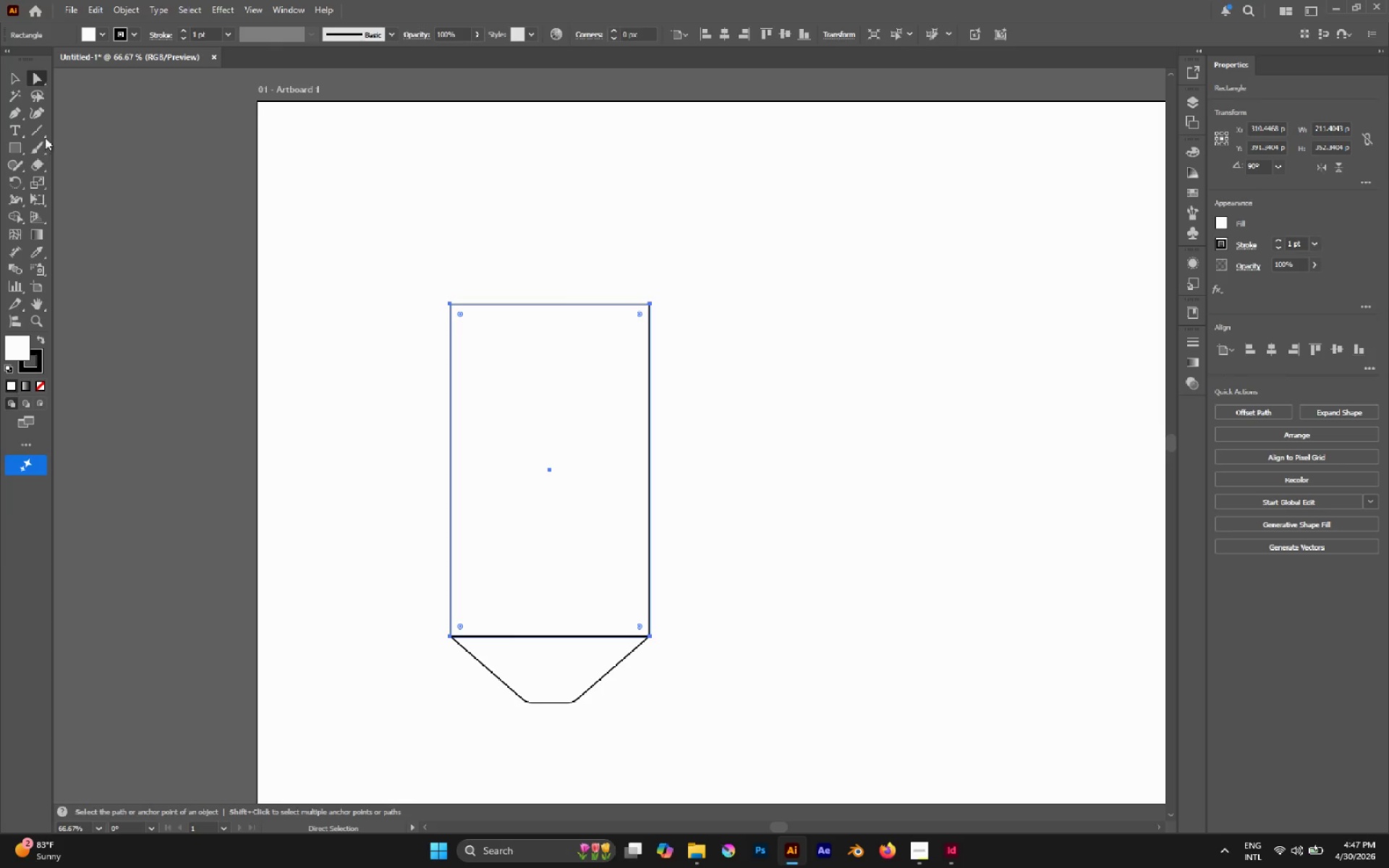 
left_click([9, 78])
 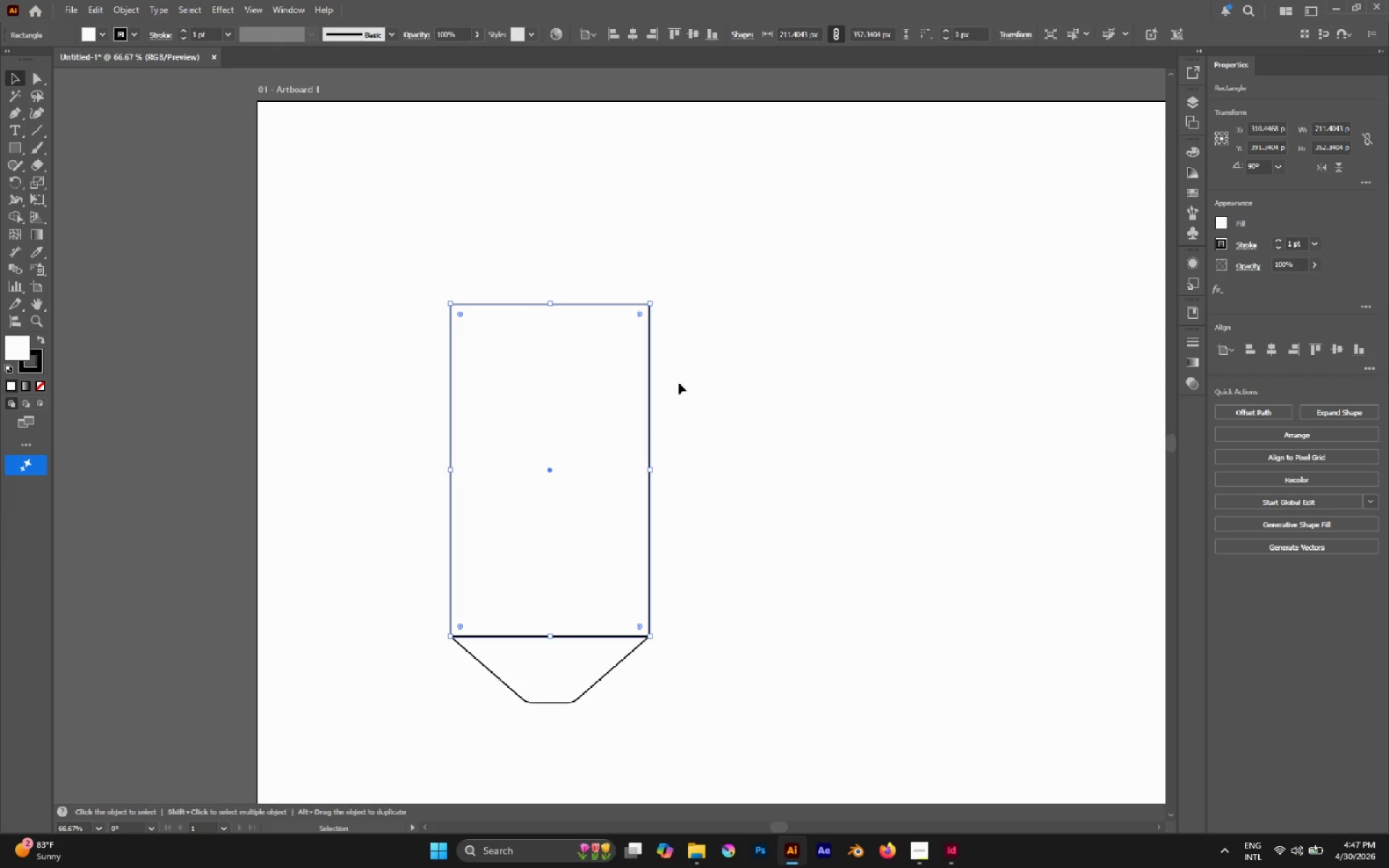 
left_click([679, 383])
 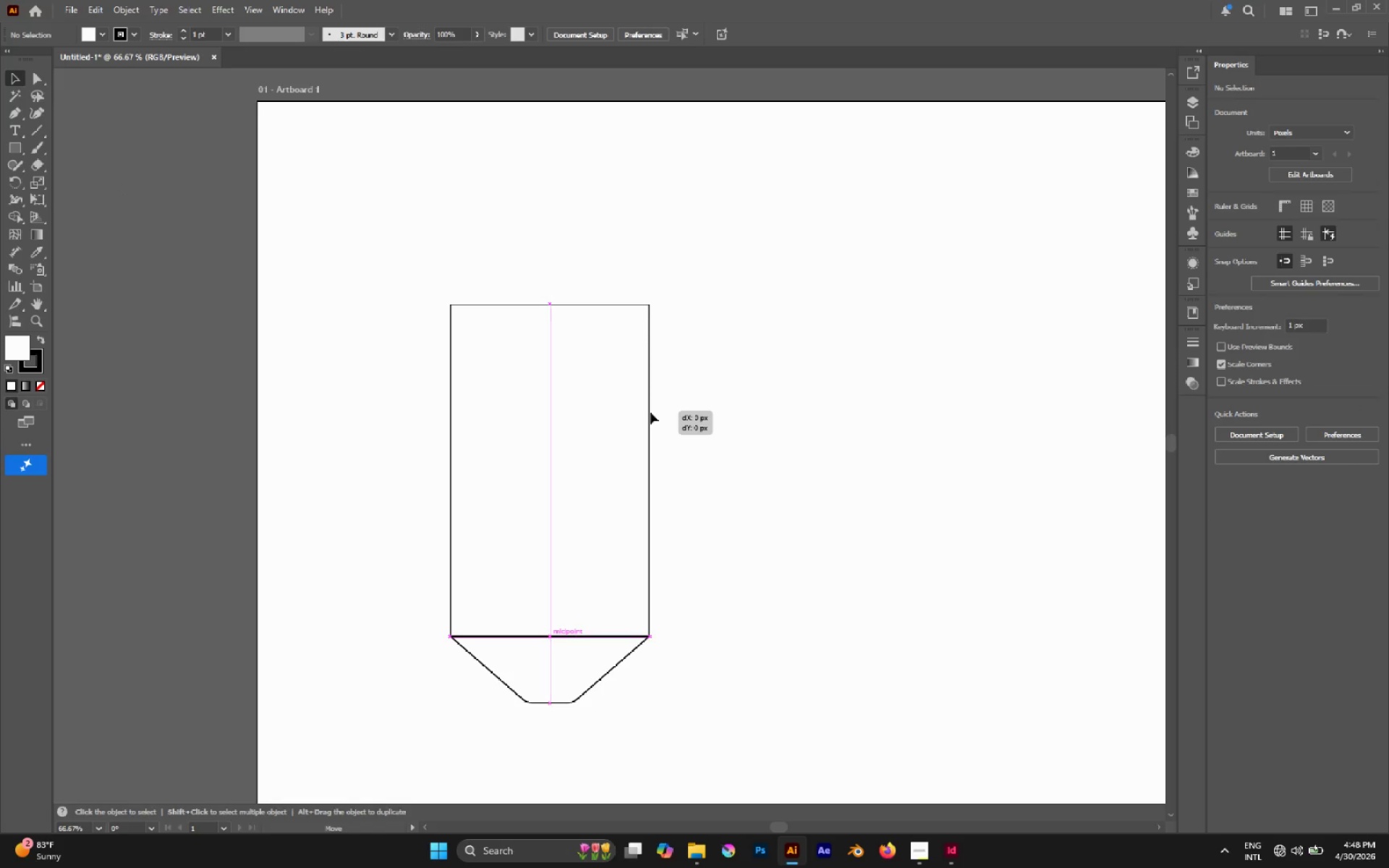 
left_click([717, 450])
 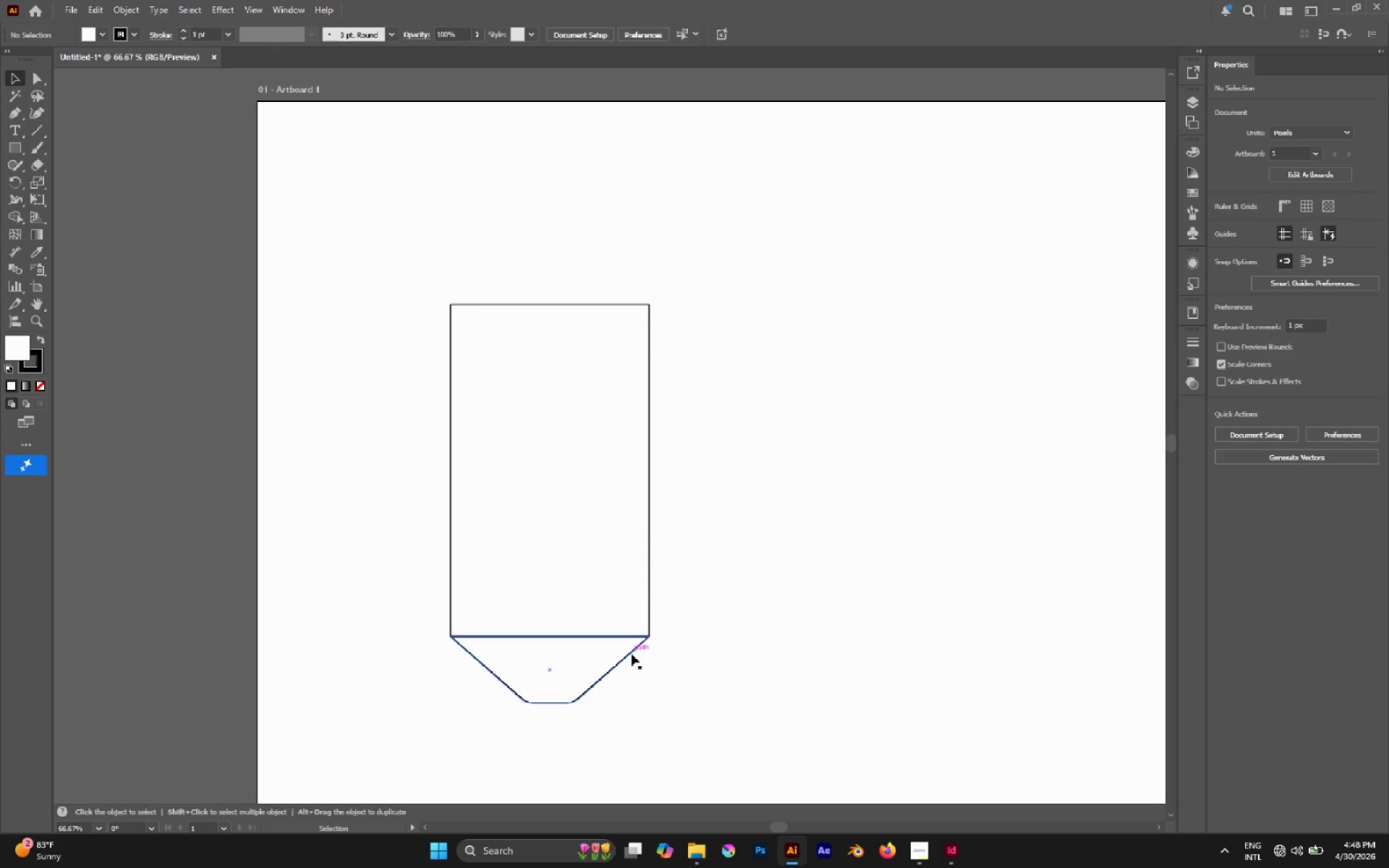 
left_click([631, 654])
 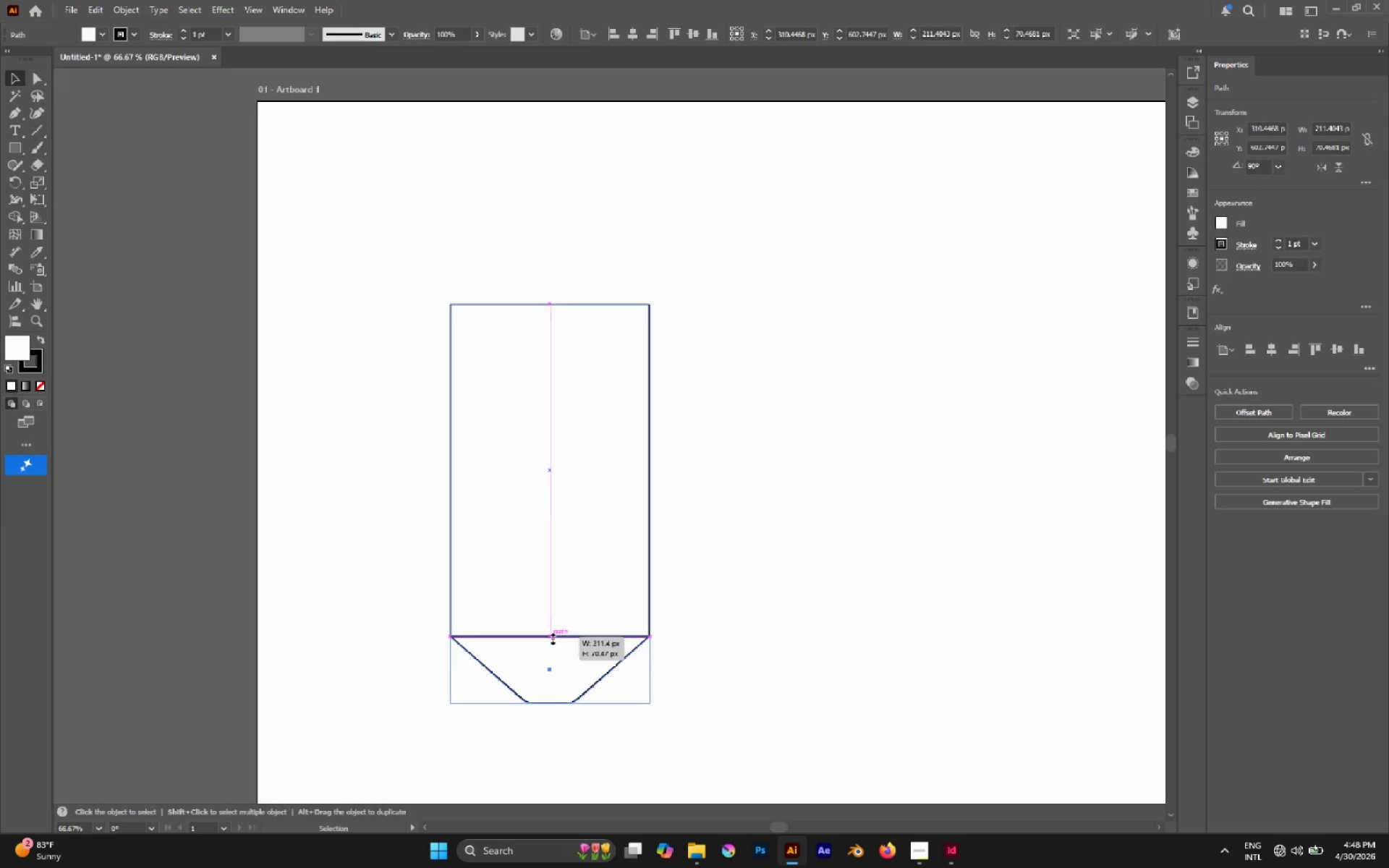 
left_click([564, 602])
 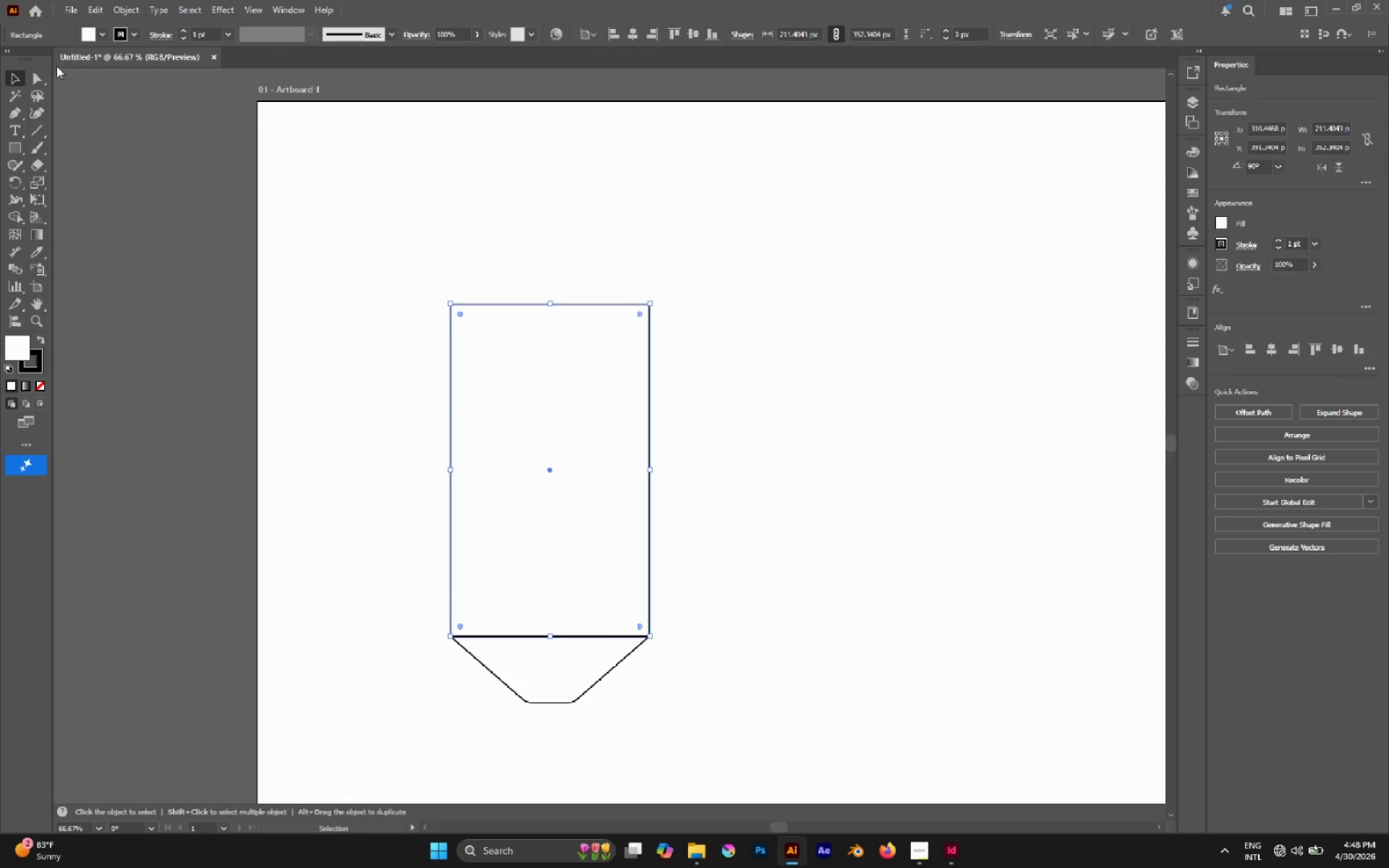 
left_click([41, 66])
 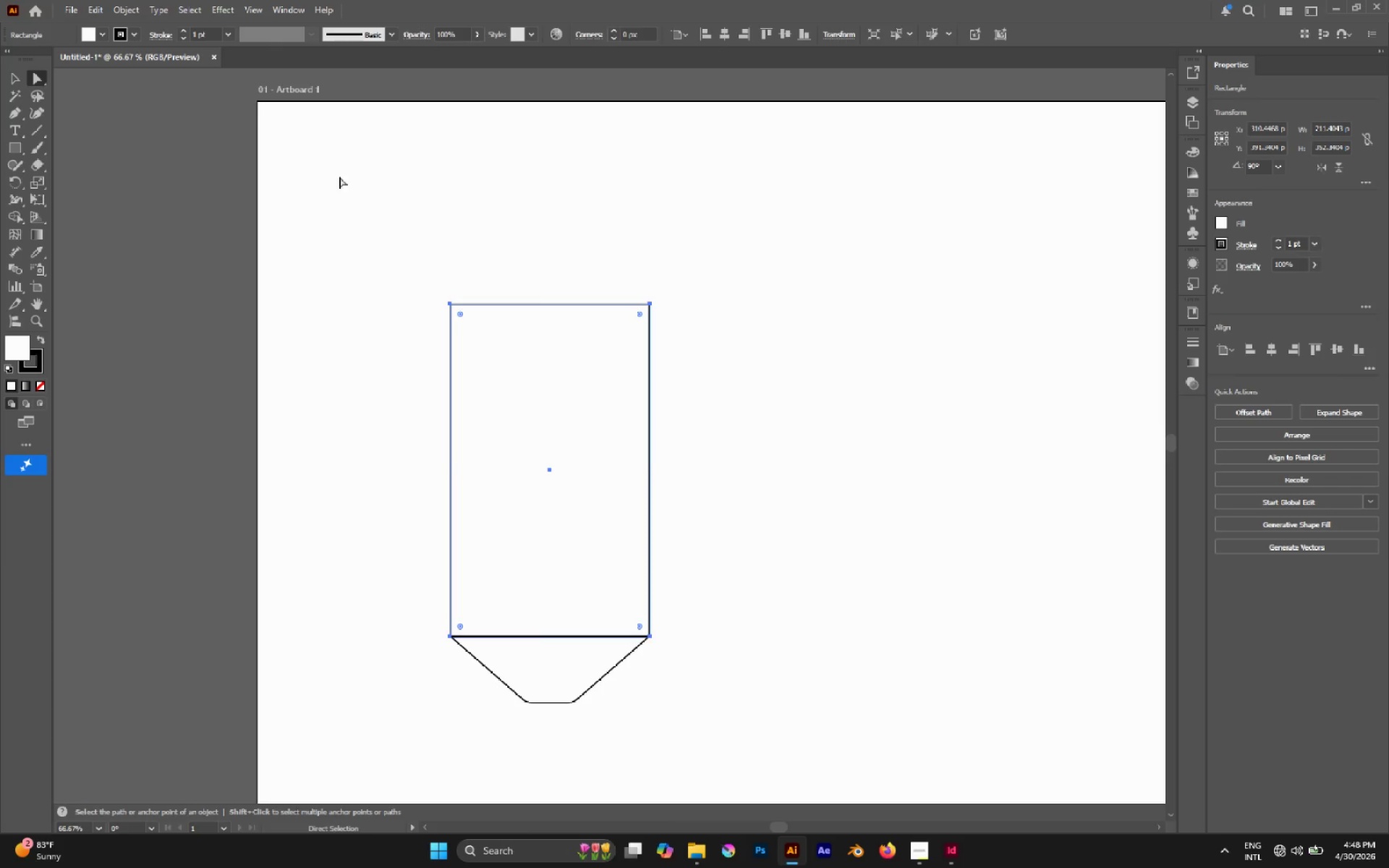 
triple_click([369, 183])
 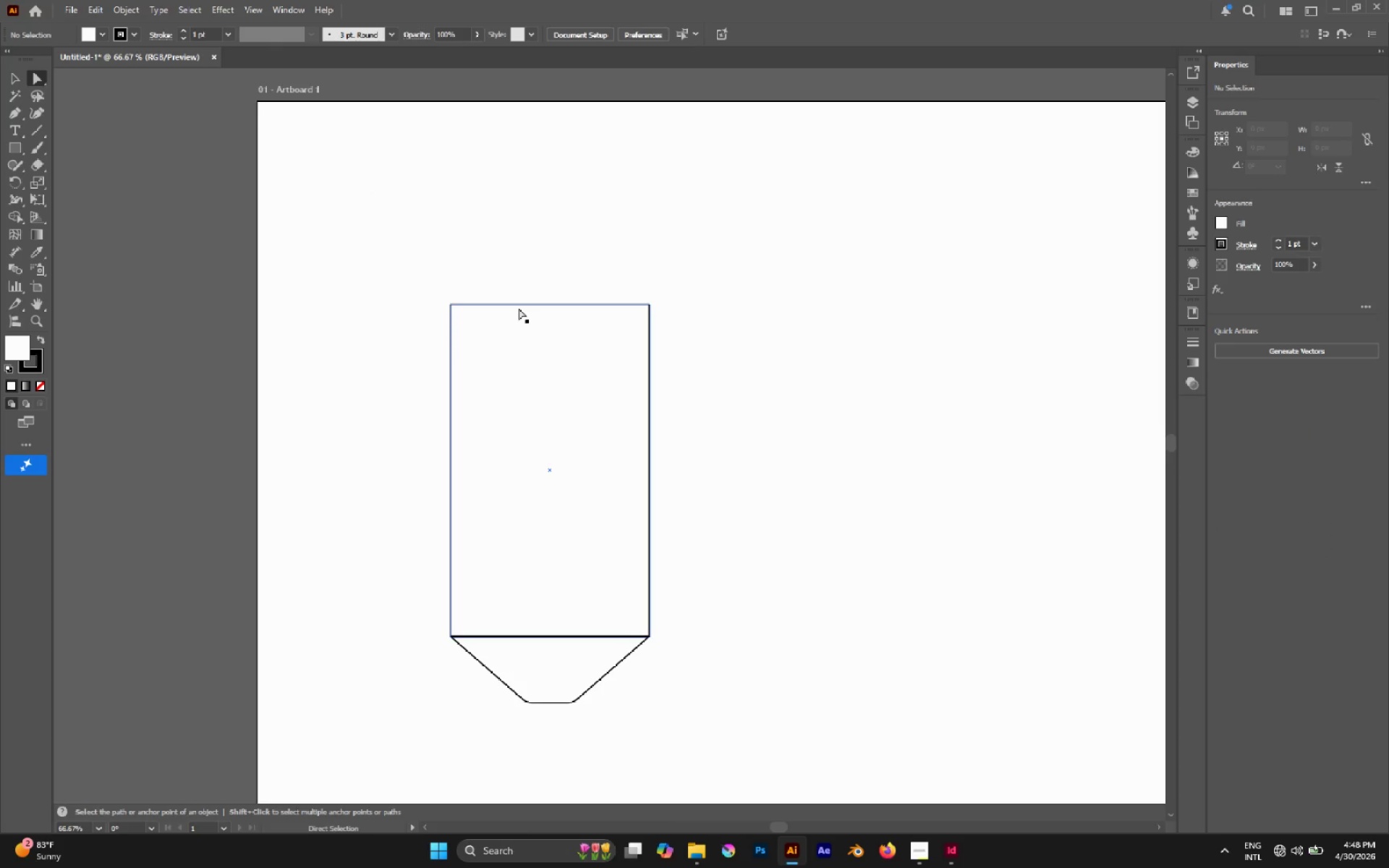 
left_click([518, 307])
 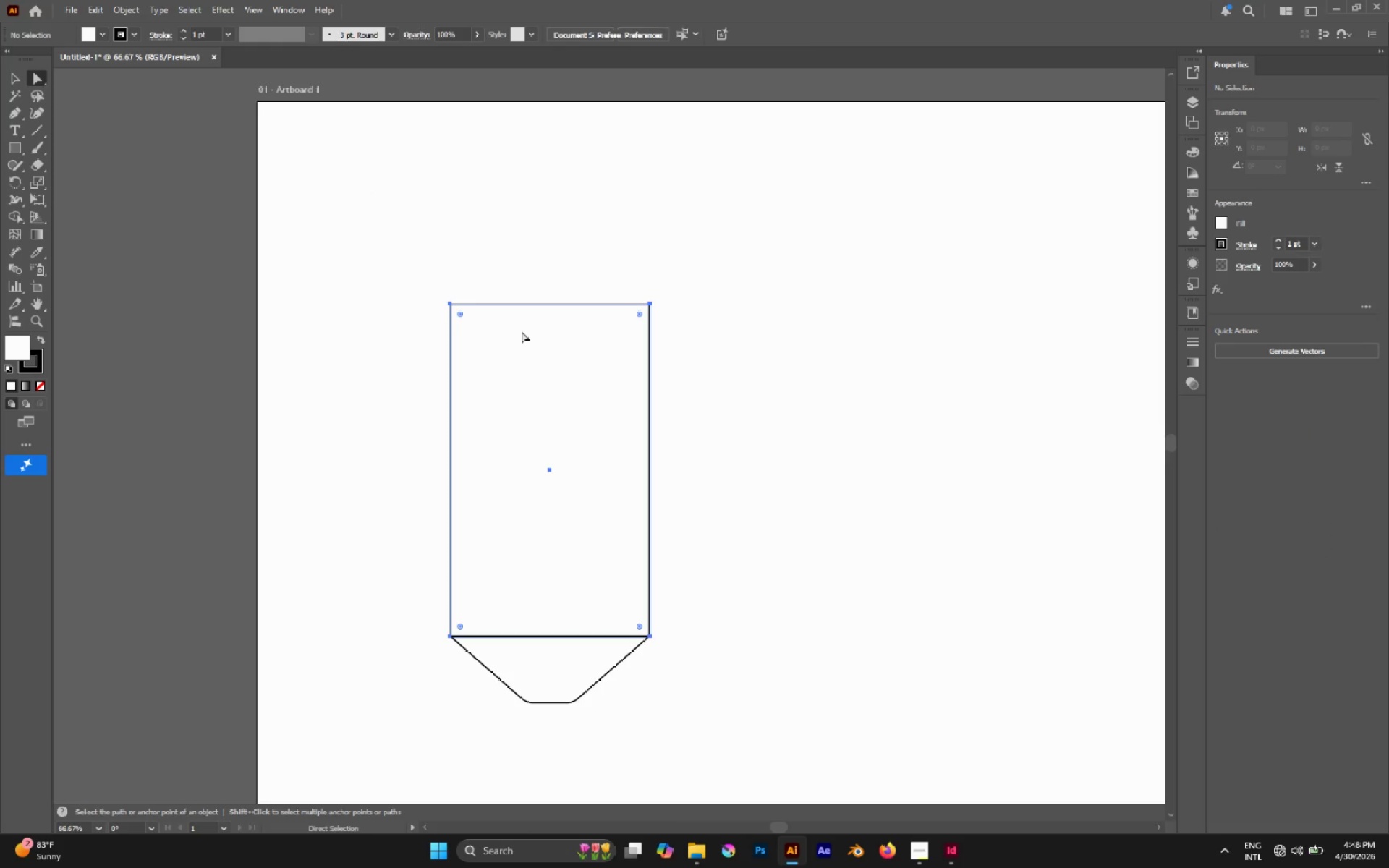 
left_click([522, 331])
 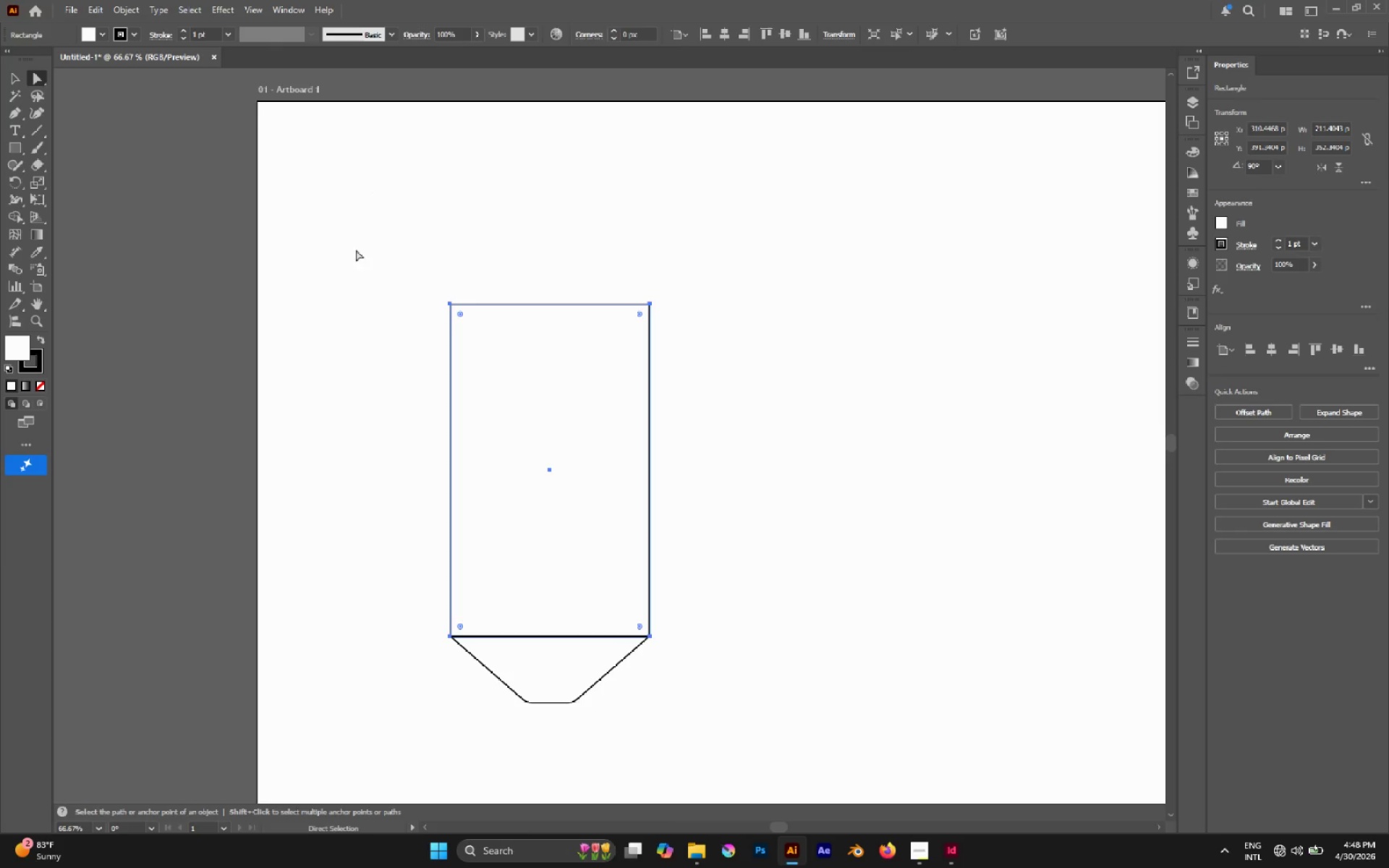 
left_click_drag(start_coordinate=[343, 245], to_coordinate=[664, 359])
 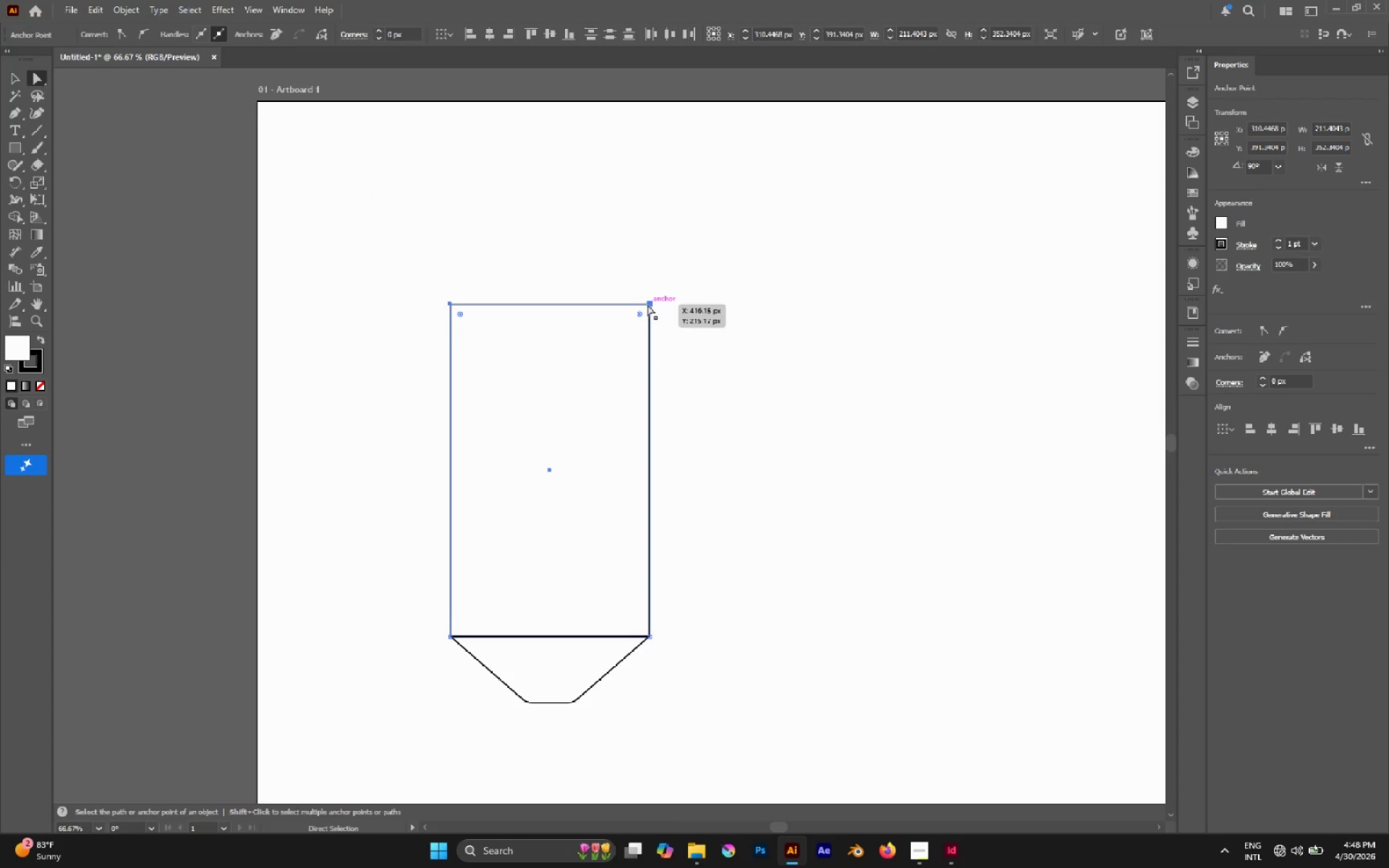 
left_click_drag(start_coordinate=[647, 305], to_coordinate=[649, 379])
 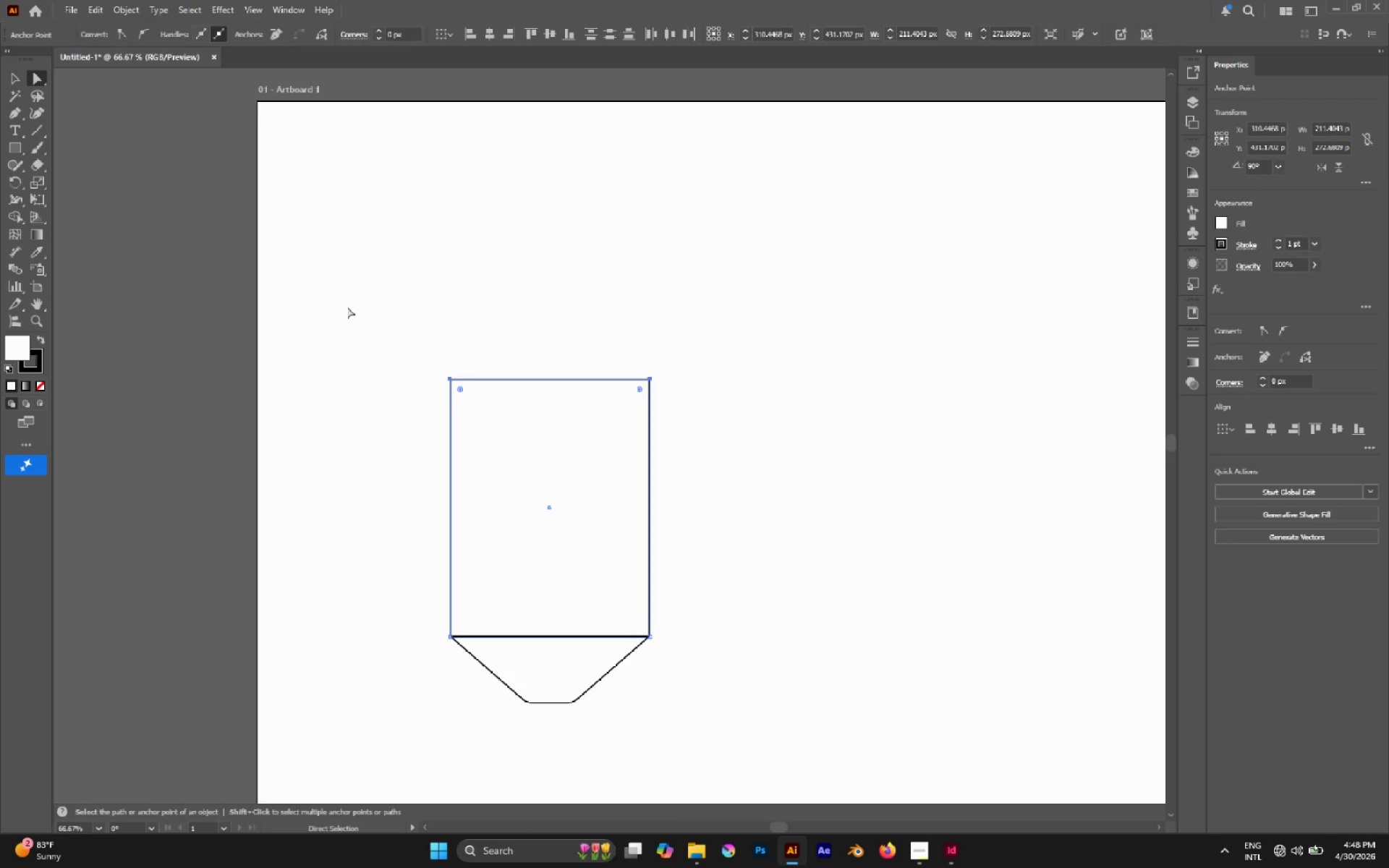 
left_click_drag(start_coordinate=[347, 307], to_coordinate=[647, 433])
 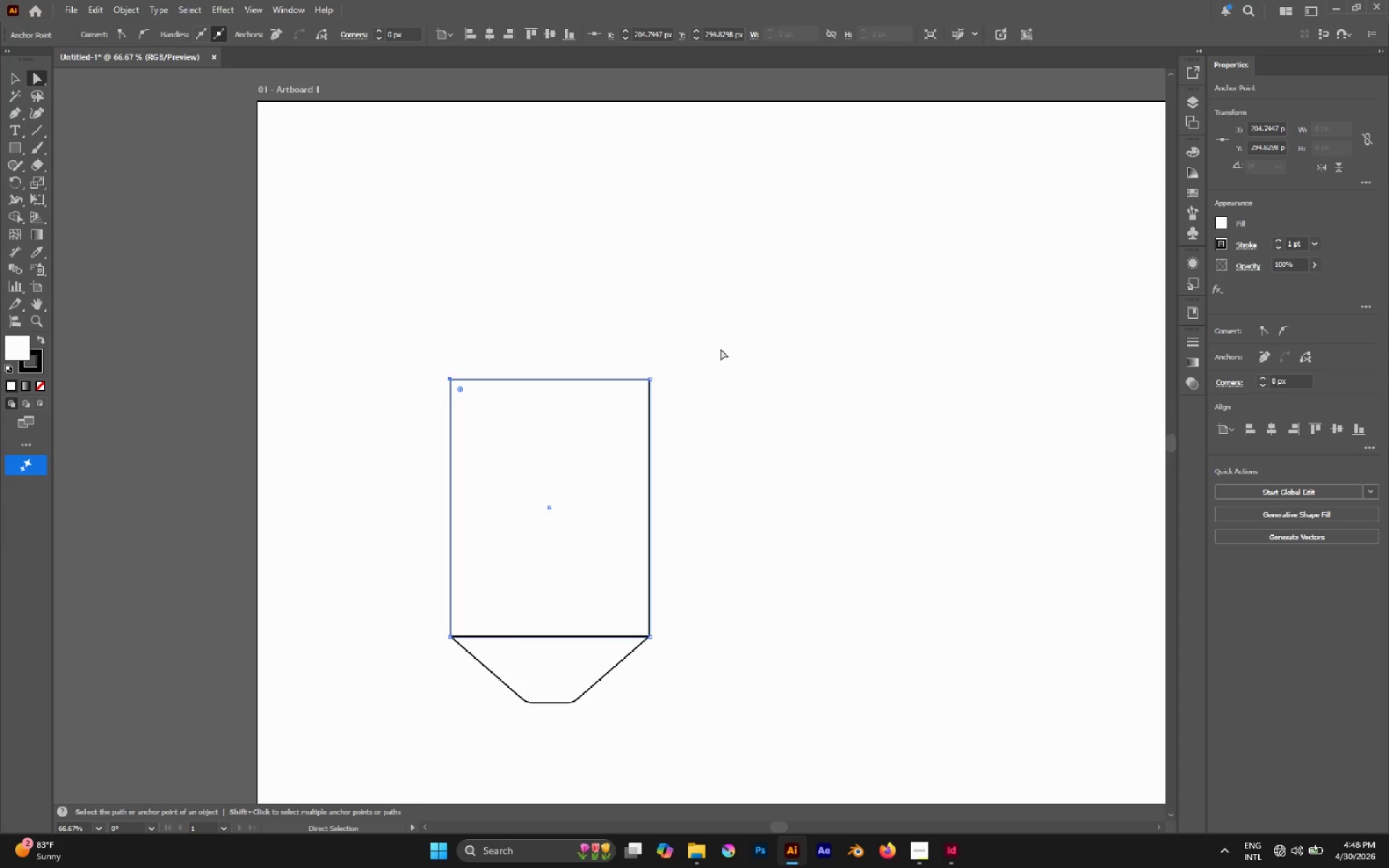 
left_click_drag(start_coordinate=[721, 349], to_coordinate=[295, 394])
 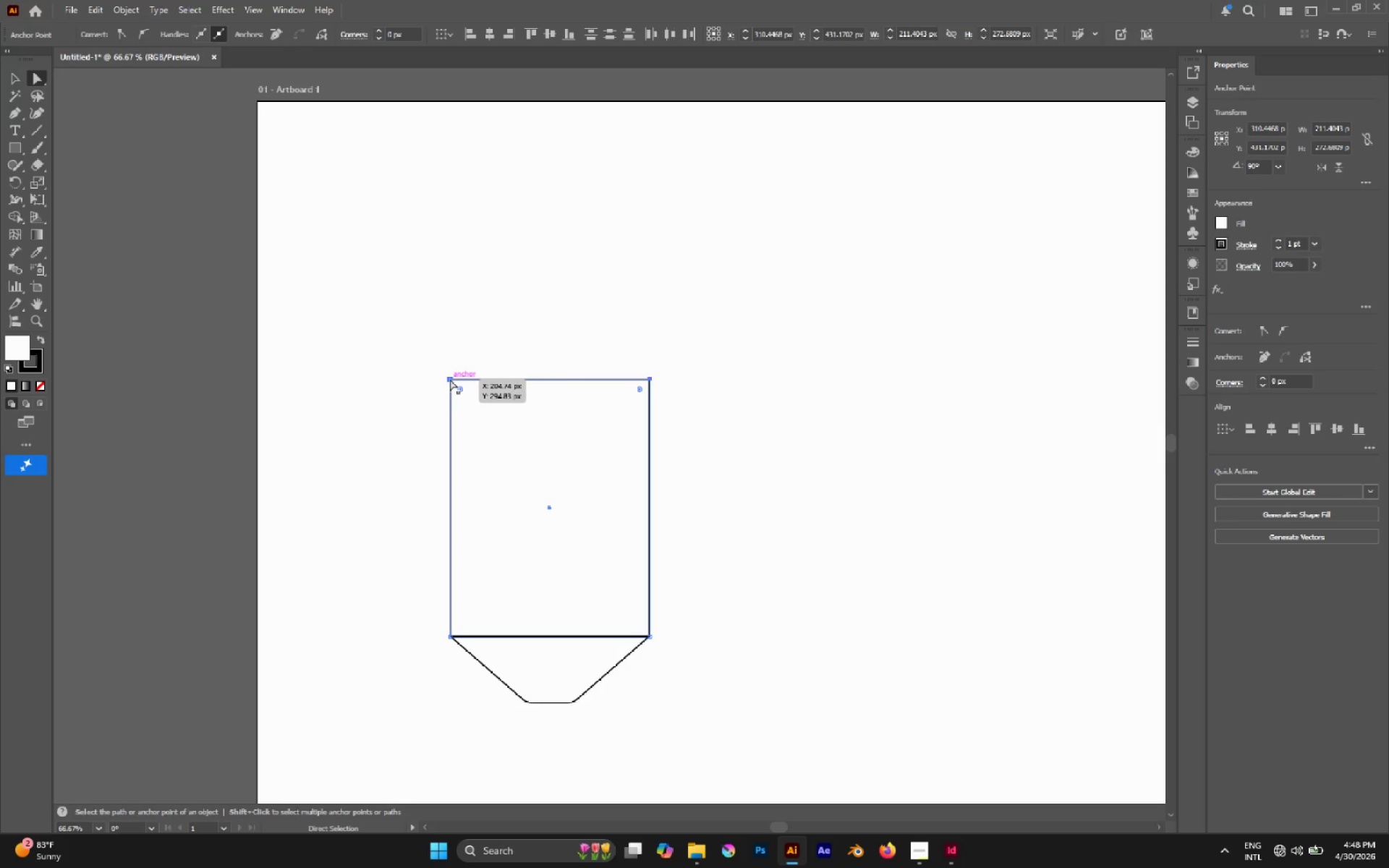 
left_click_drag(start_coordinate=[450, 379], to_coordinate=[451, 422])
 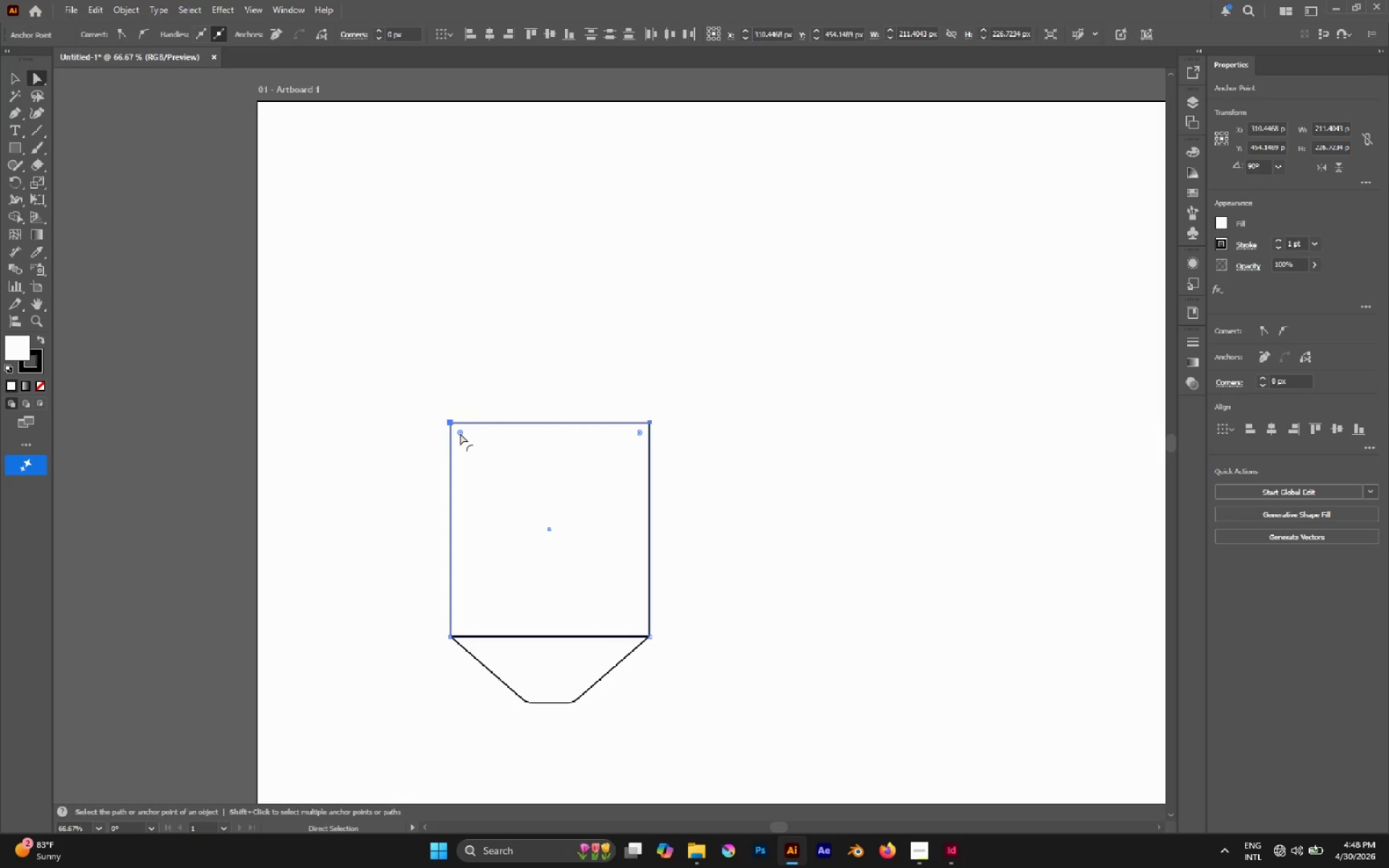 
left_click_drag(start_coordinate=[460, 433], to_coordinate=[487, 520])
 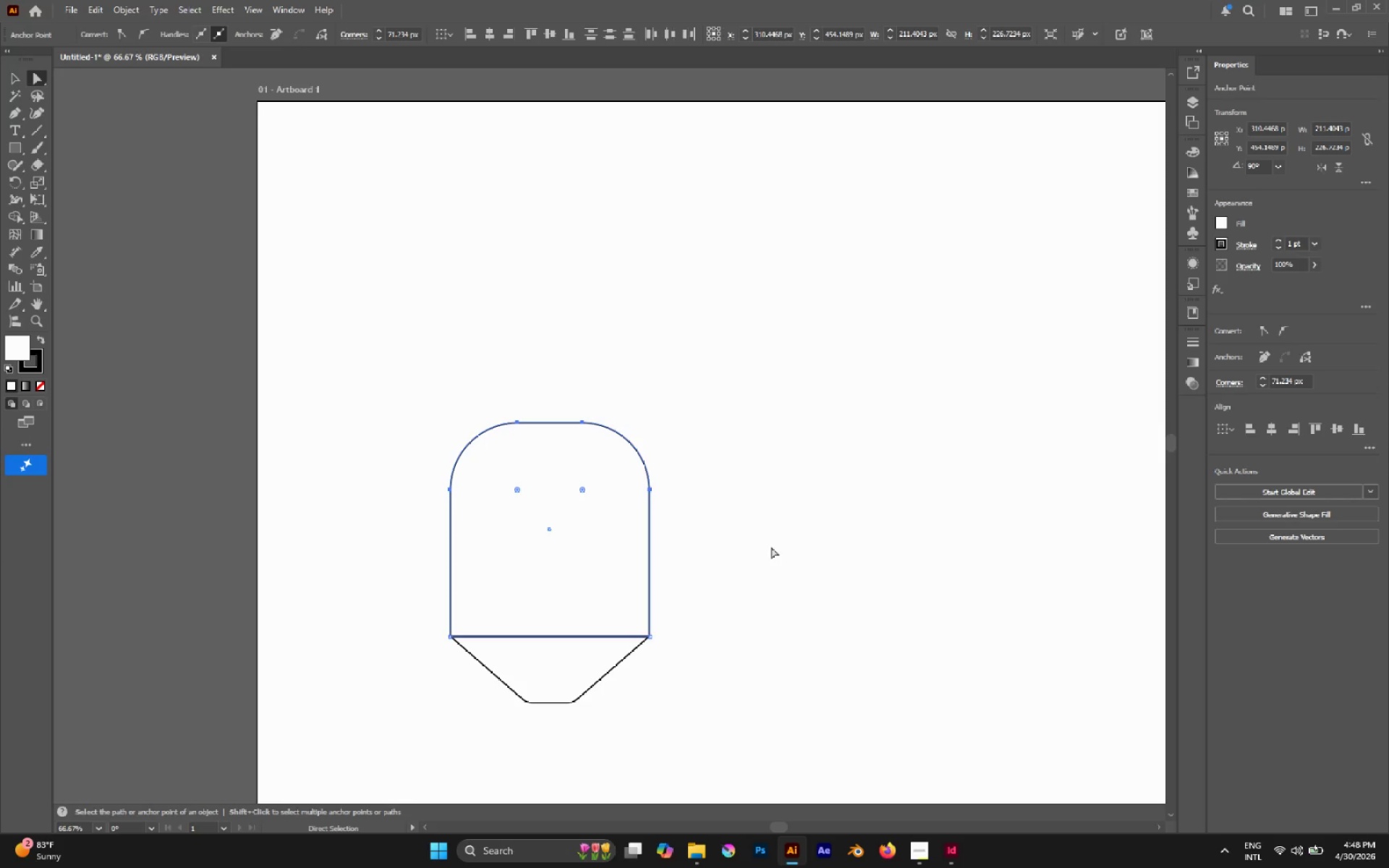 
wait(21.33)
 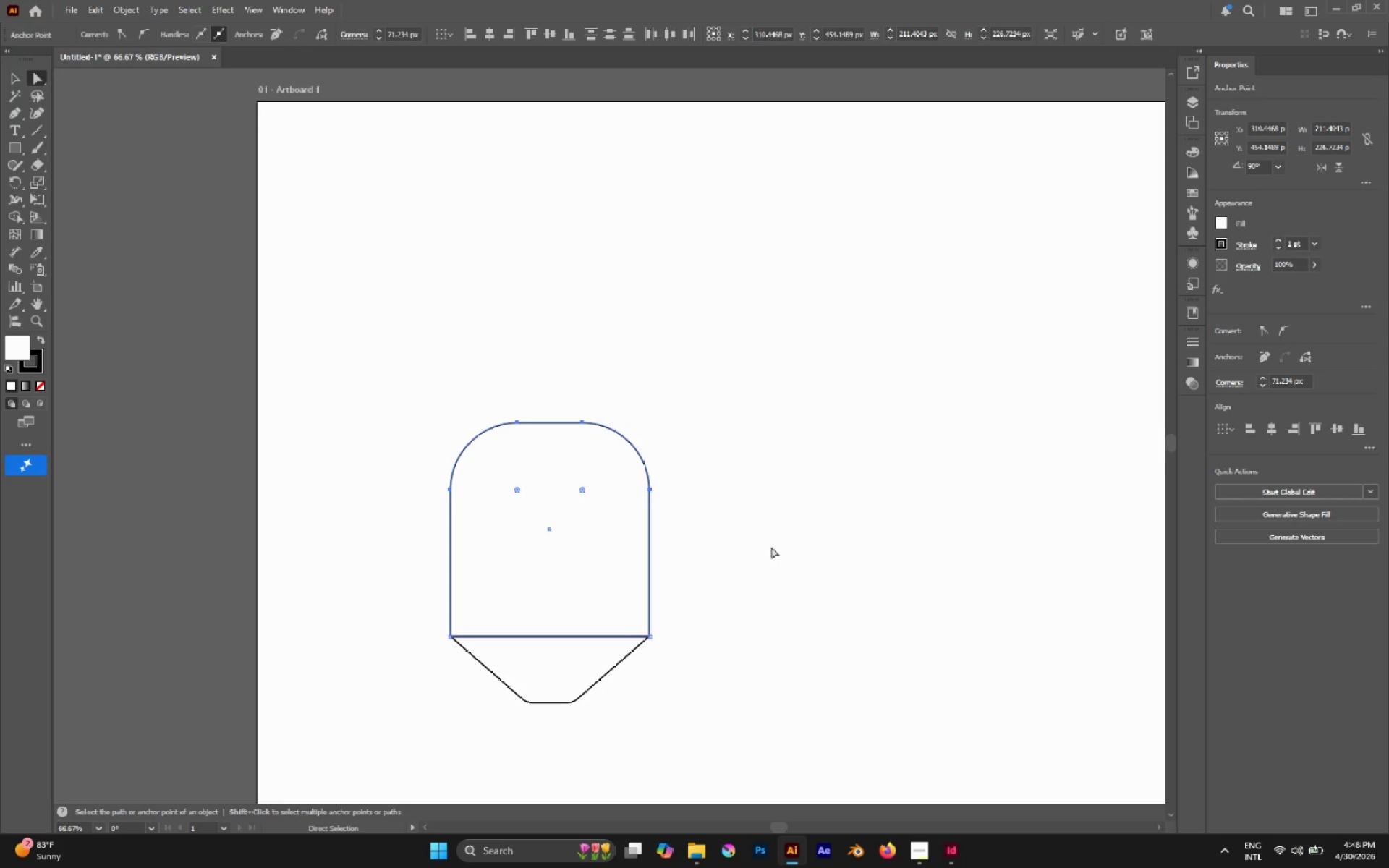 
left_click([825, 544])
 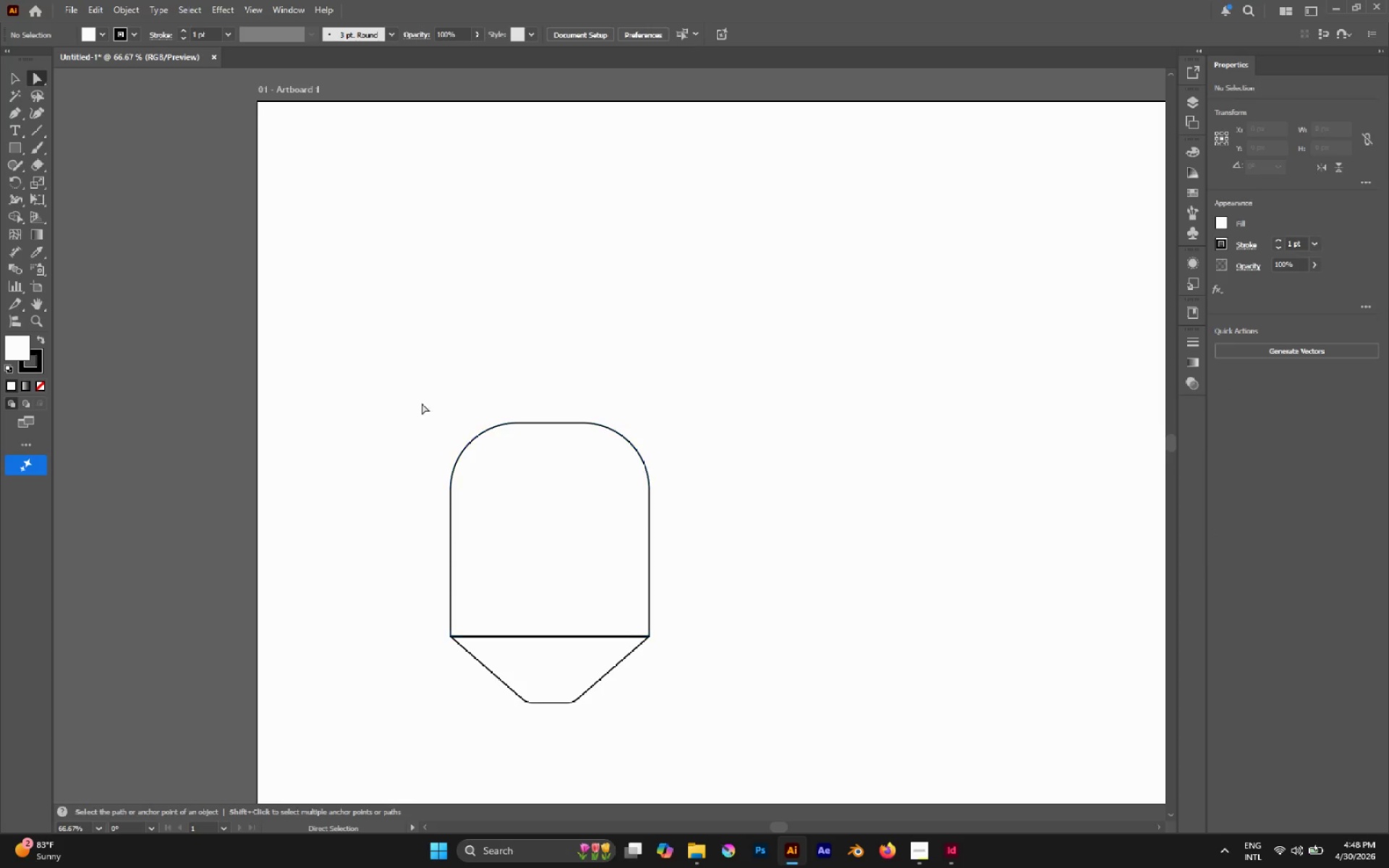 
left_click_drag(start_coordinate=[420, 399], to_coordinate=[702, 545])
 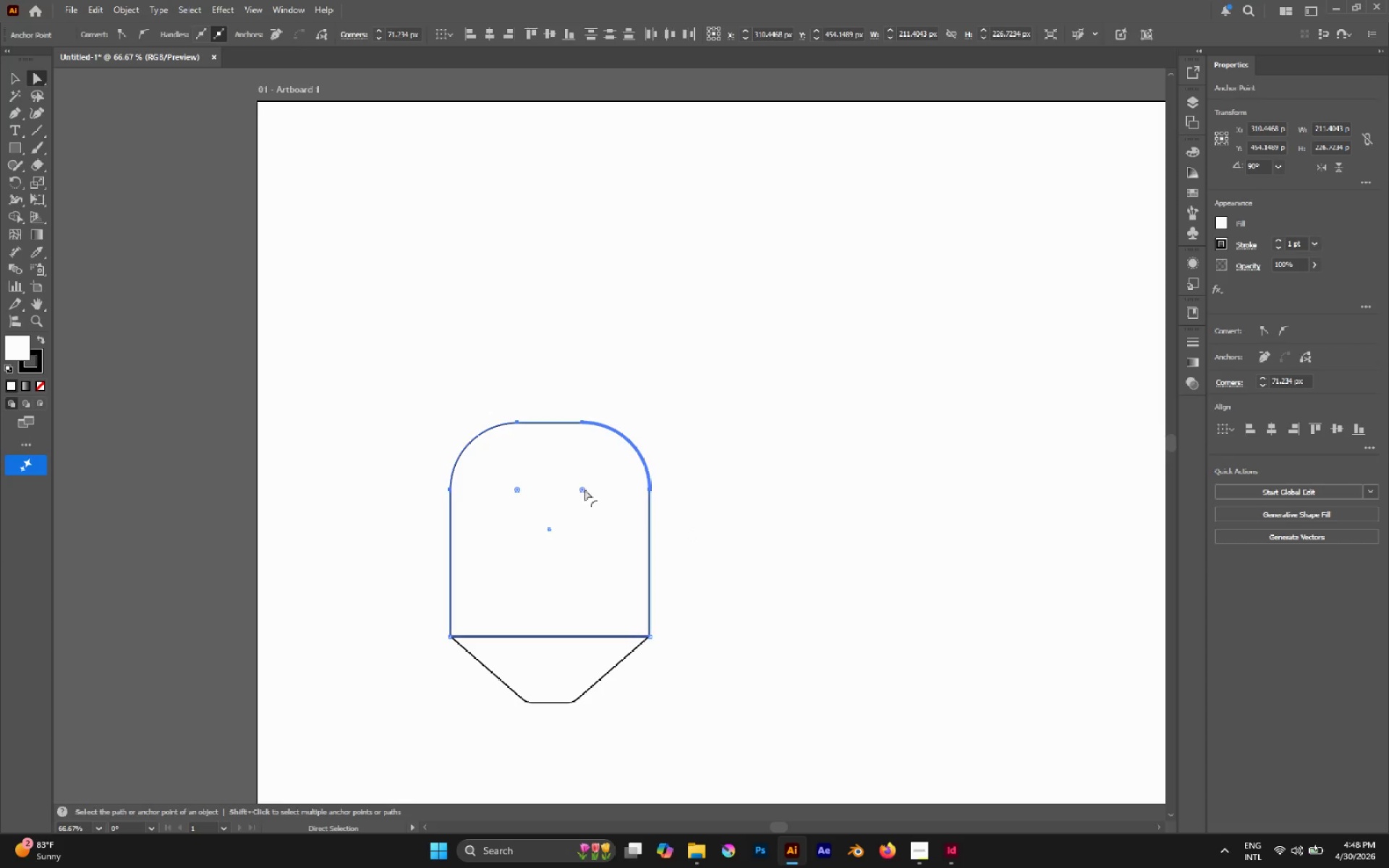 
left_click_drag(start_coordinate=[584, 489], to_coordinate=[625, 438])
 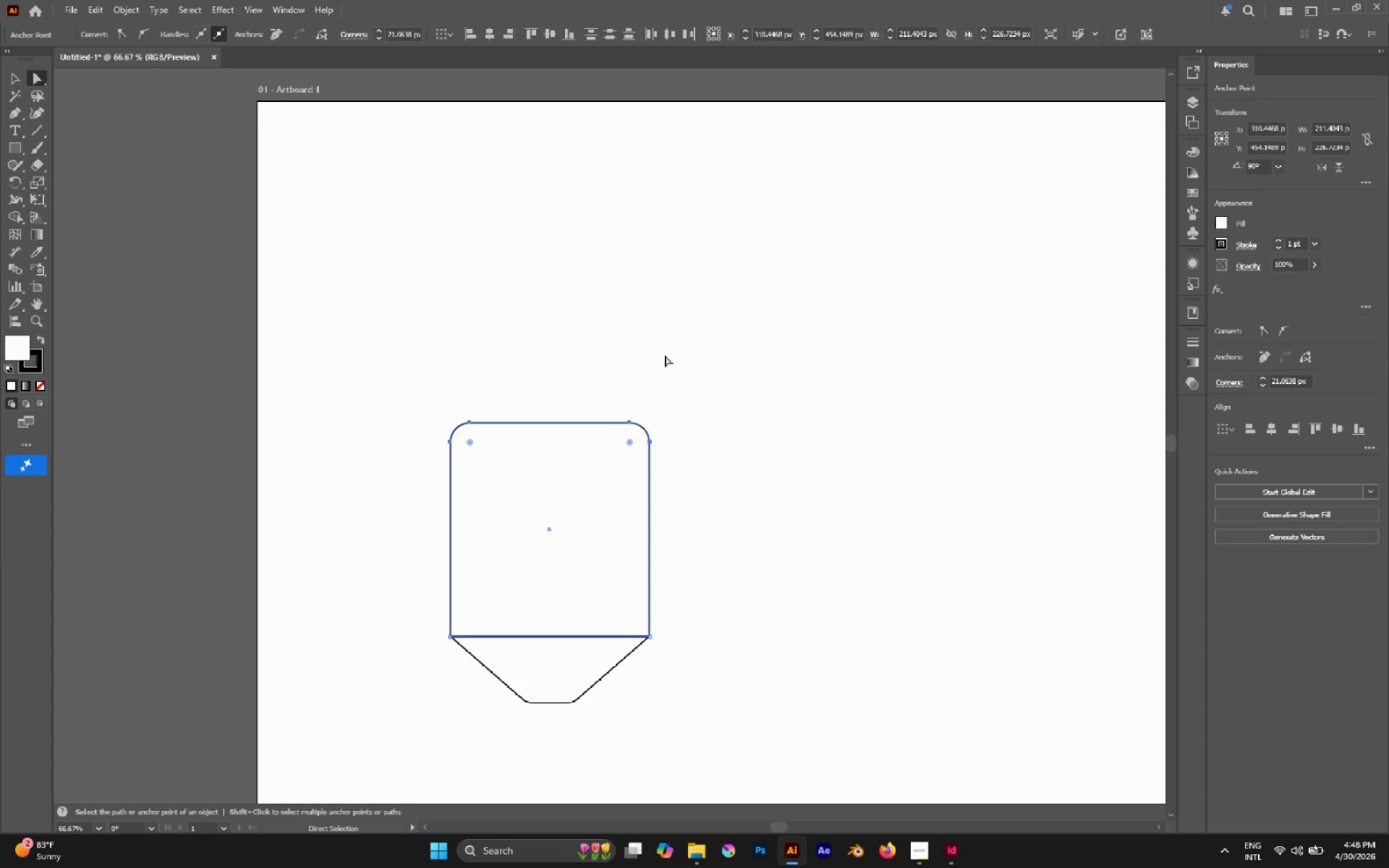 
left_click([665, 355])
 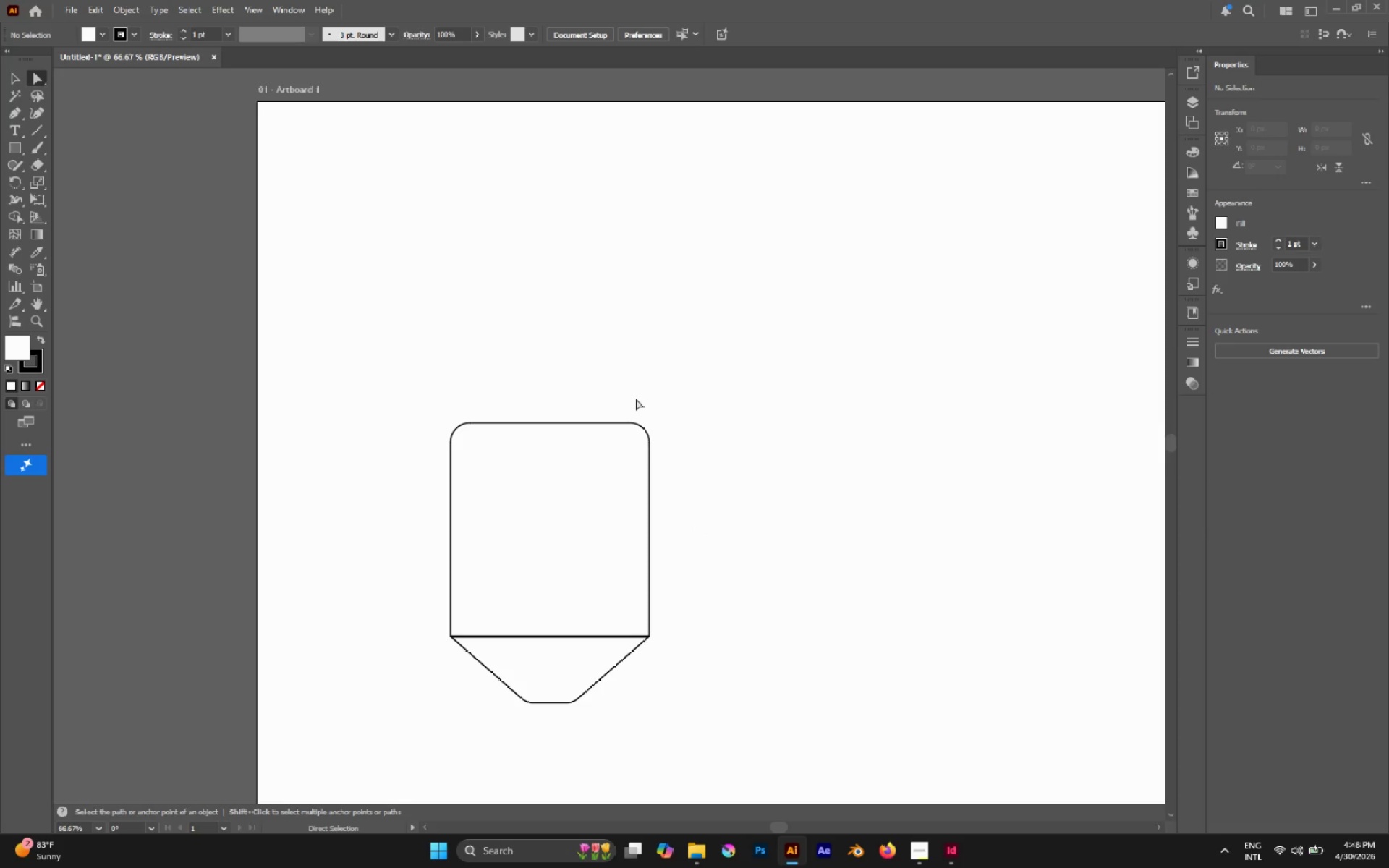 
scroll: coordinate [636, 399], scroll_direction: none, amount: 0.0
 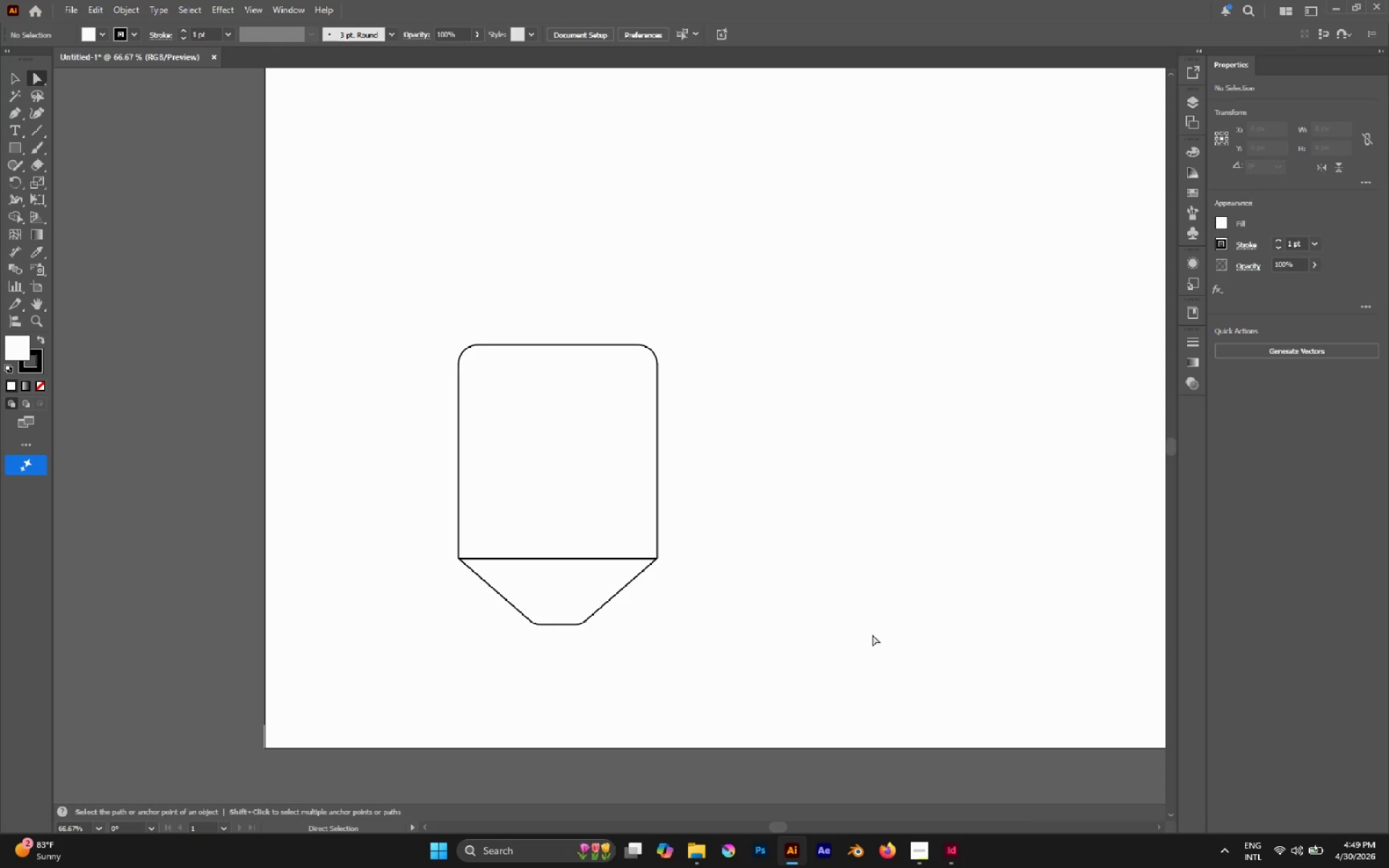 
wait(15.8)
 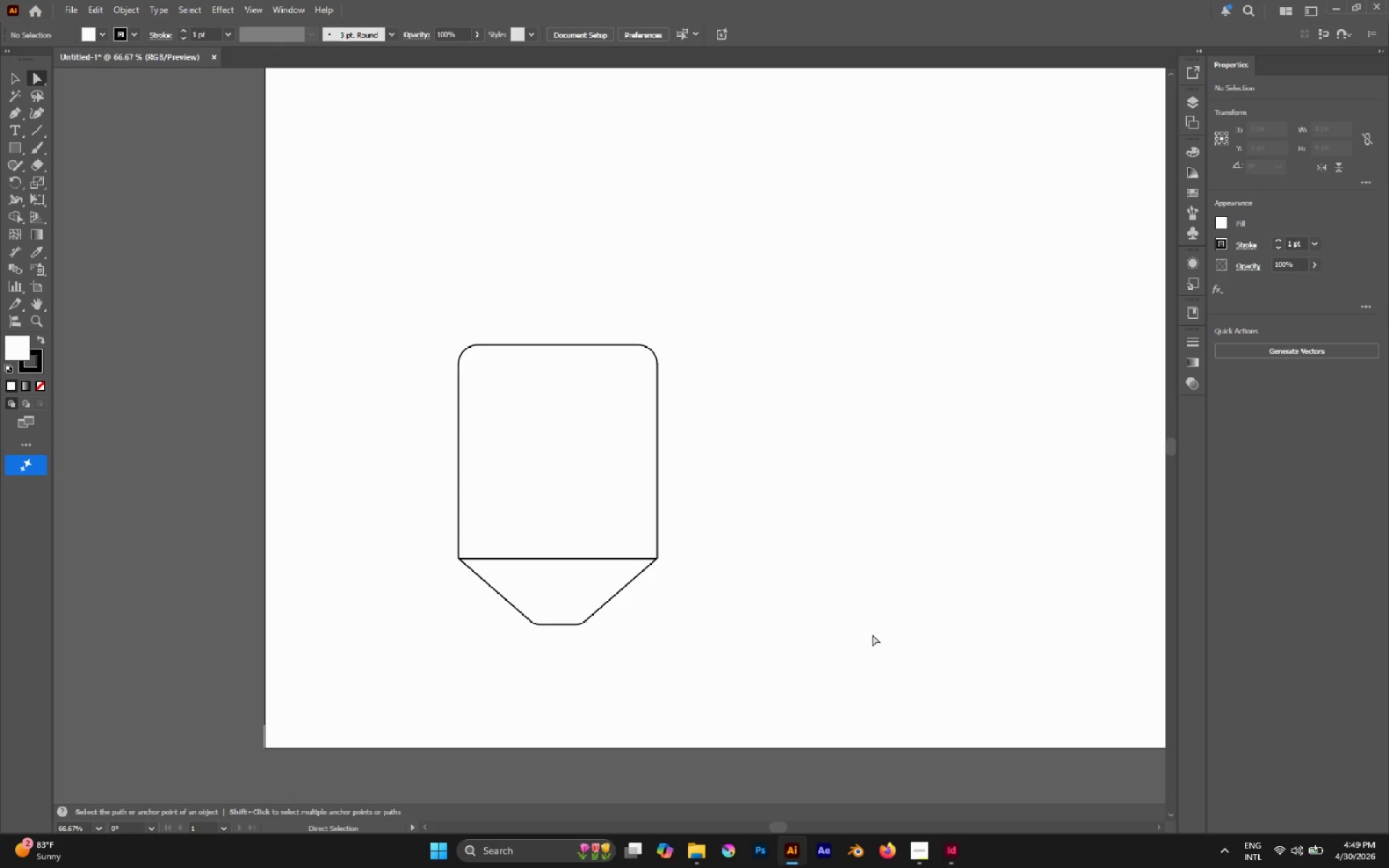 
key(Alt+AltLeft)
 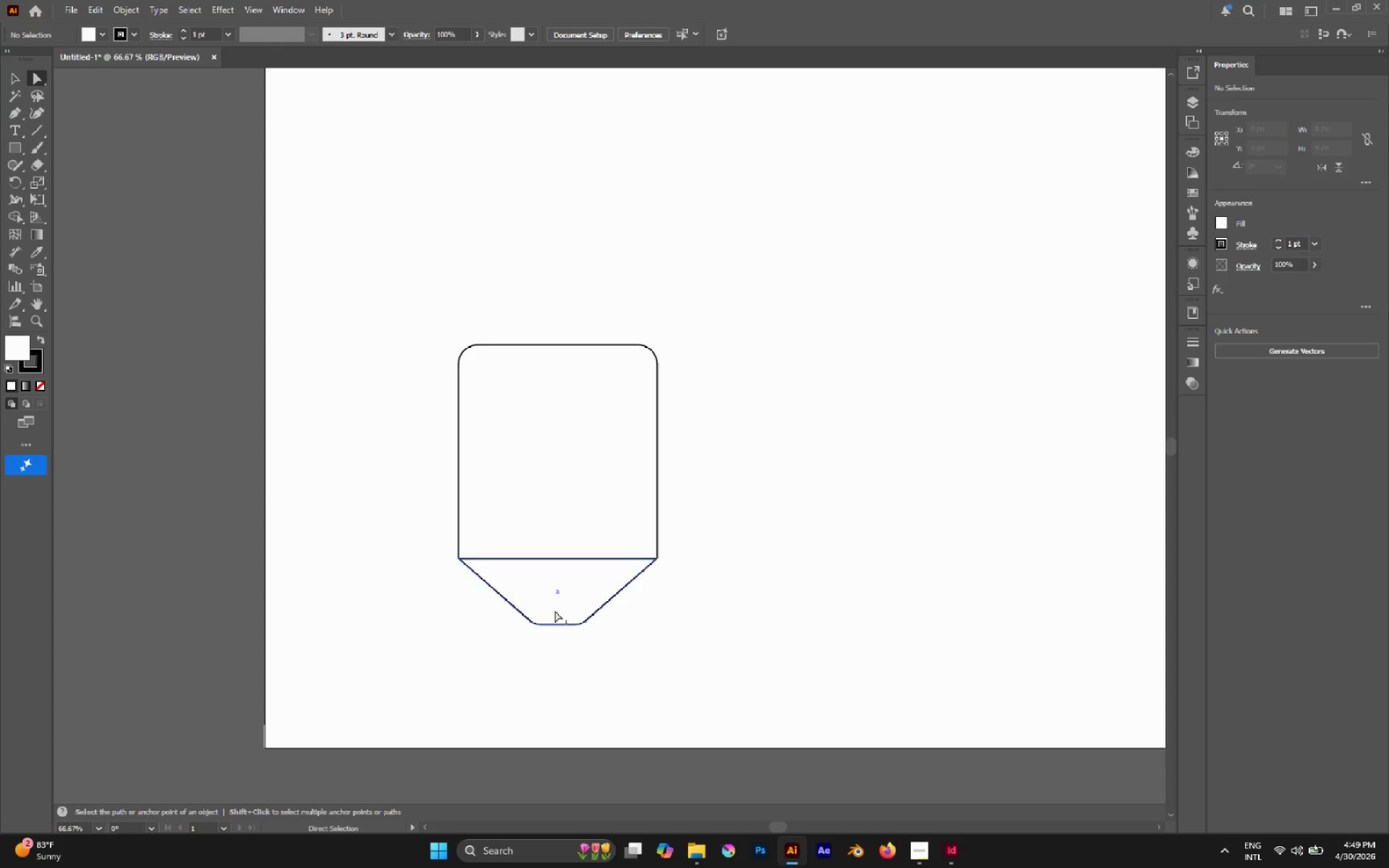 
hold_key(key=AltLeft, duration=0.66)
scroll: coordinate [555, 610], scroll_direction: none, amount: 0.0
 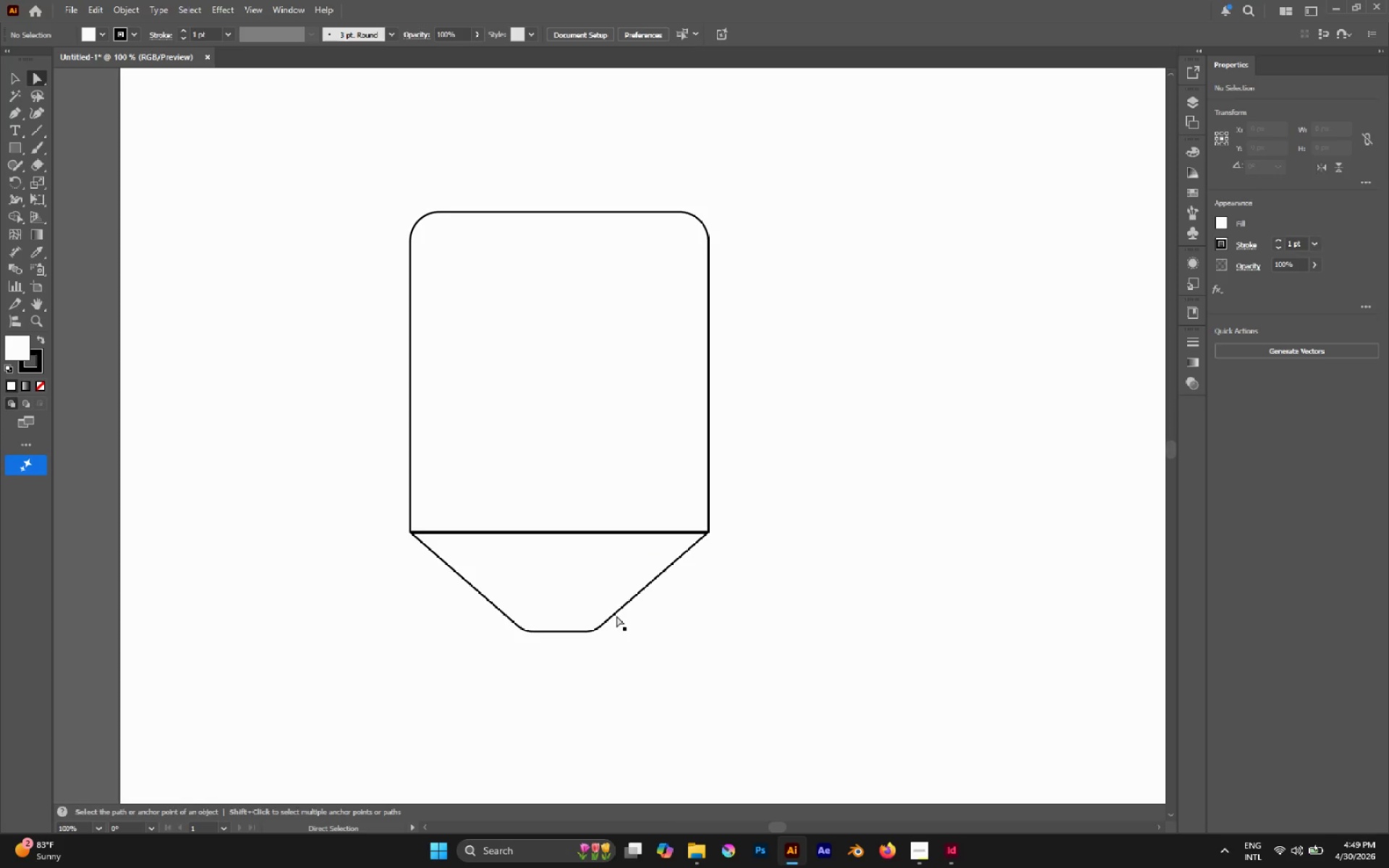 
hold_key(key=AltLeft, duration=0.48)
left_click([616, 610])
 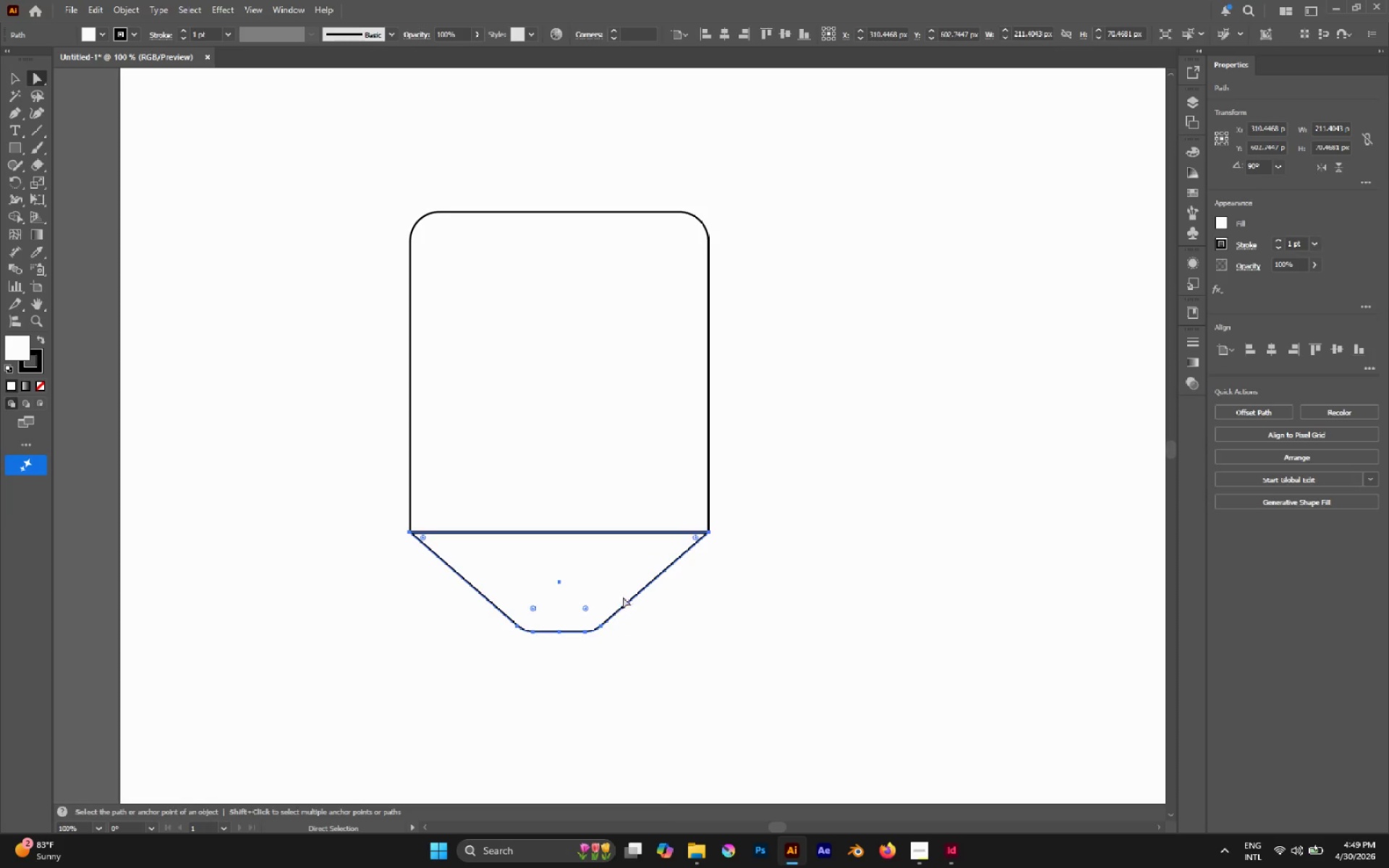 
left_click_drag(start_coordinate=[694, 537], to_coordinate=[674, 548])
 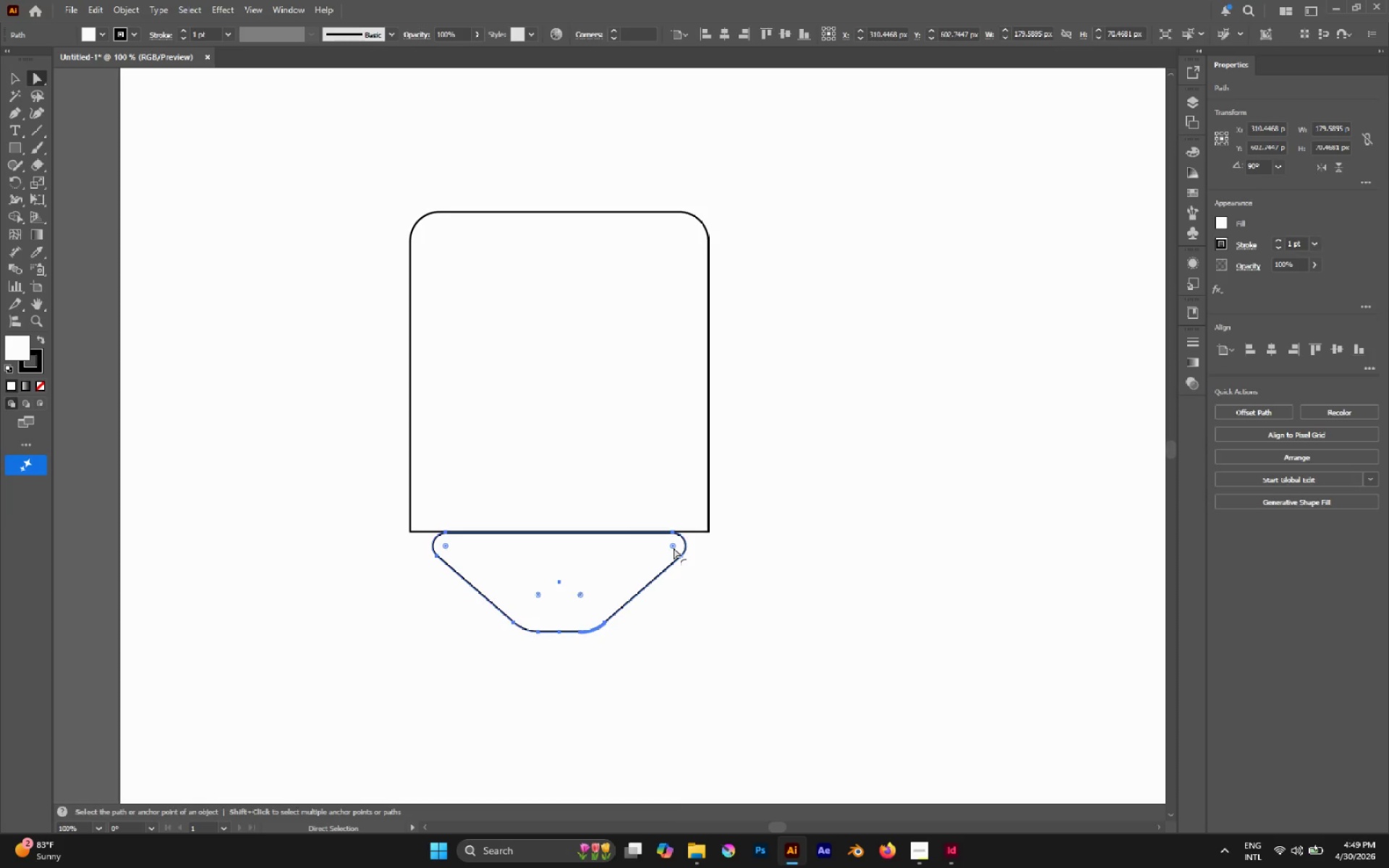 
key(Delete)
 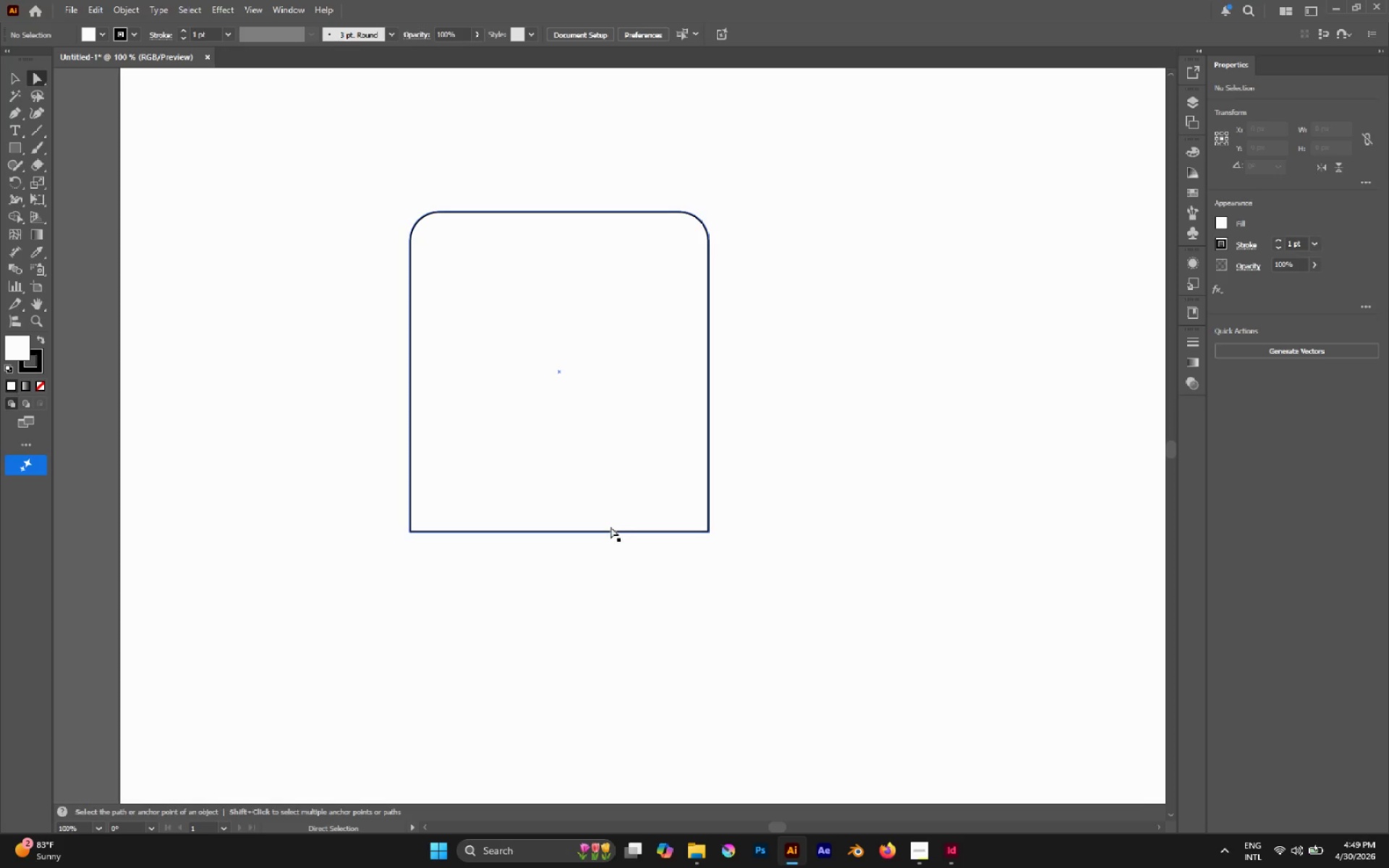 
left_click([608, 529])
 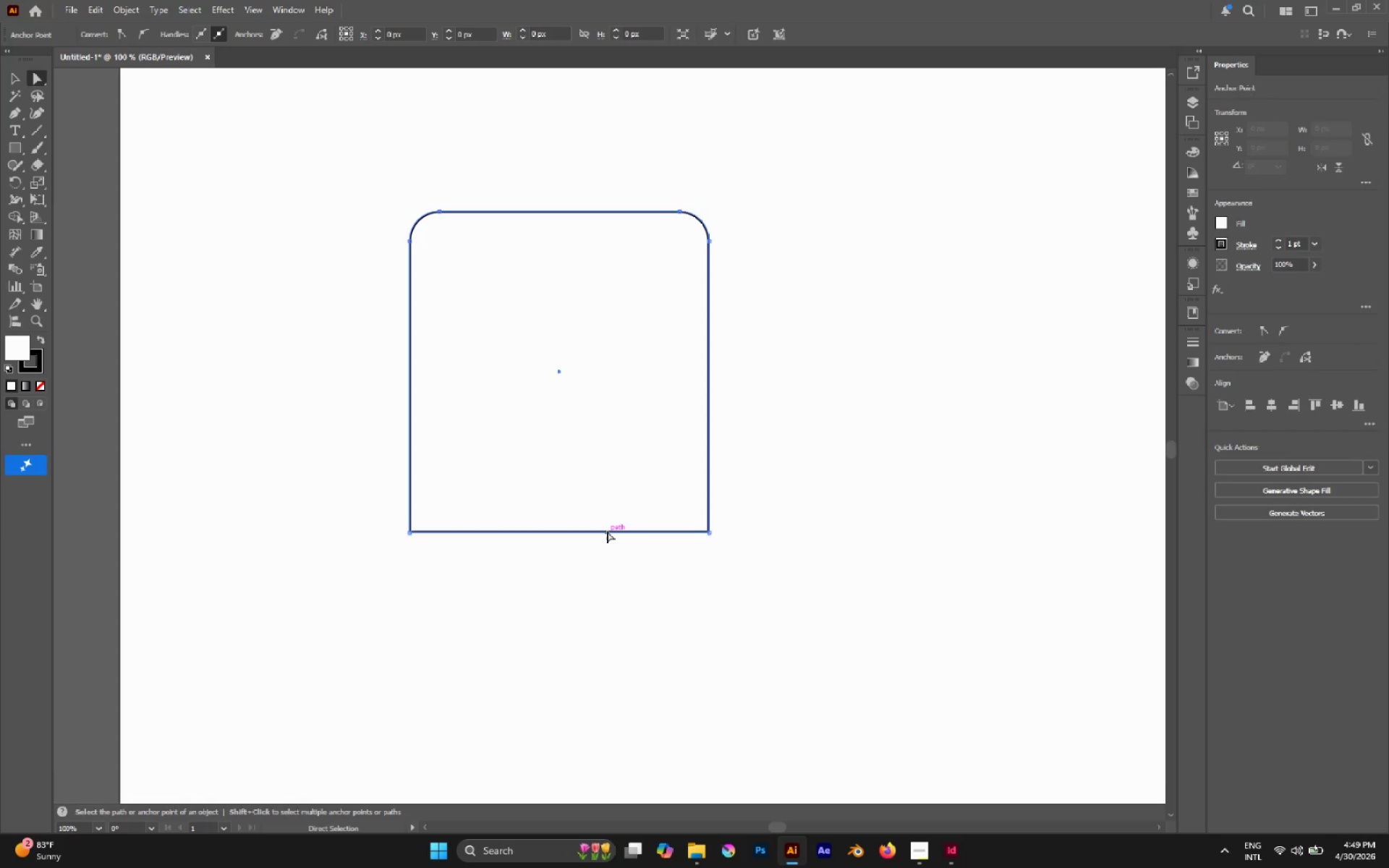 
key(P)
 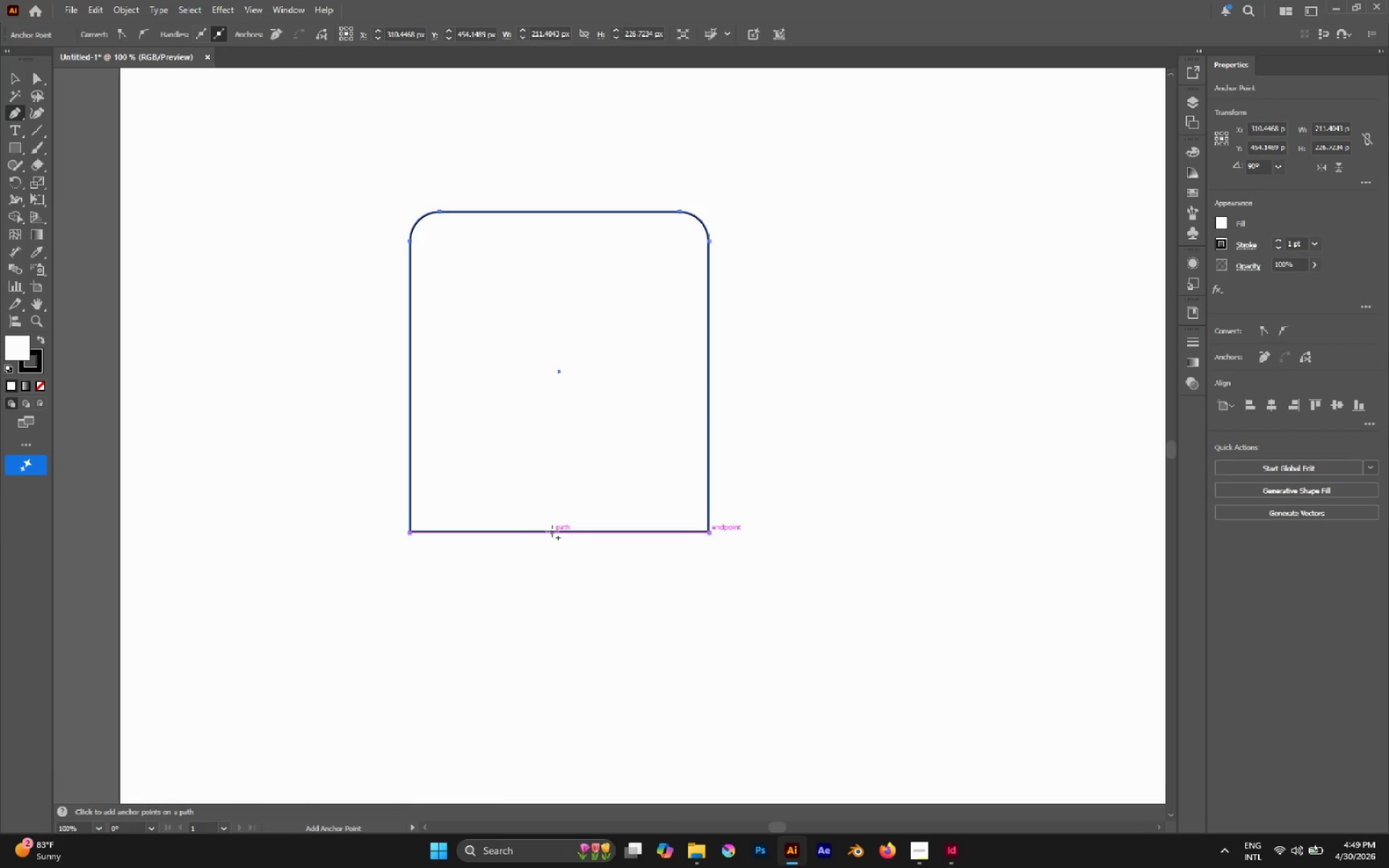 
left_click([561, 532])
 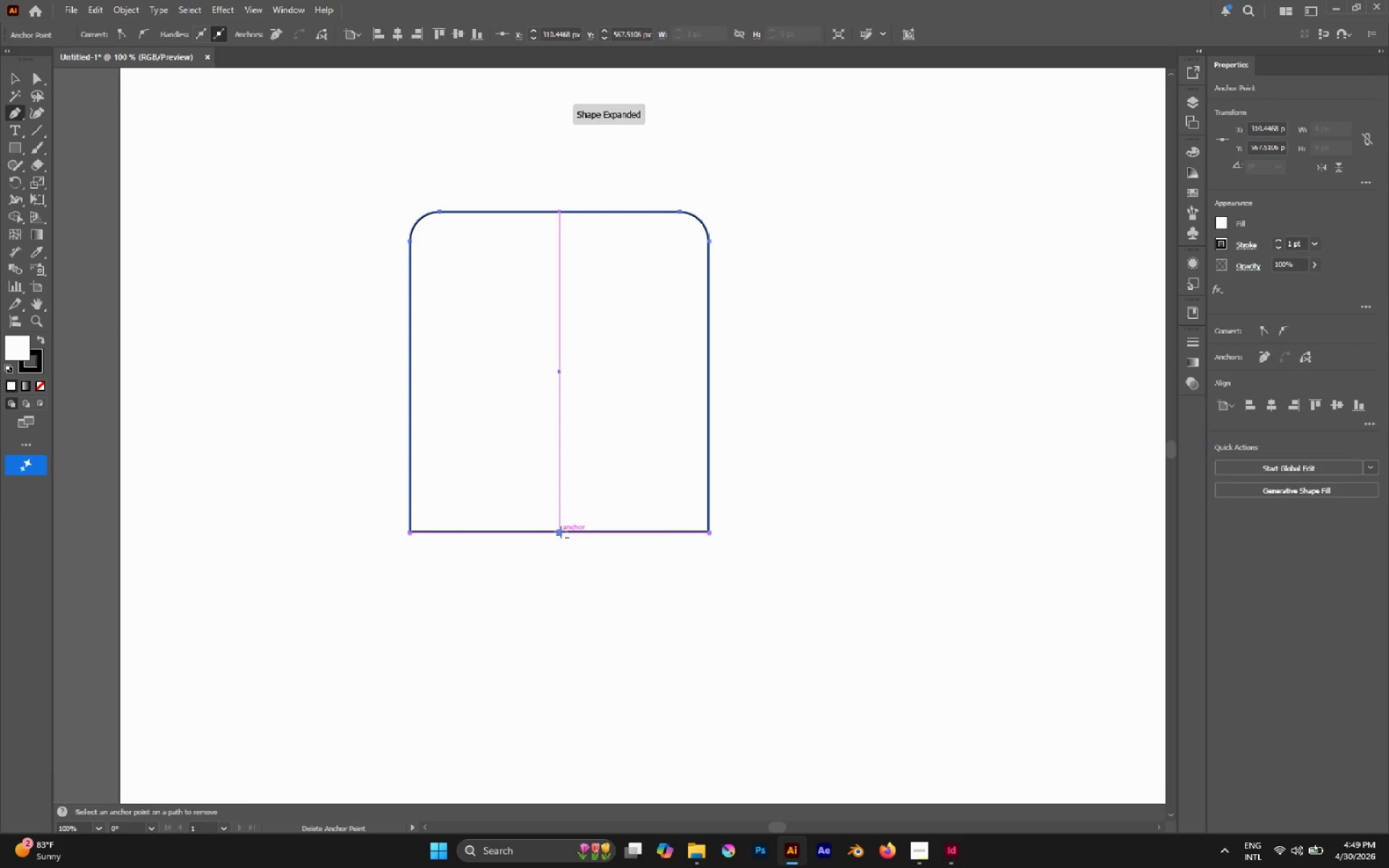 
key(A)
 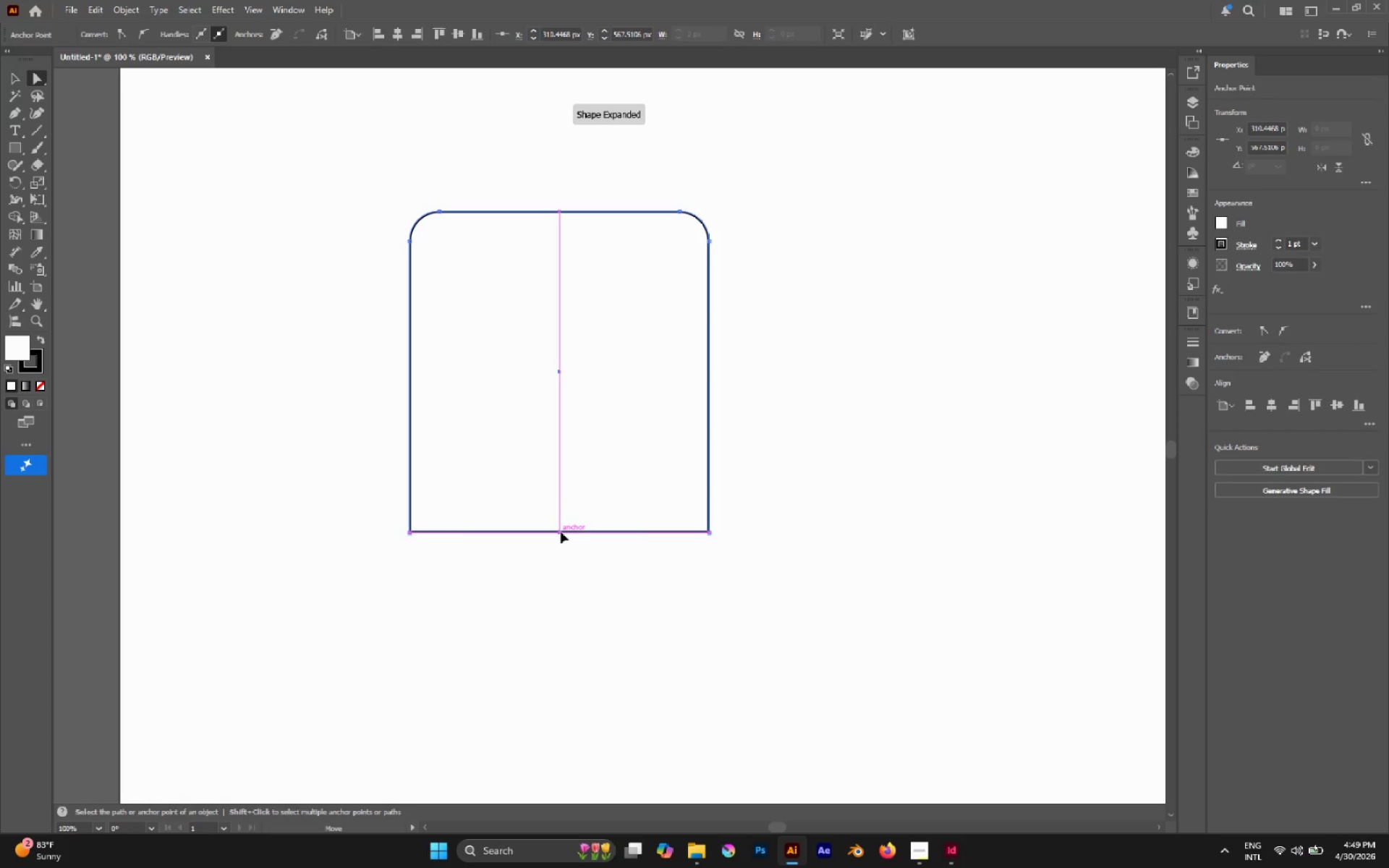 
left_click_drag(start_coordinate=[561, 532], to_coordinate=[558, 643])
 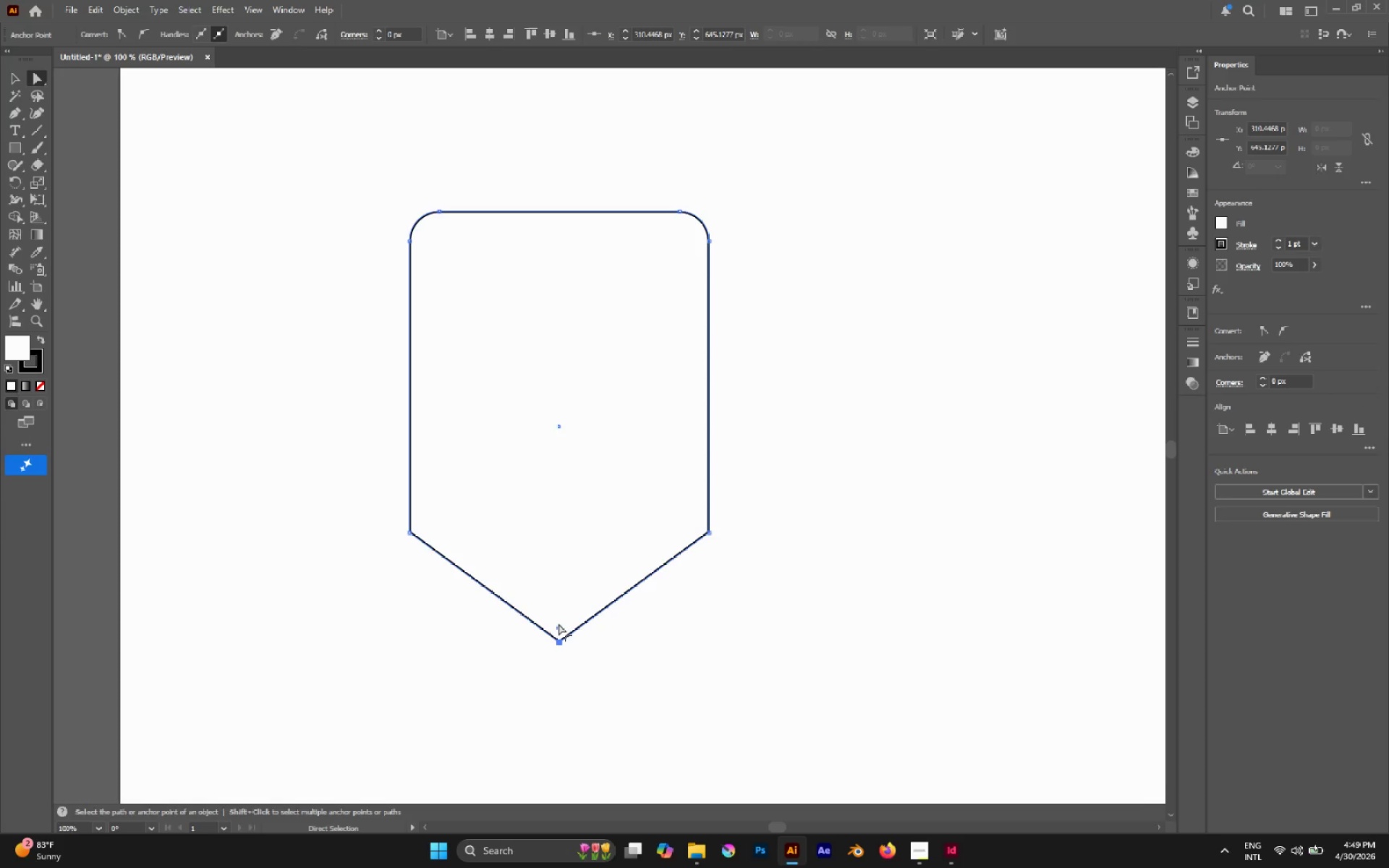 
left_click_drag(start_coordinate=[558, 624], to_coordinate=[592, 420])
 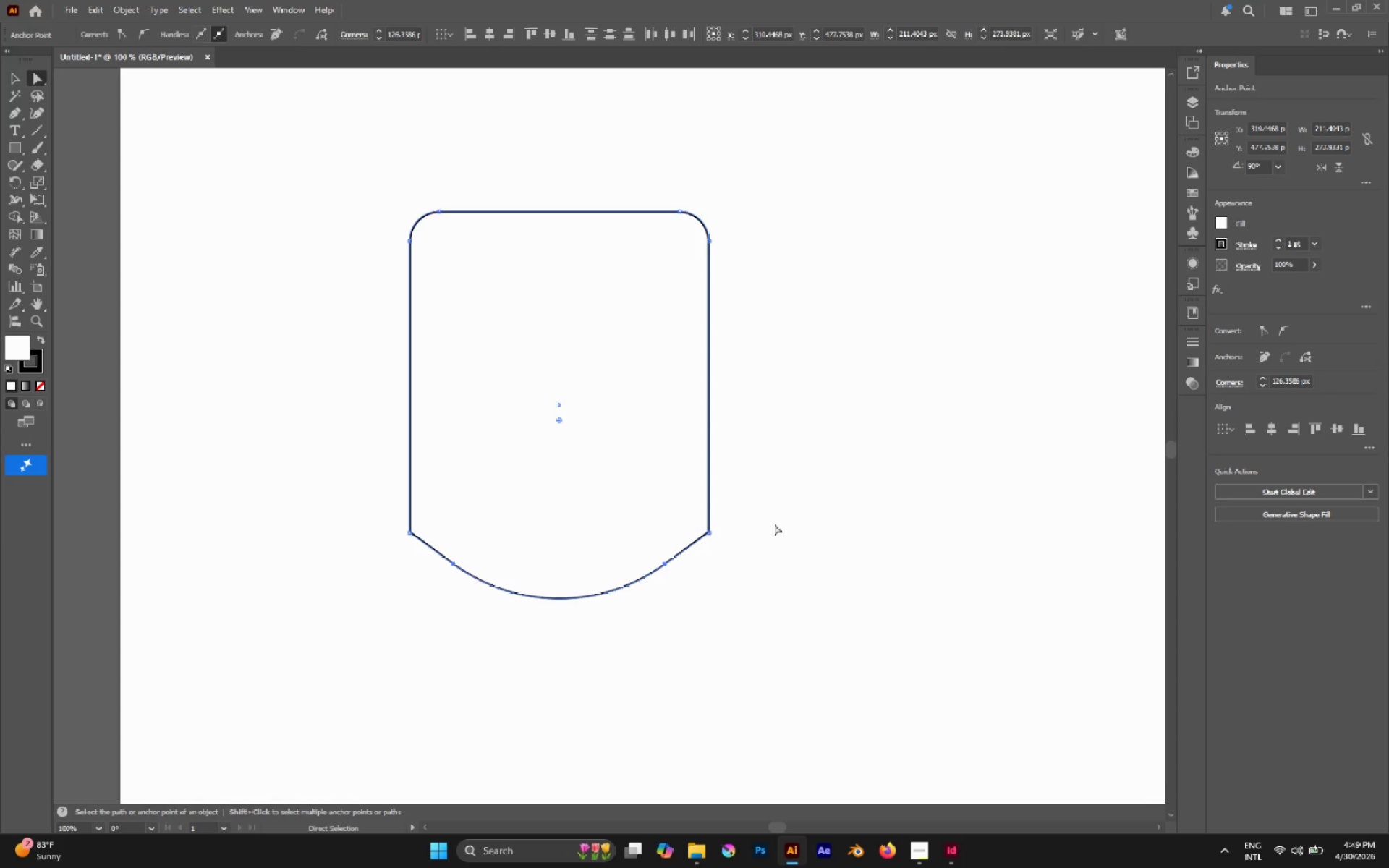 
left_click_drag(start_coordinate=[780, 517], to_coordinate=[402, 546])
 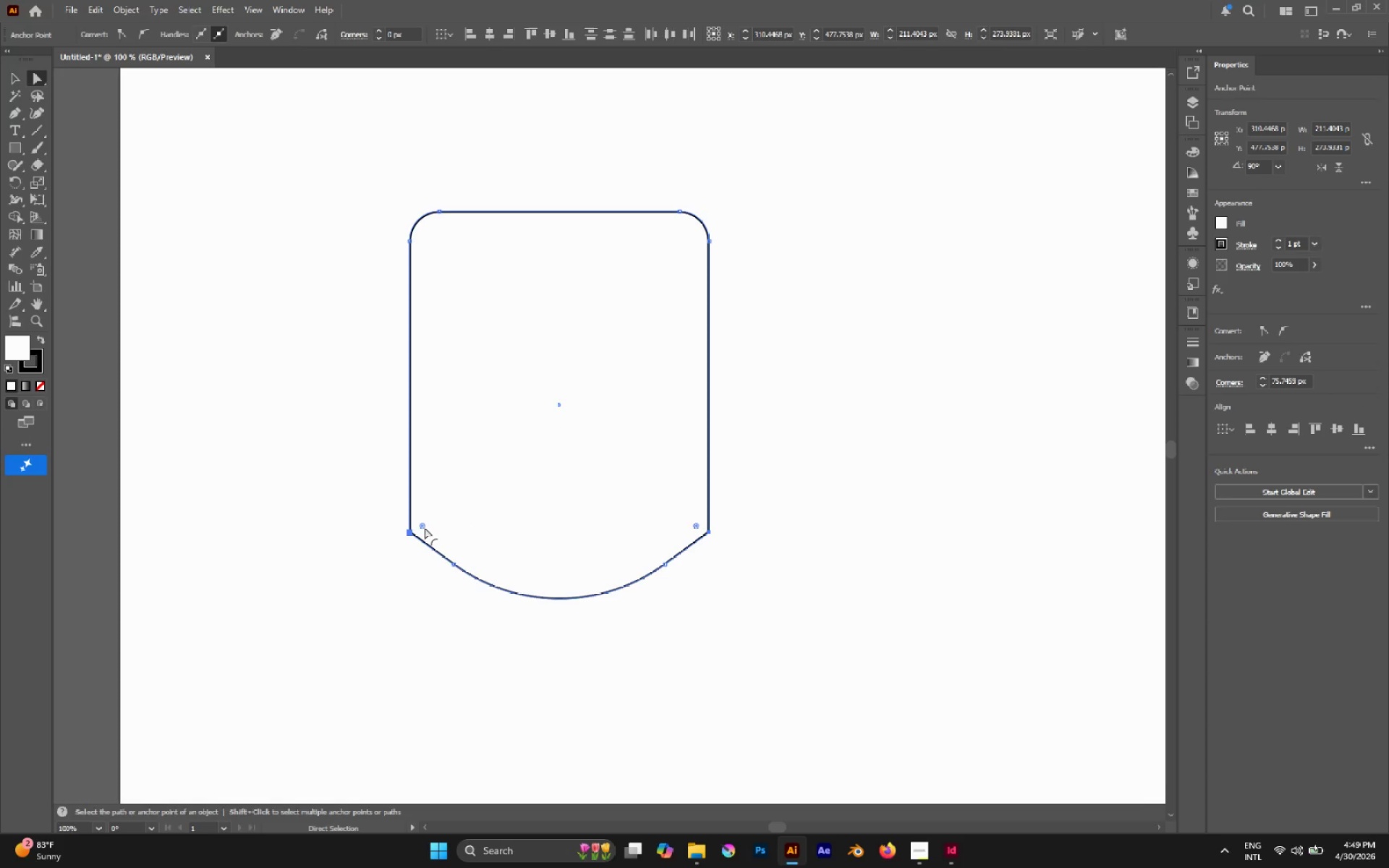 
left_click_drag(start_coordinate=[425, 527], to_coordinate=[616, 557])
 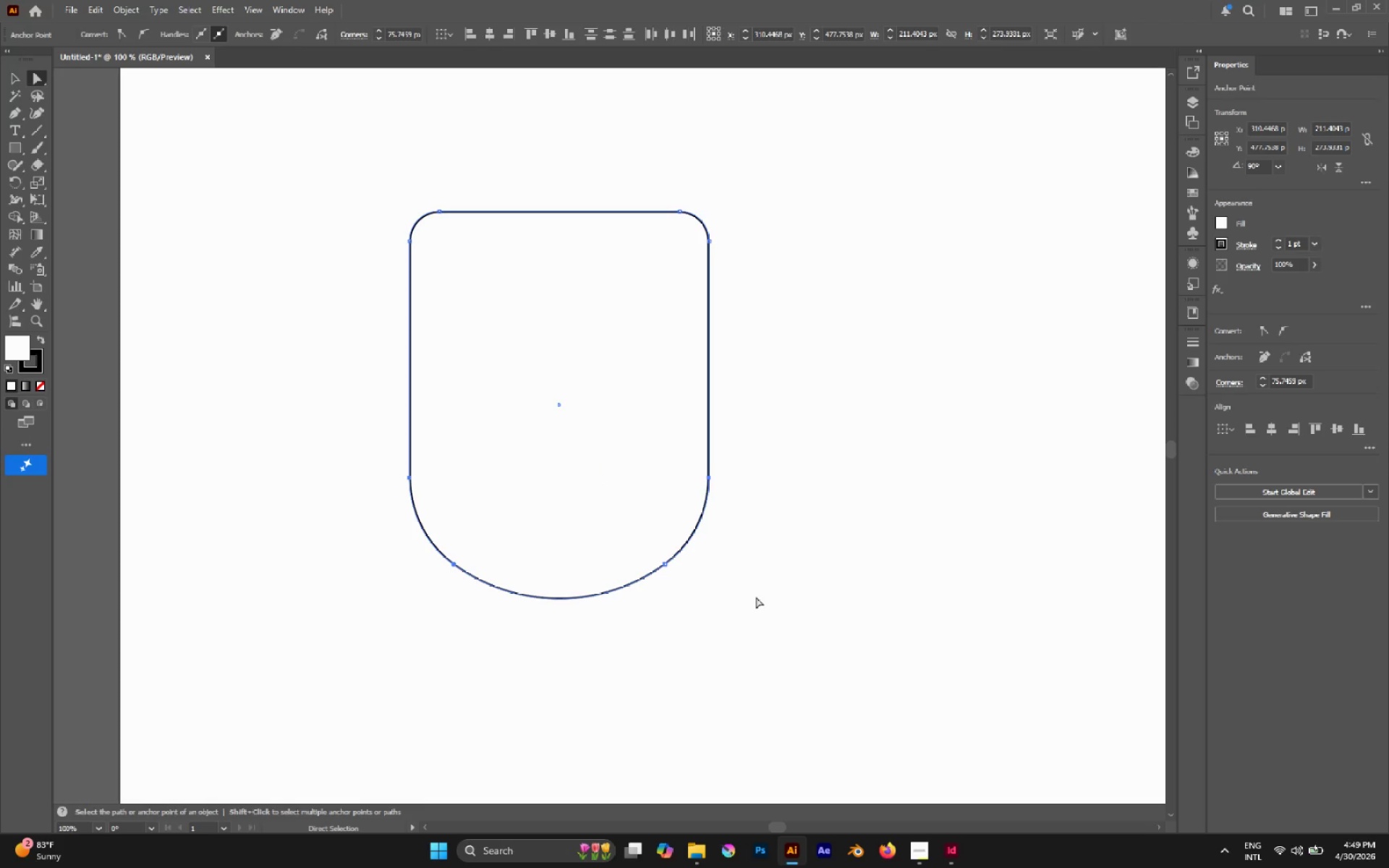 
left_click([756, 597])
 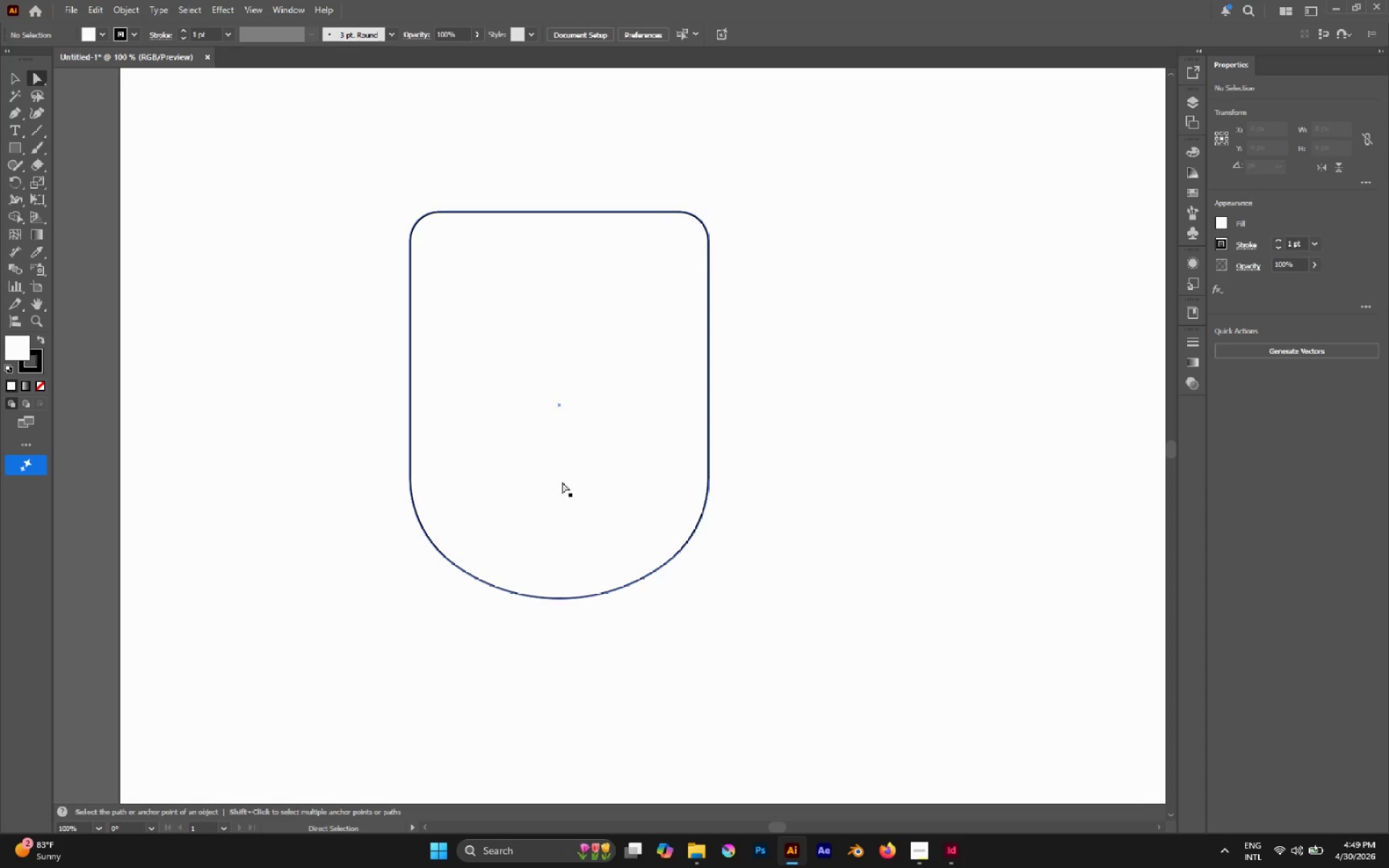 
left_click_drag(start_coordinate=[368, 146], to_coordinate=[763, 260])
 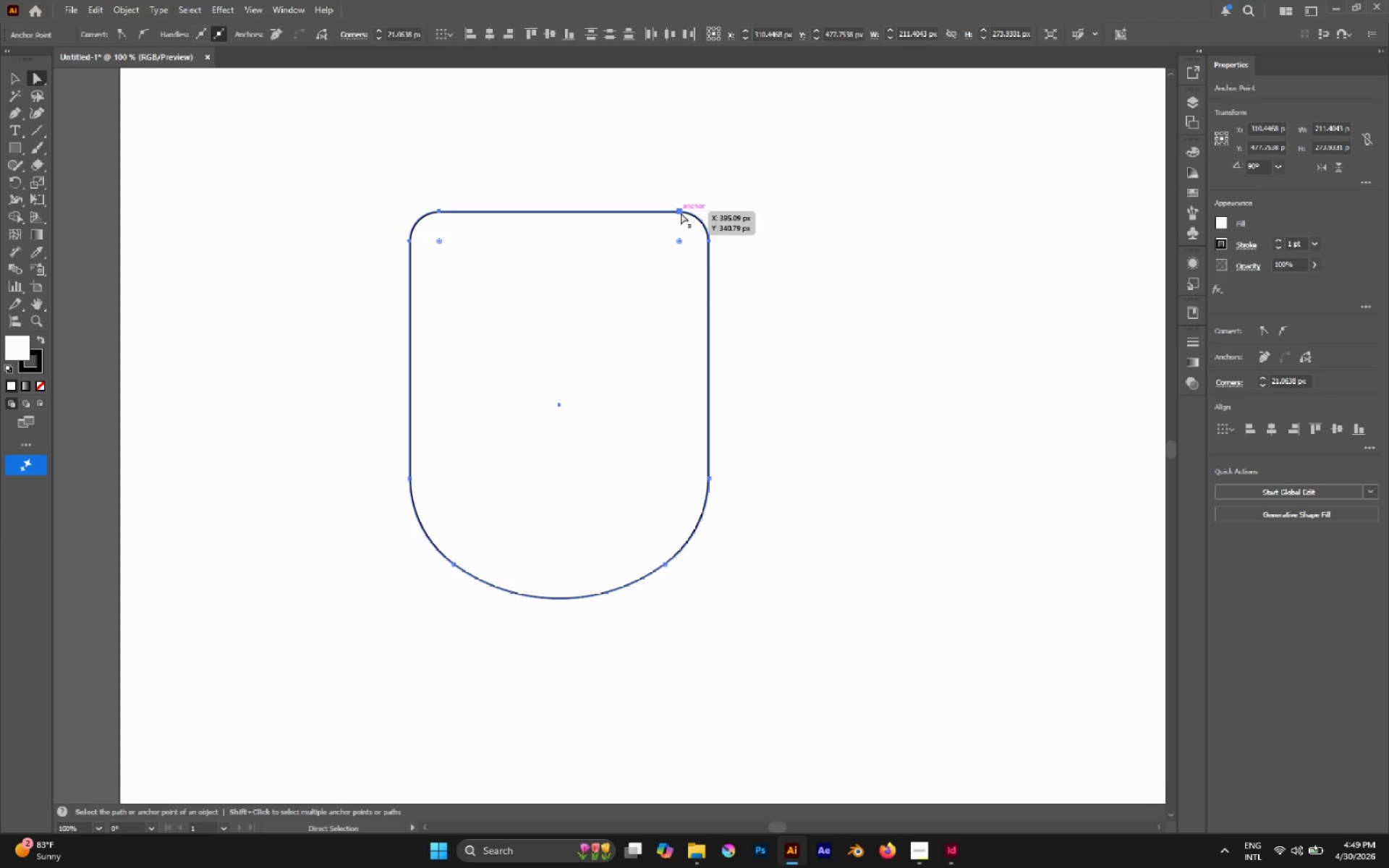 
left_click_drag(start_coordinate=[681, 213], to_coordinate=[677, 244])
 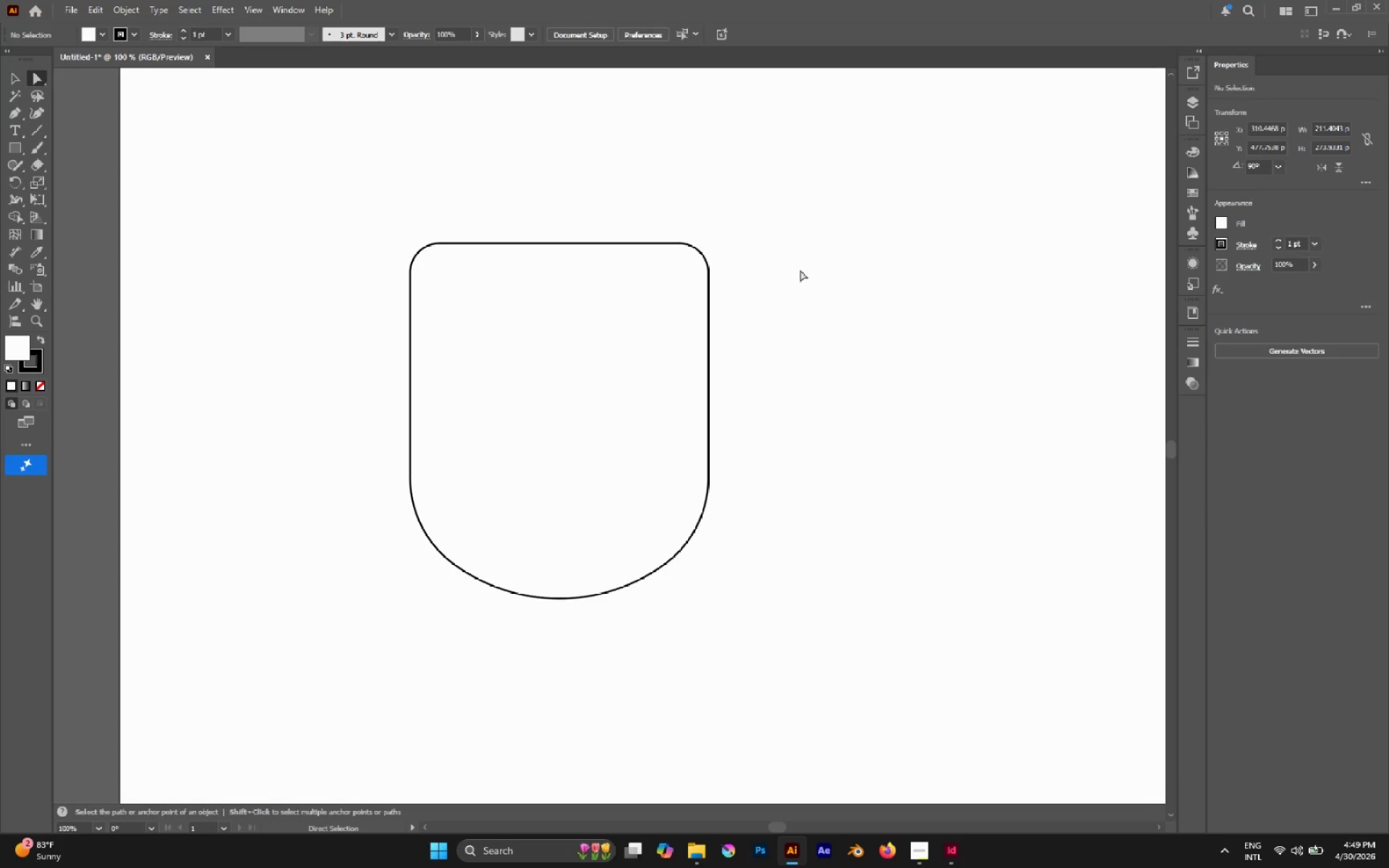 
hold_key(key=ShiftLeft, duration=1.23)
 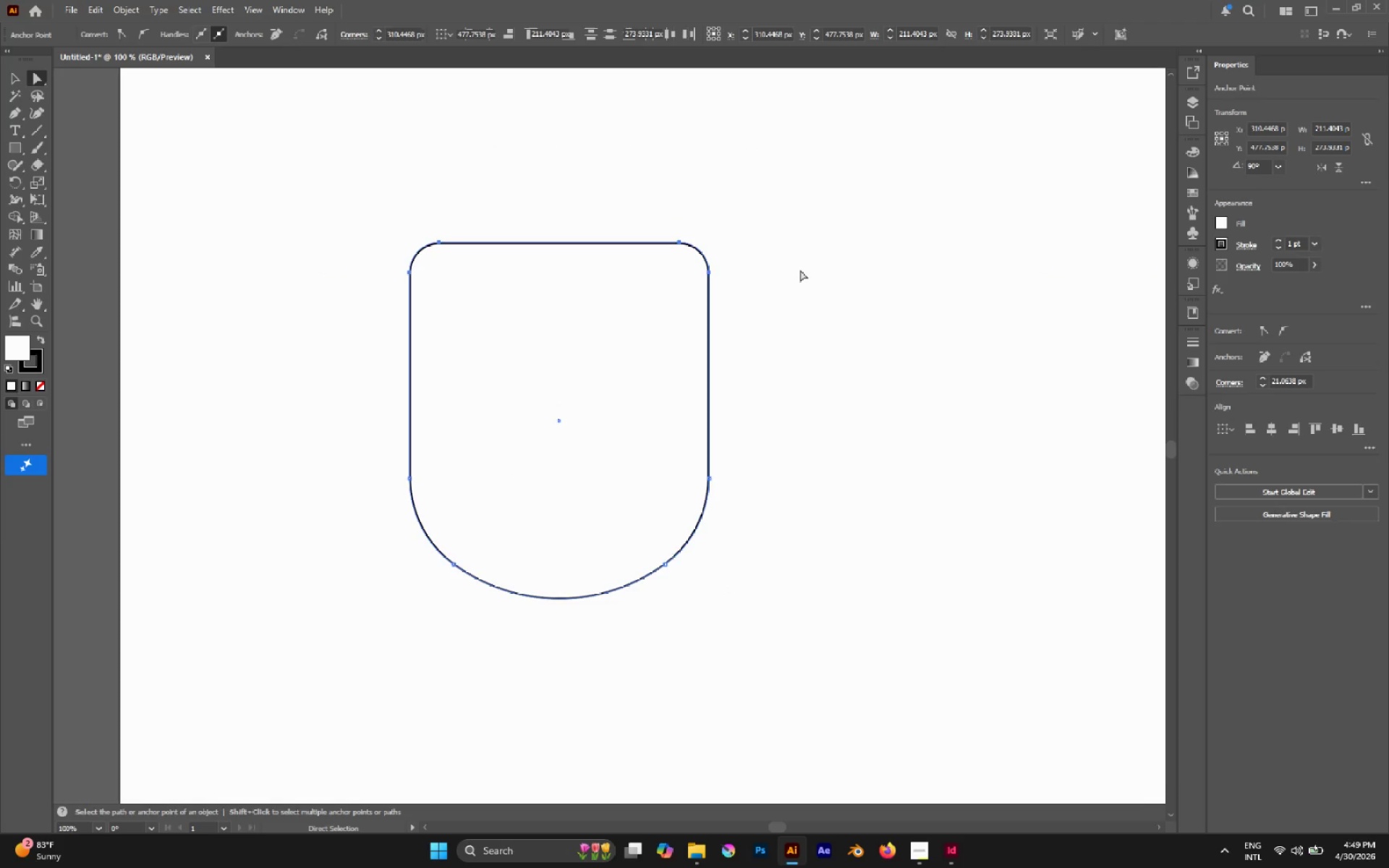 
left_click([800, 270])
 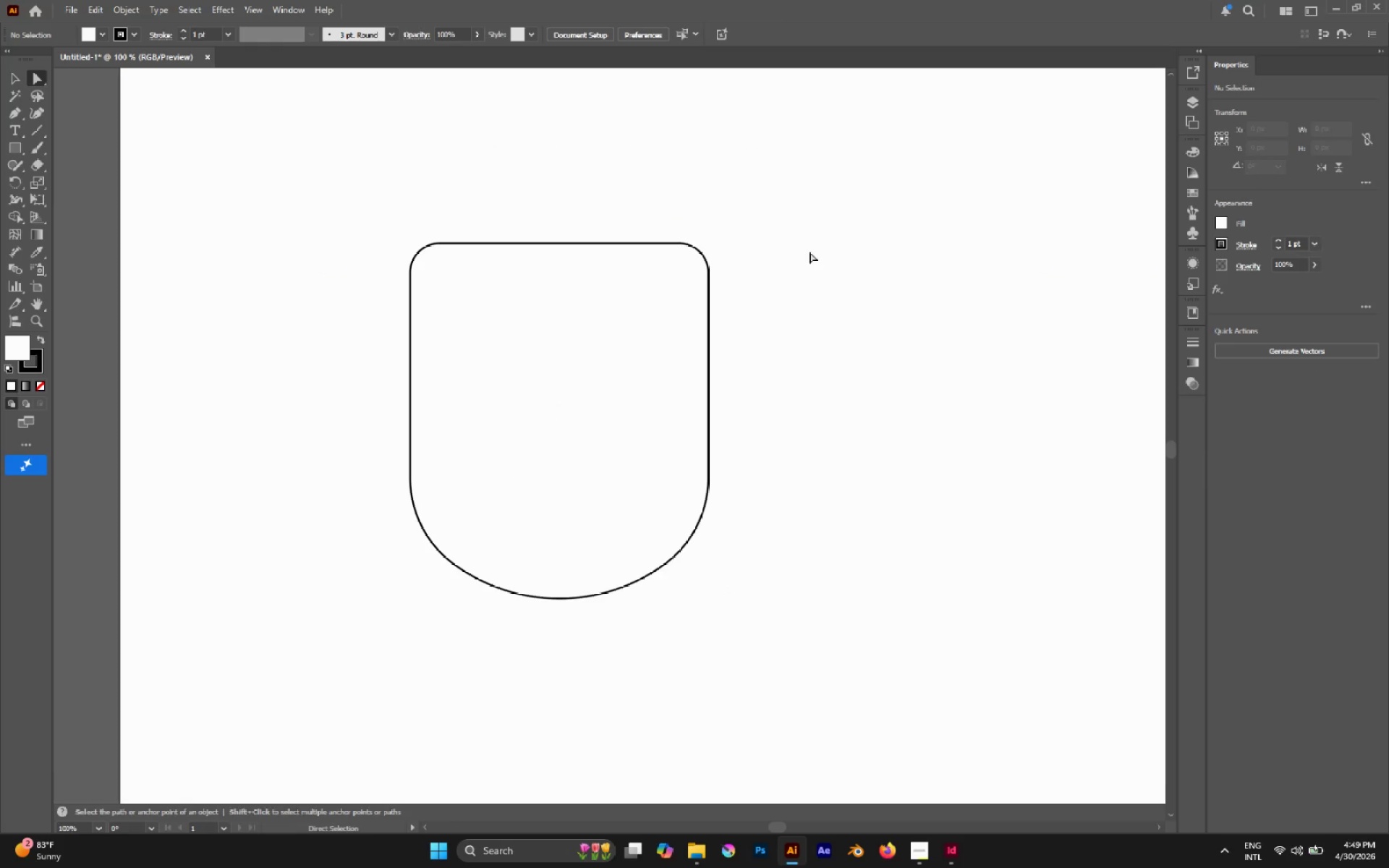 
key(M)
 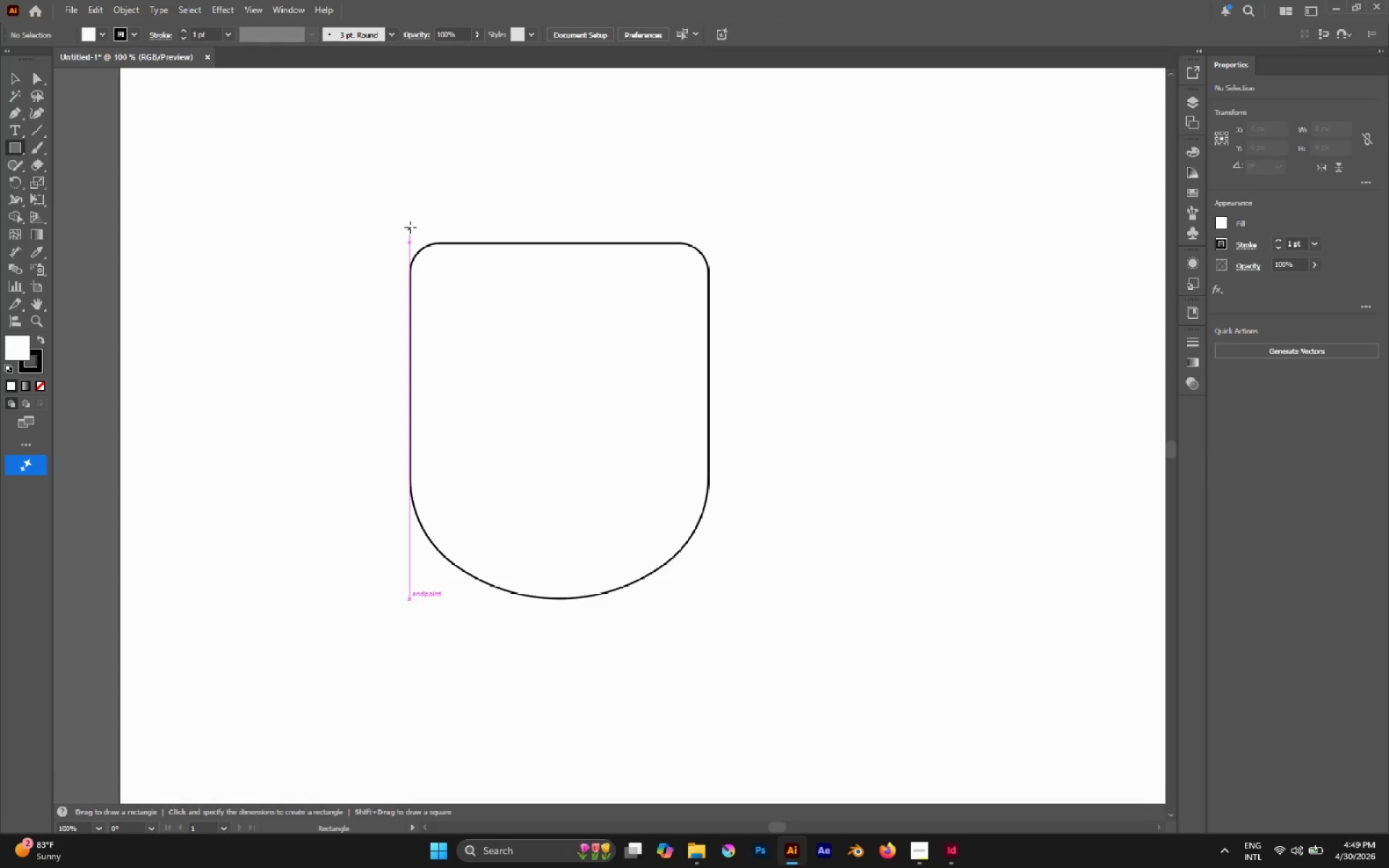 
left_click_drag(start_coordinate=[410, 226], to_coordinate=[710, 271])
 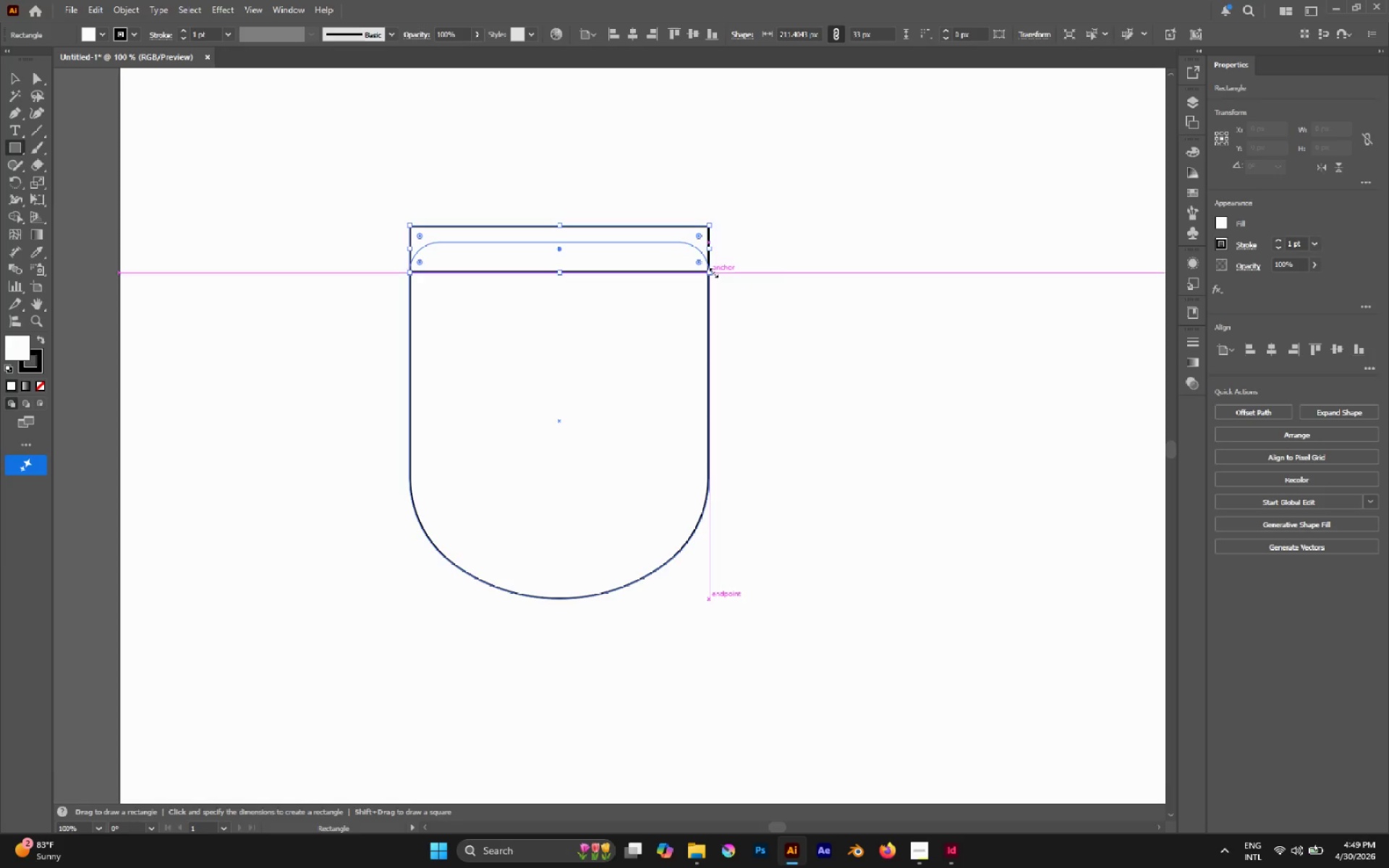 
key(V)
 